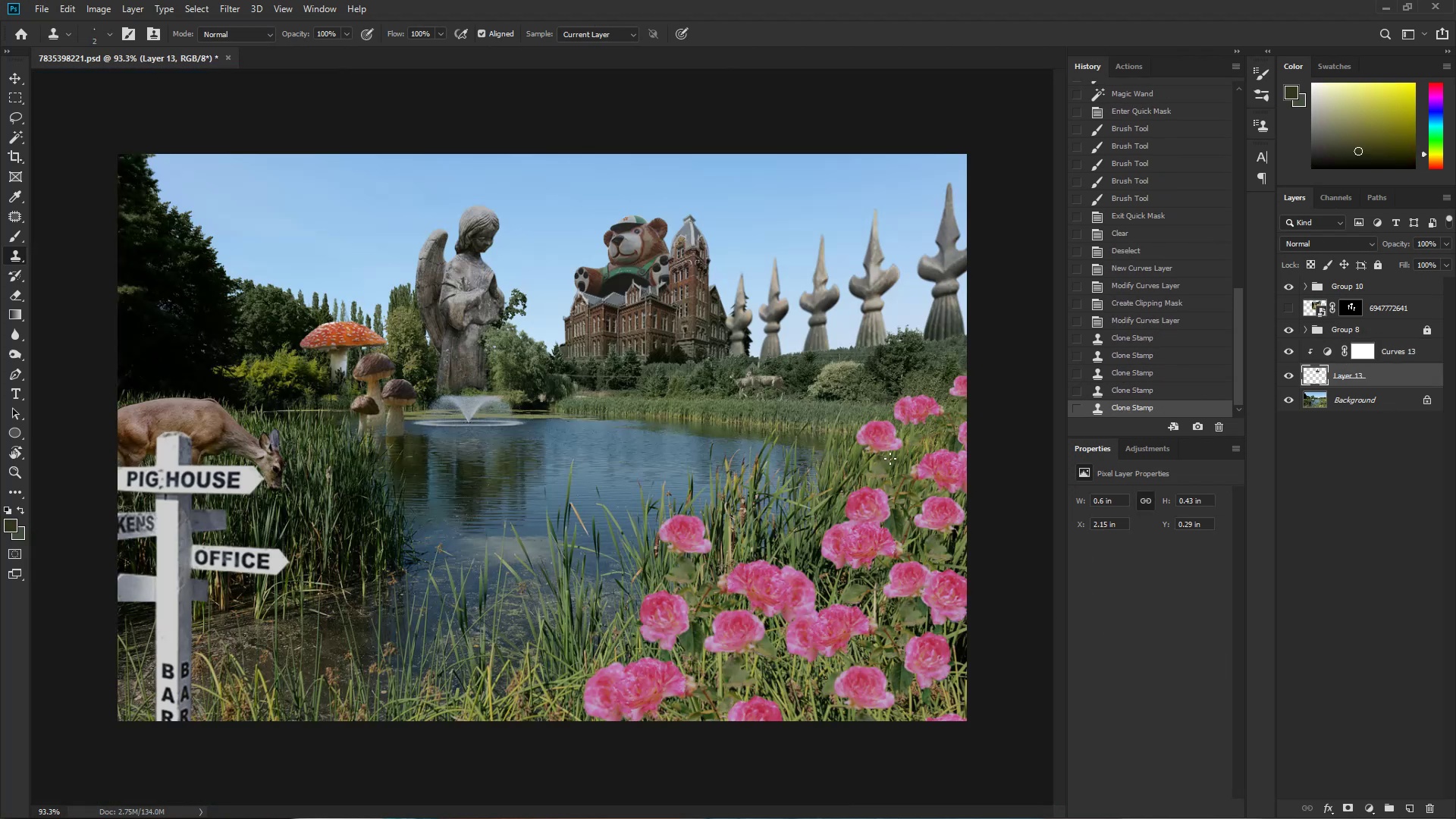 
left_click_drag(start_coordinate=[507, 522], to_coordinate=[427, 532])
 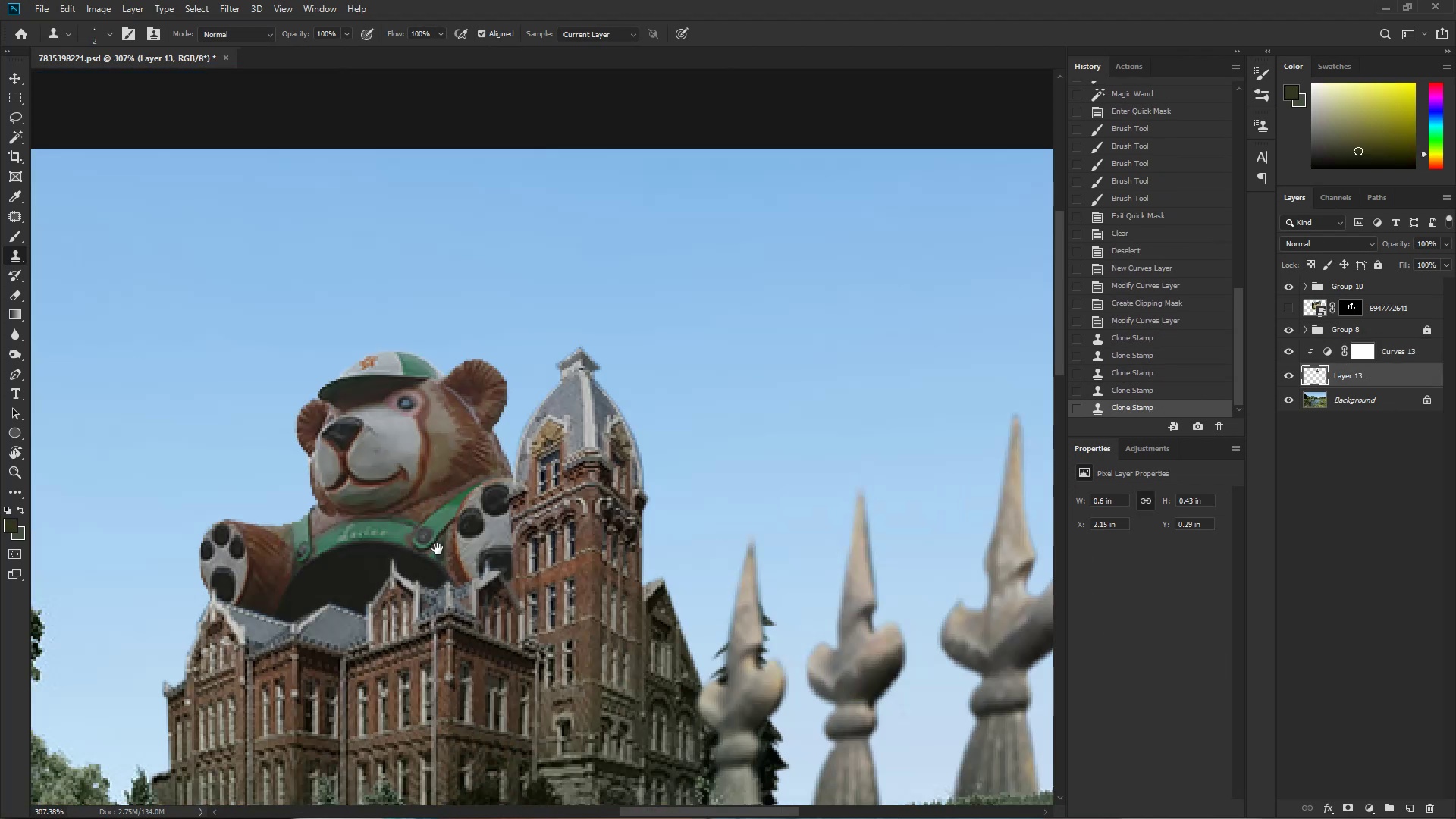 
hold_key(key=ControlLeft, duration=0.39)
left_click_drag(start_coordinate=[562, 572], to_coordinate=[488, 574])
 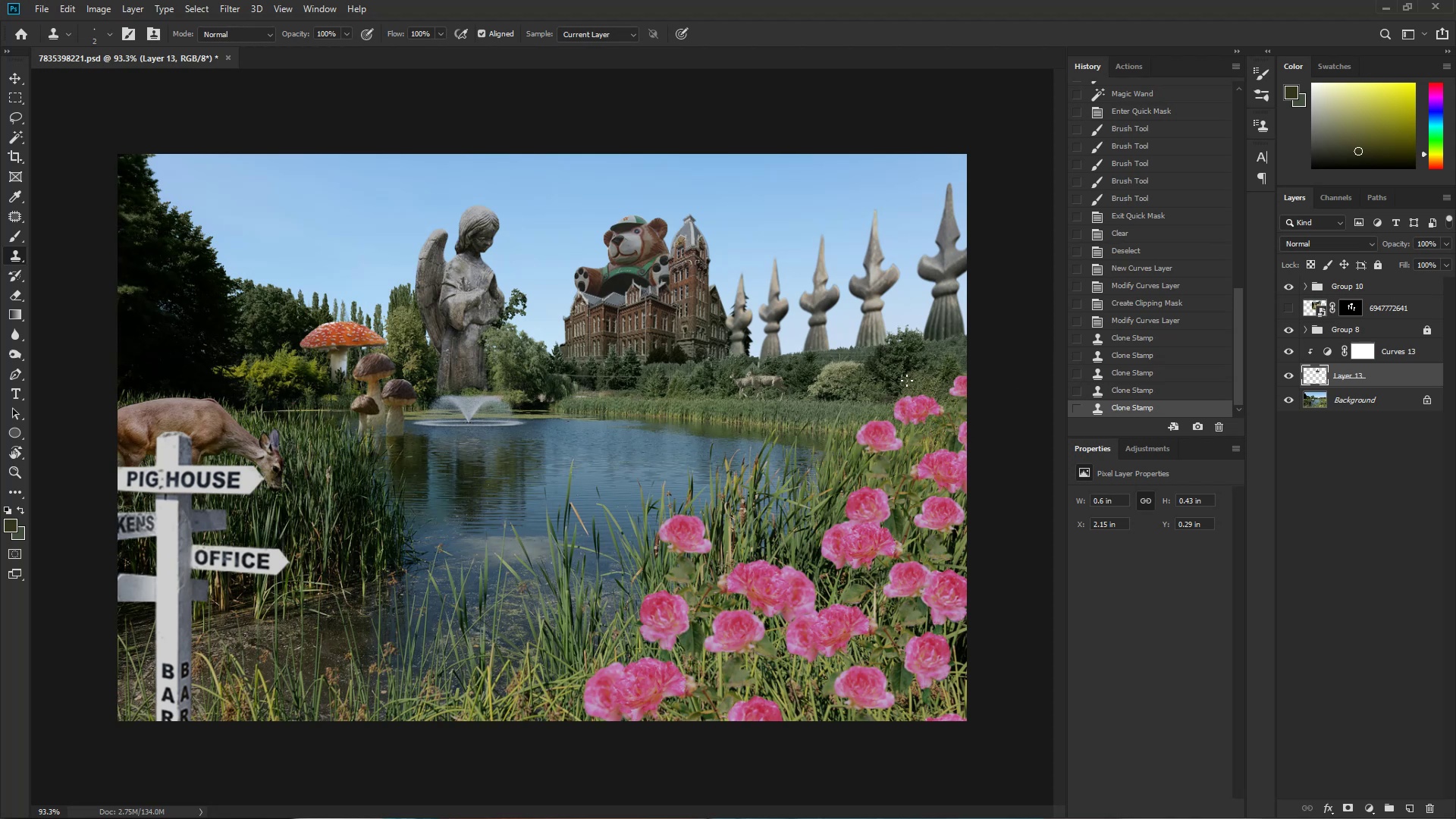 
wait(11.79)
 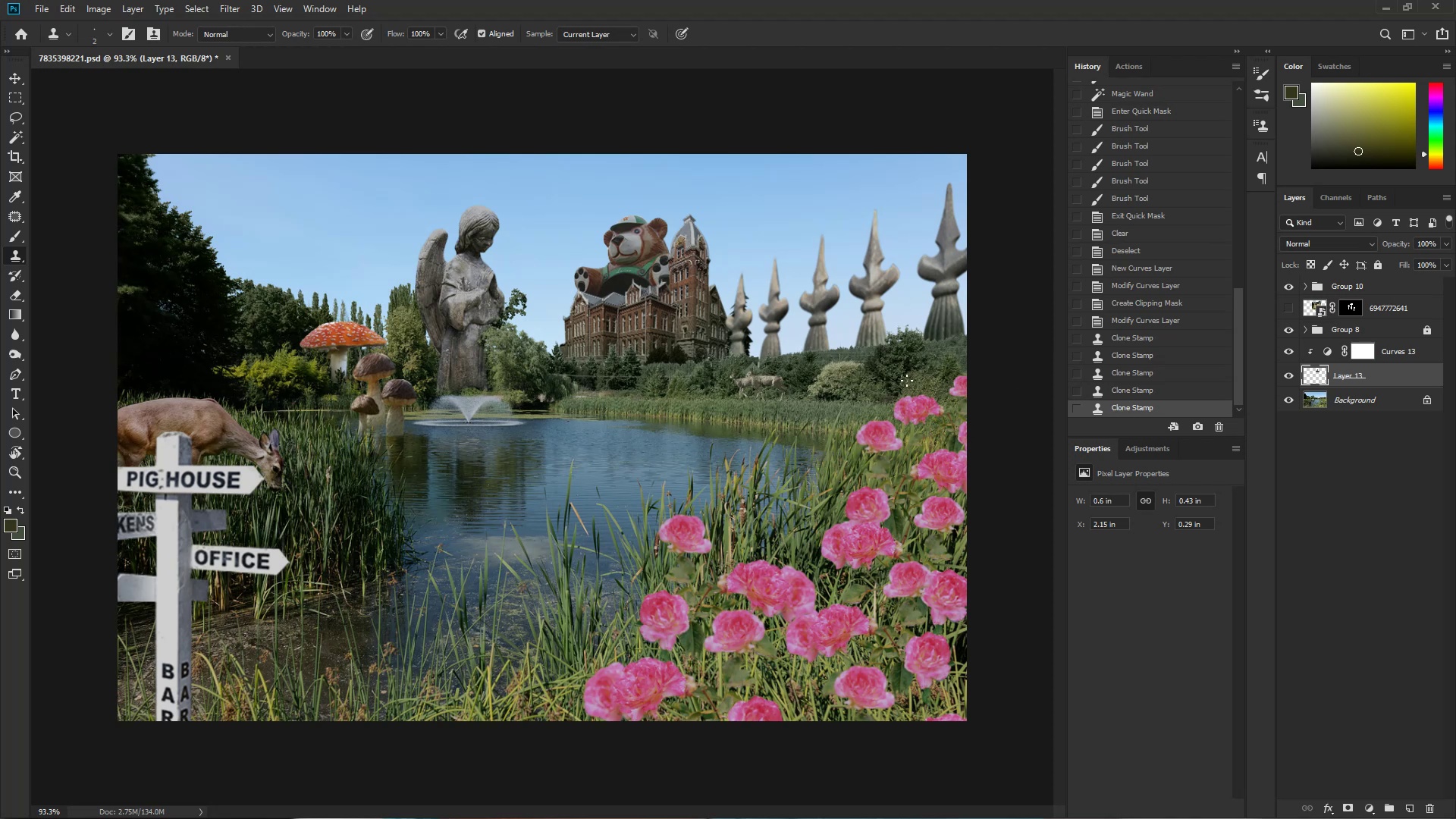 
left_click([1402, 357])
 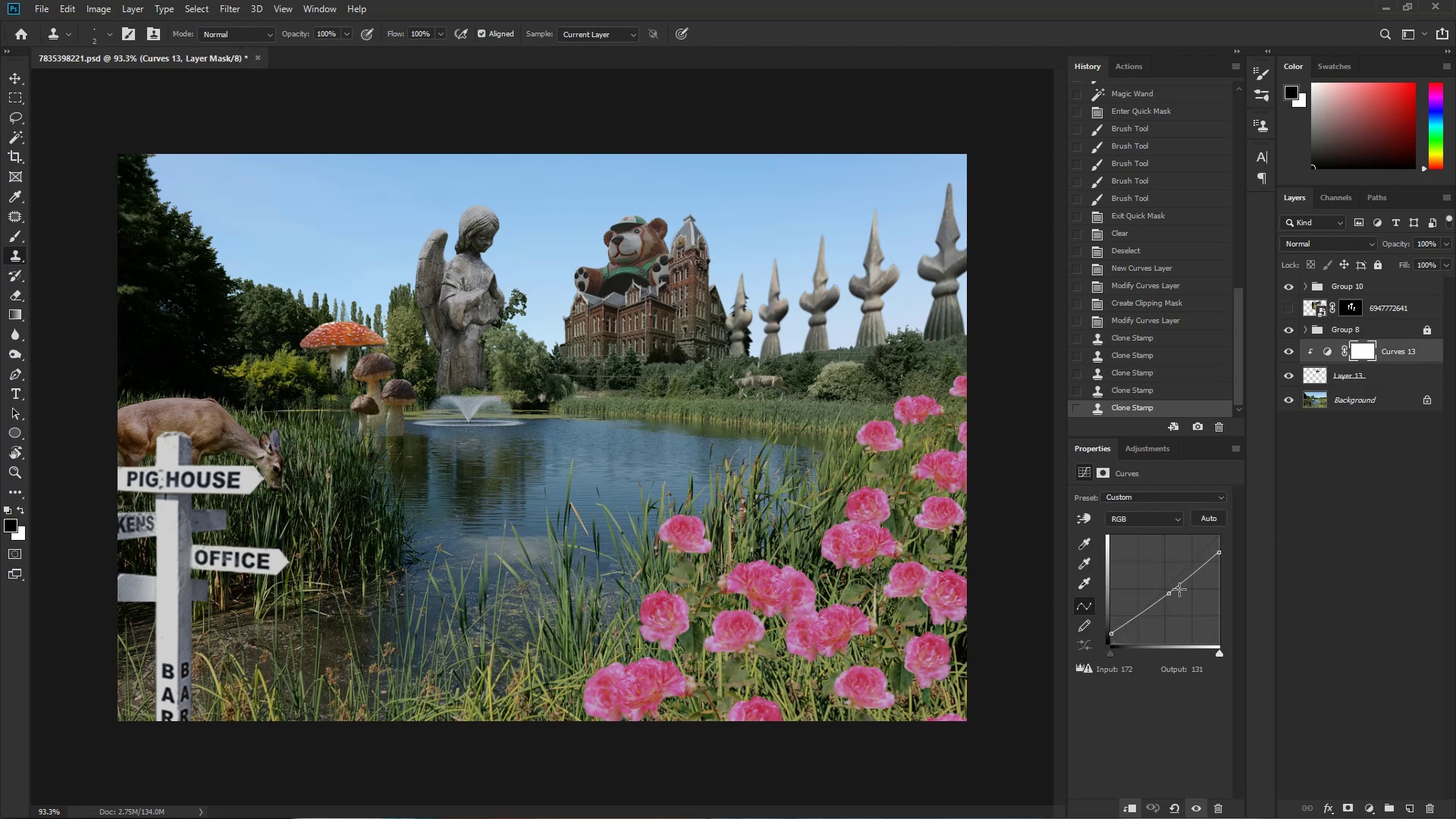 
left_click_drag(start_coordinate=[1169, 598], to_coordinate=[1176, 599])
 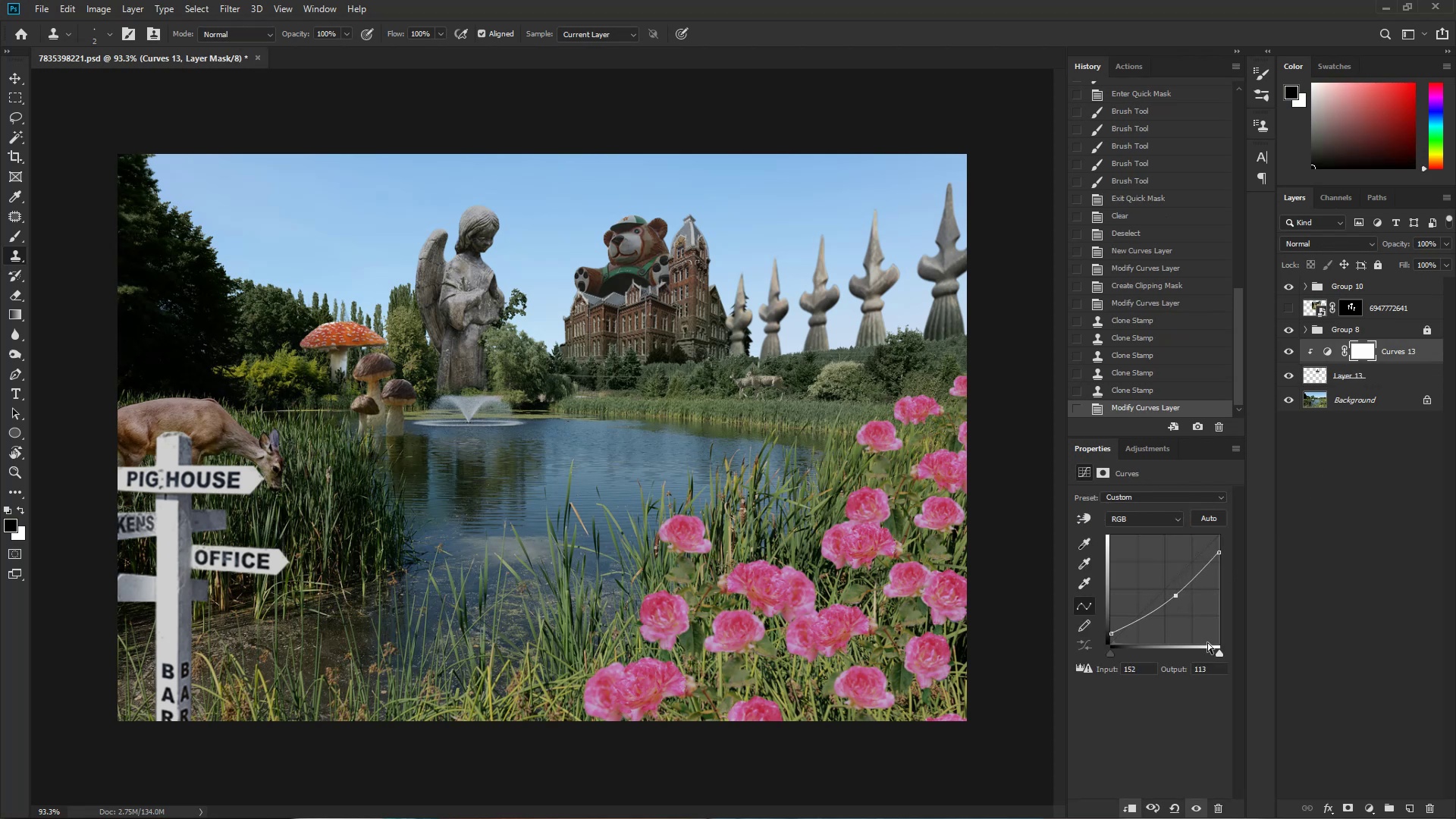 
left_click_drag(start_coordinate=[1219, 652], to_coordinate=[1203, 648])
 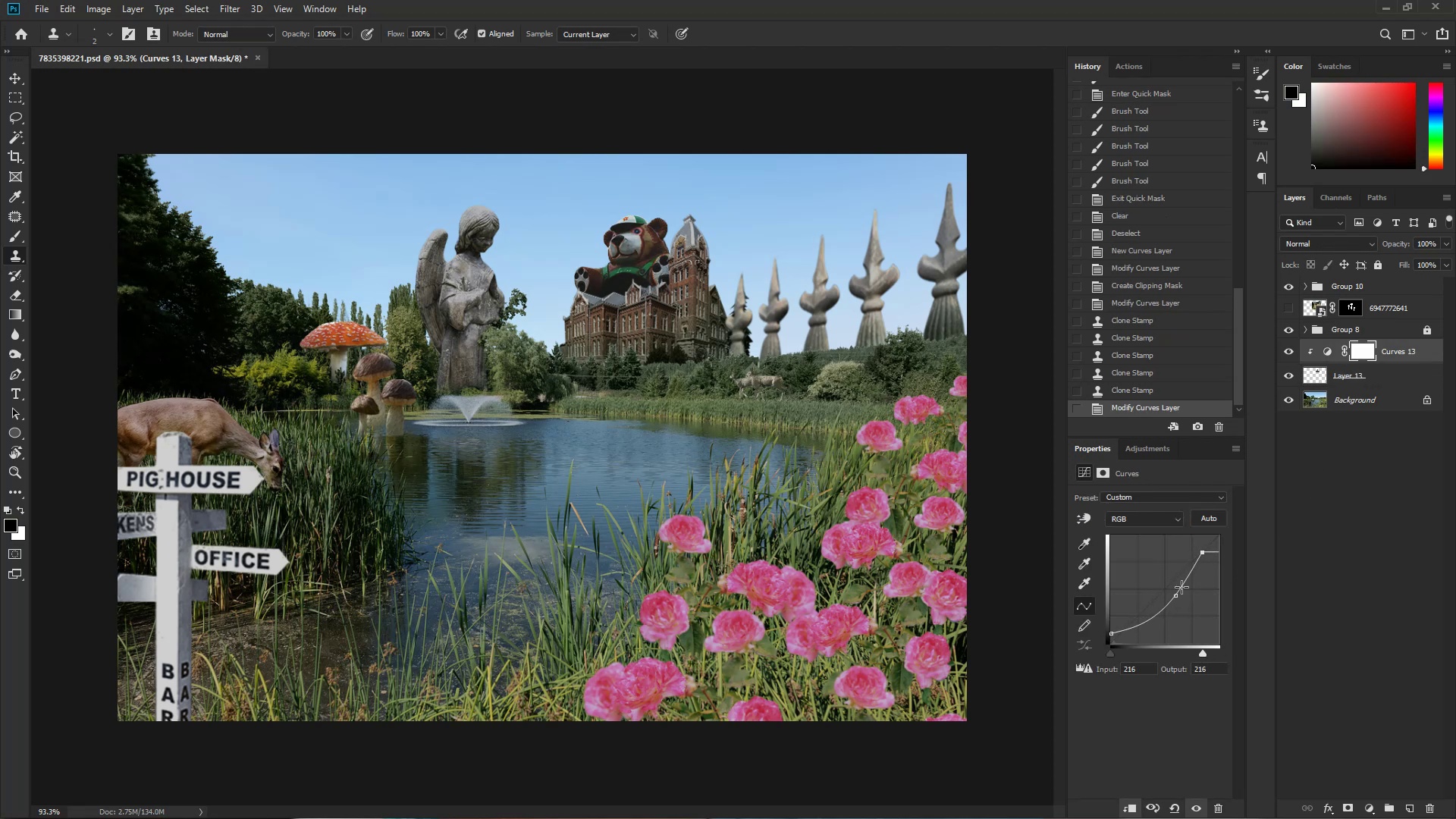 
left_click_drag(start_coordinate=[1175, 596], to_coordinate=[1165, 590])
 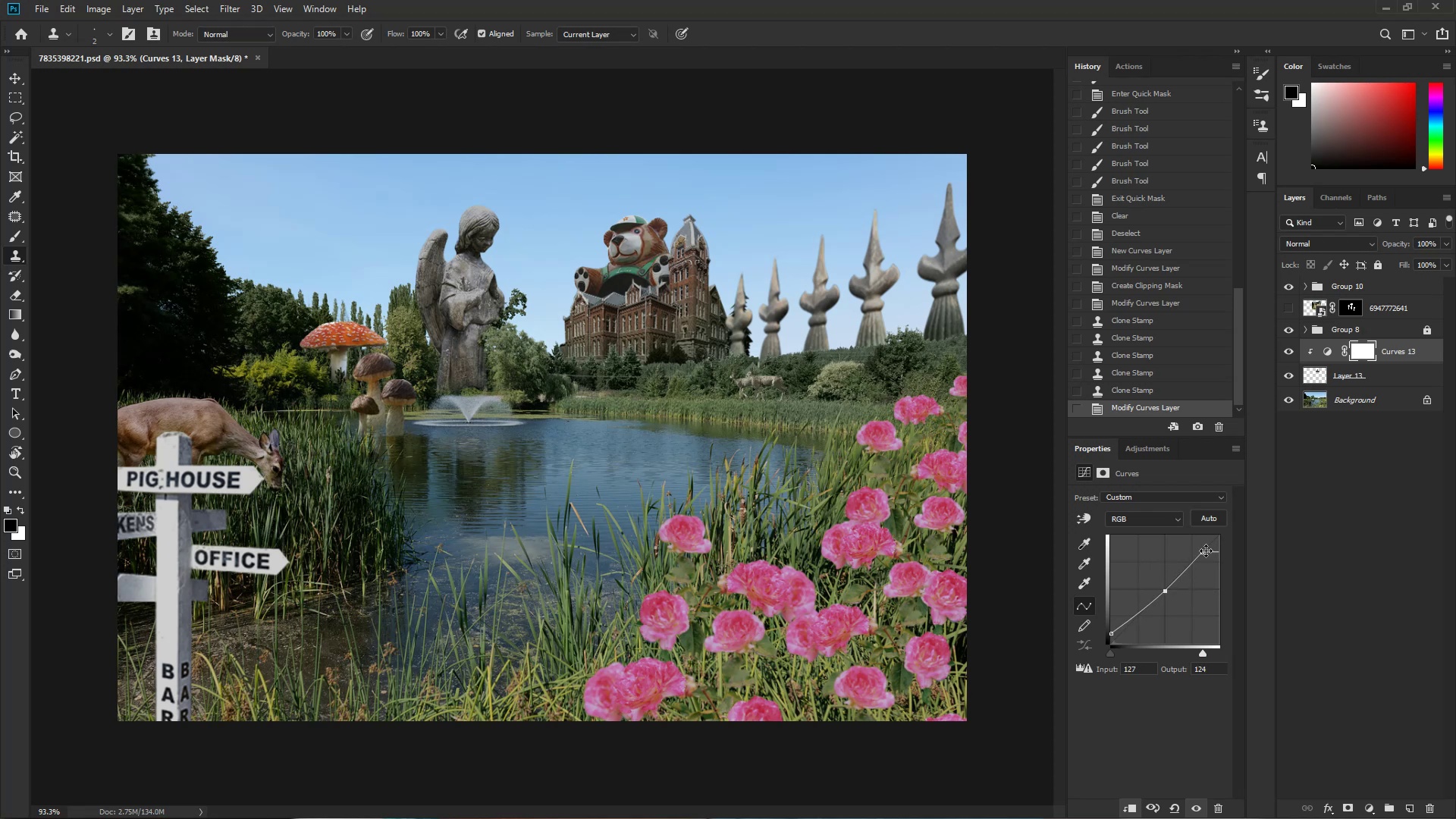 
left_click_drag(start_coordinate=[1201, 555], to_coordinate=[1202, 561])
 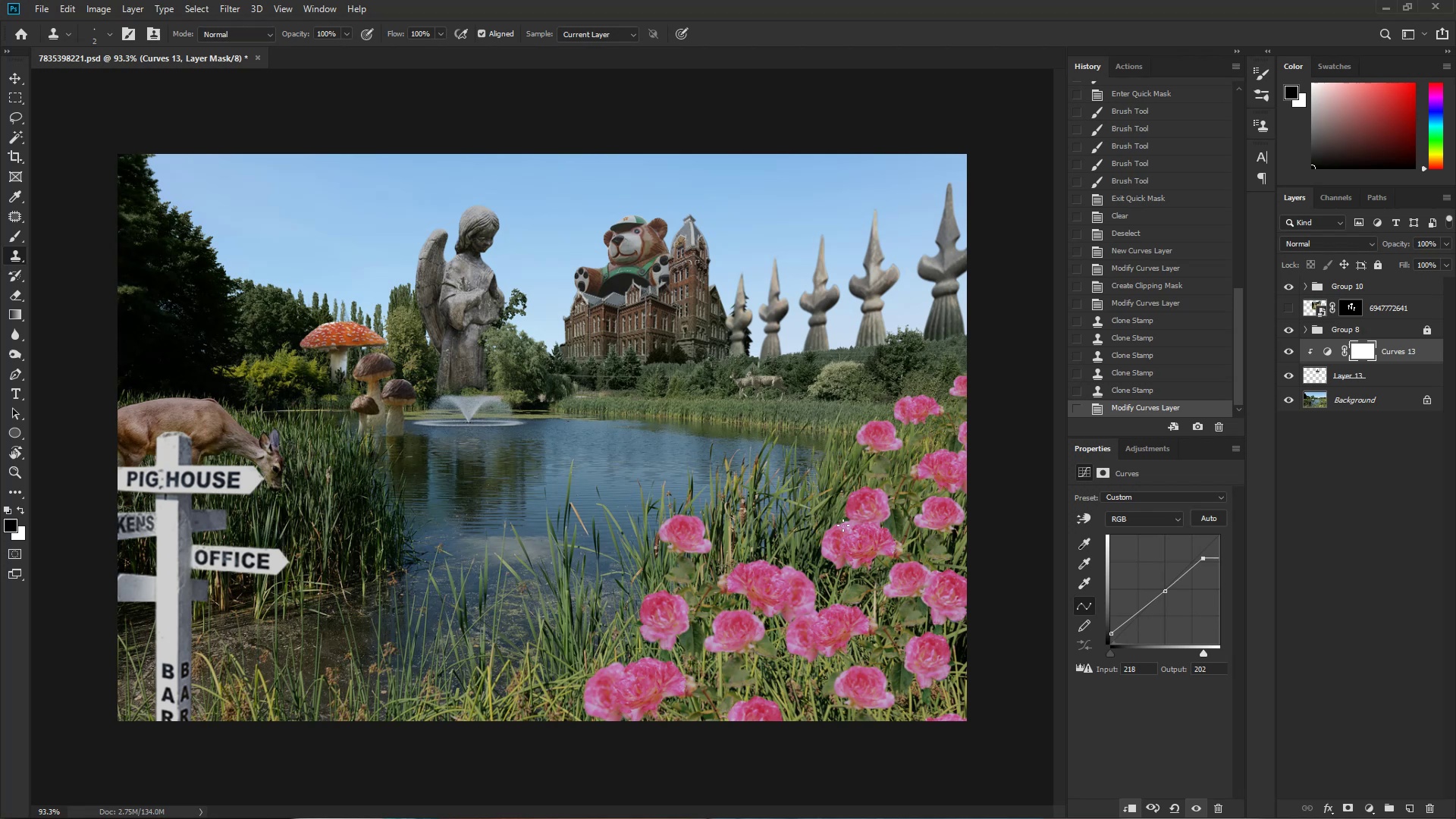 
key(V)
 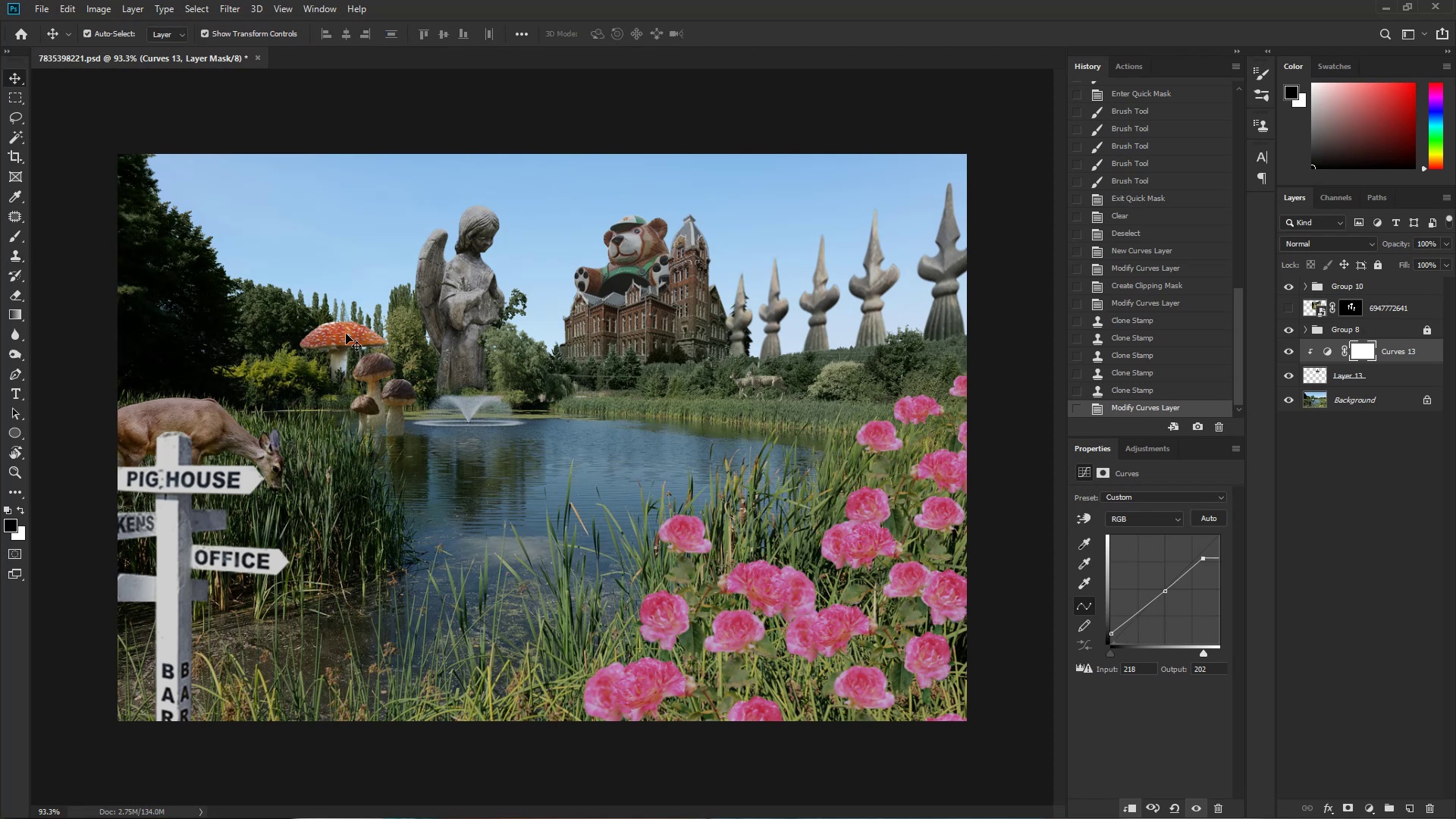 
left_click([345, 334])
 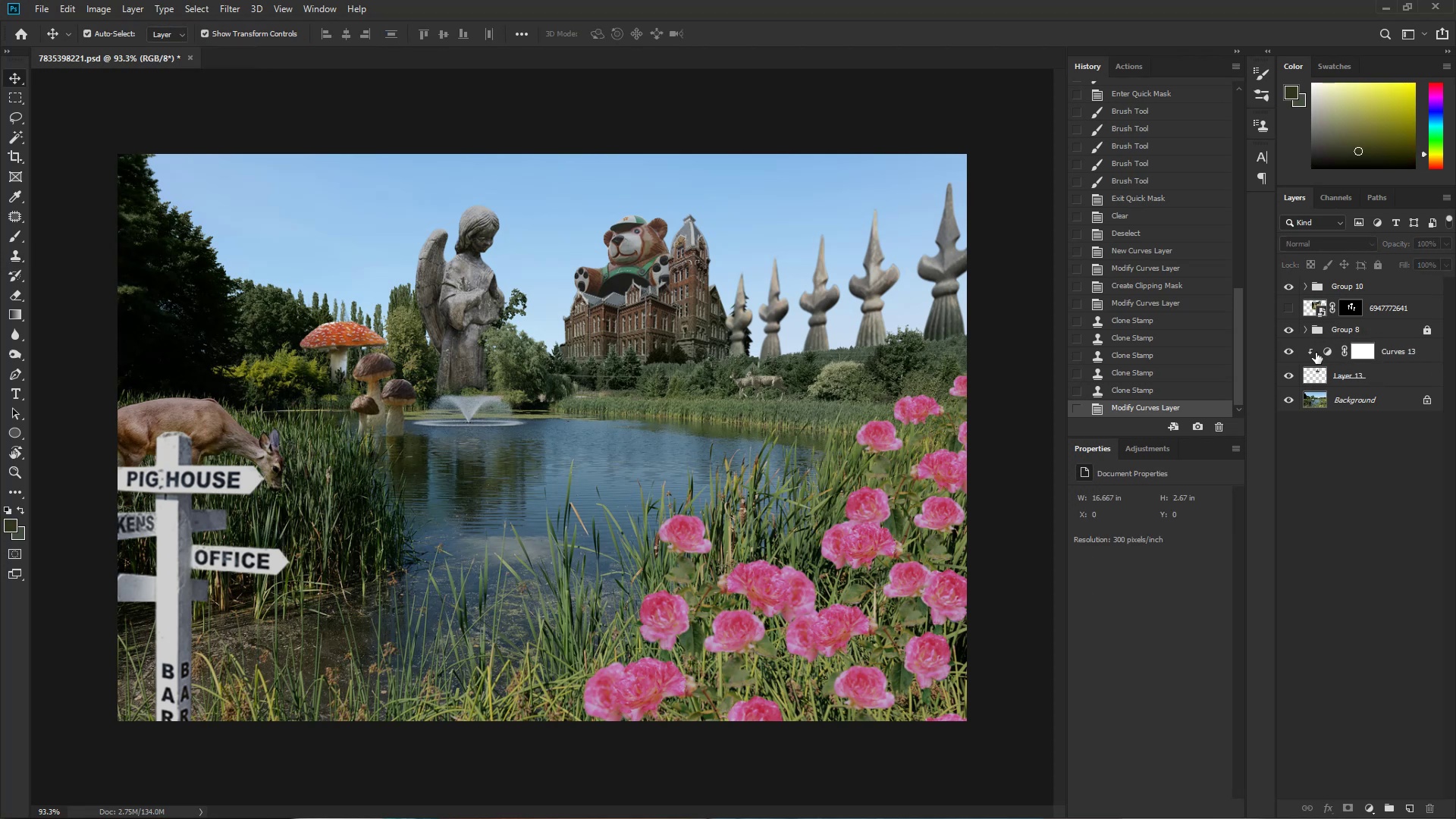 
left_click([1309, 328])
 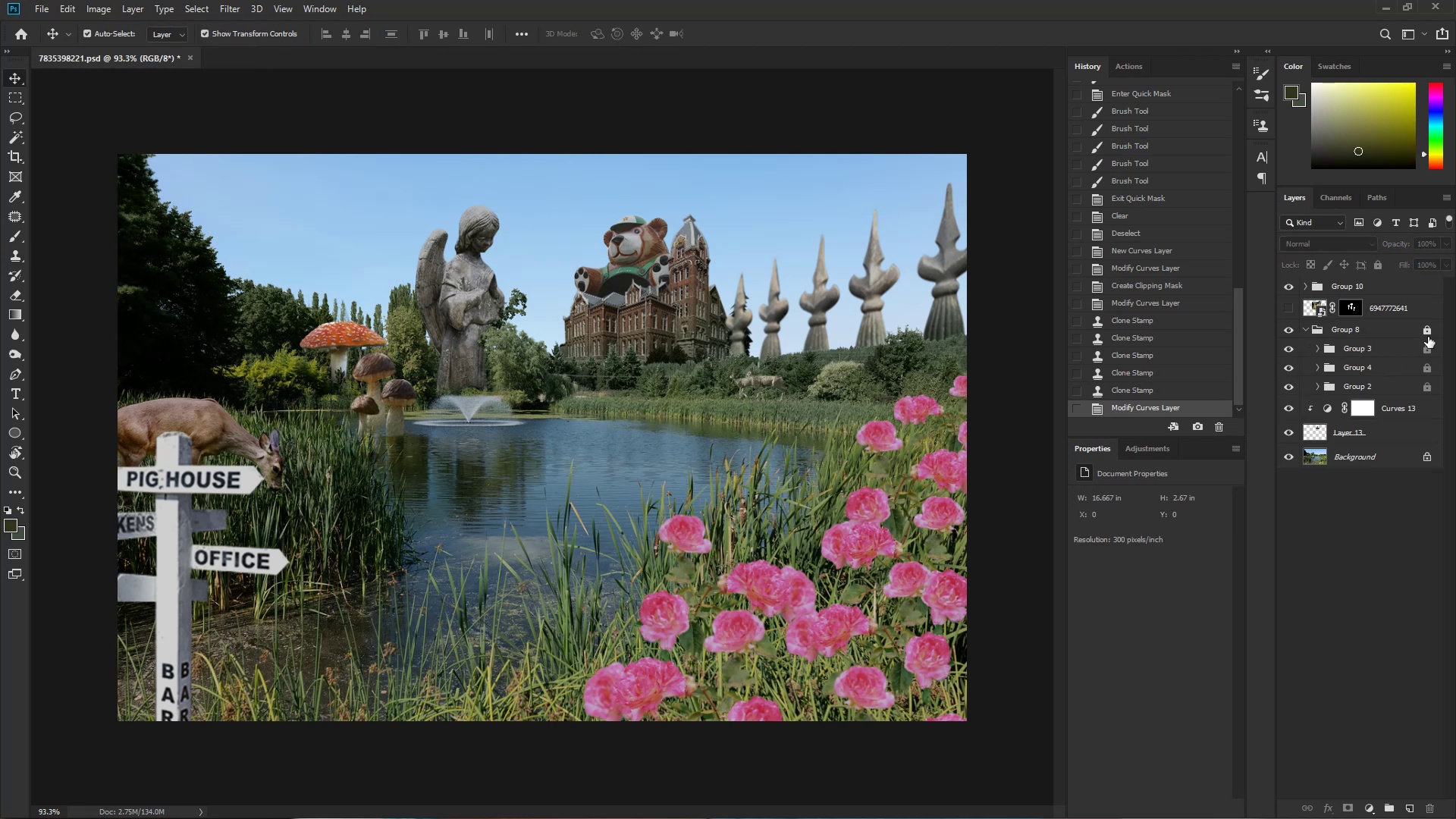 
left_click([1431, 330])
 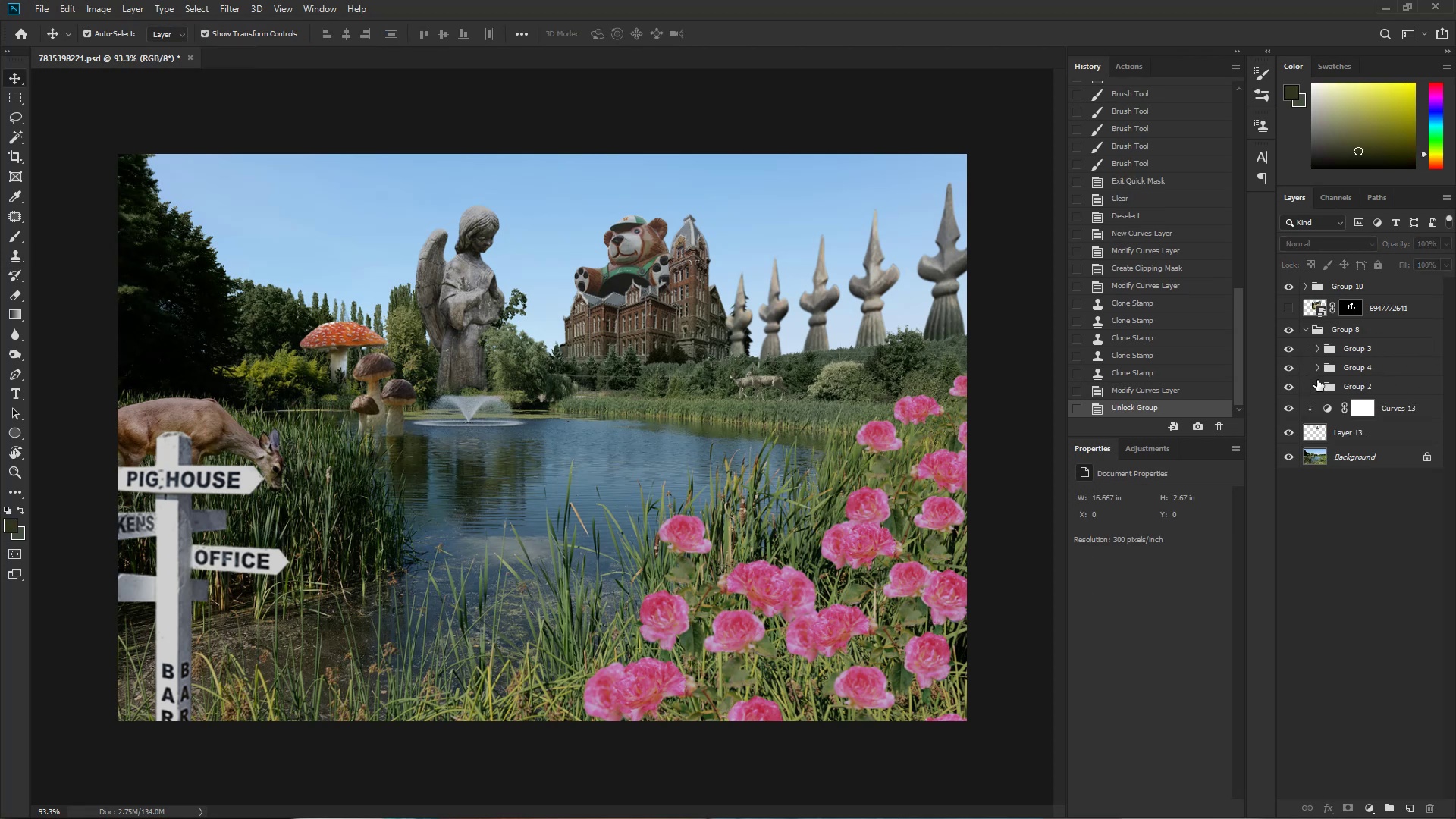 
left_click([1318, 370])
 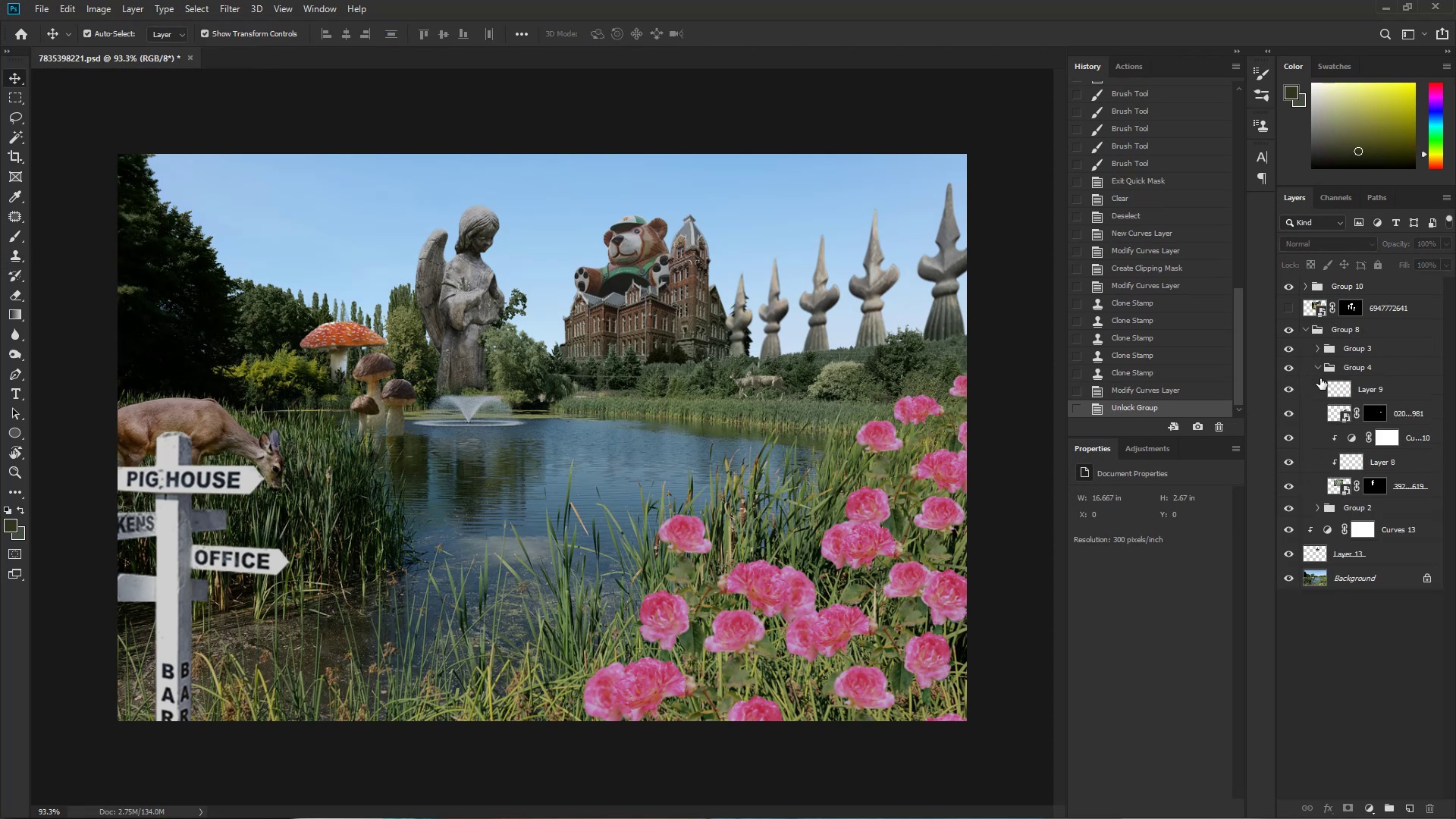 
left_click([1319, 369])
 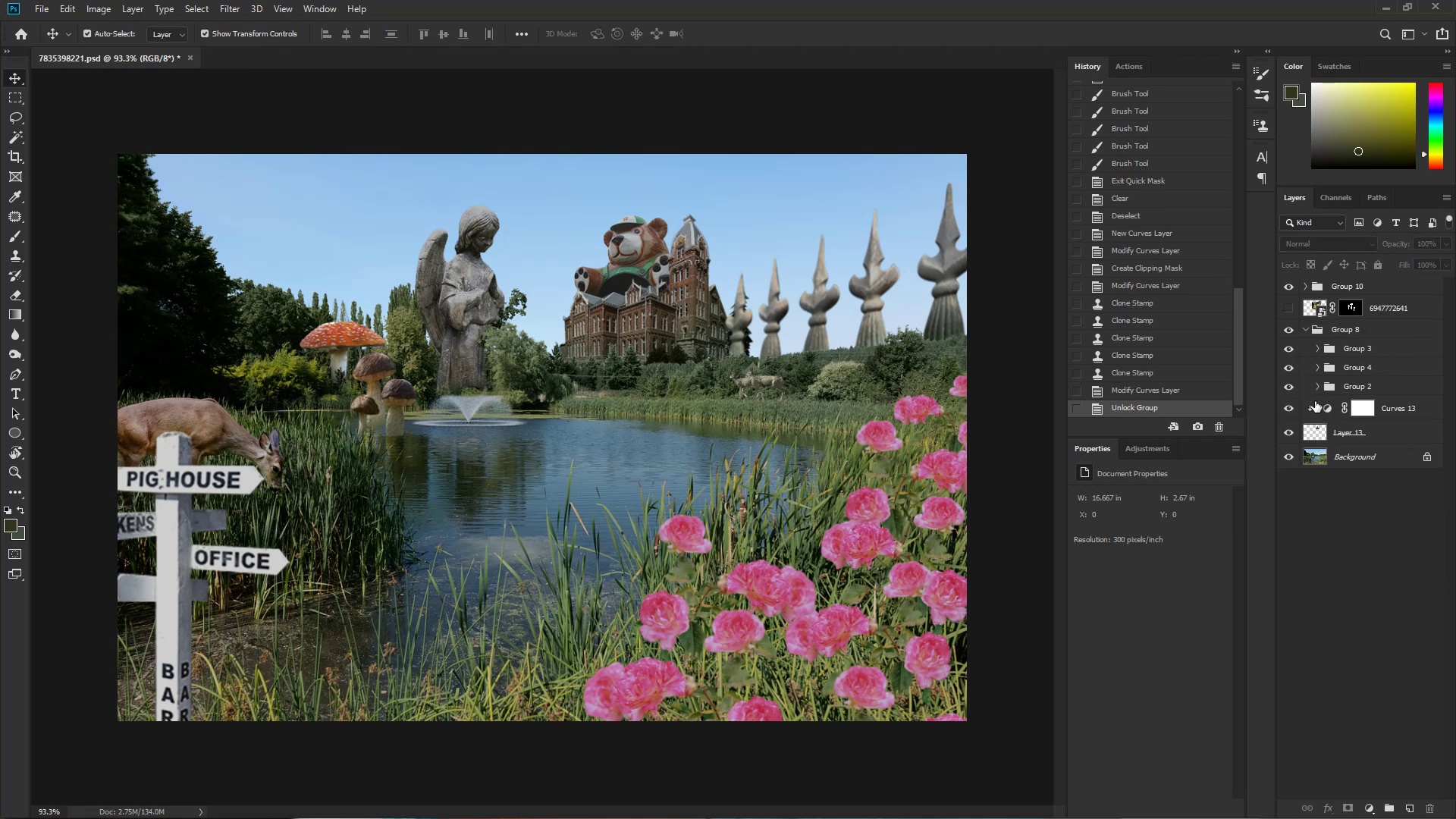 
left_click([1318, 390])
 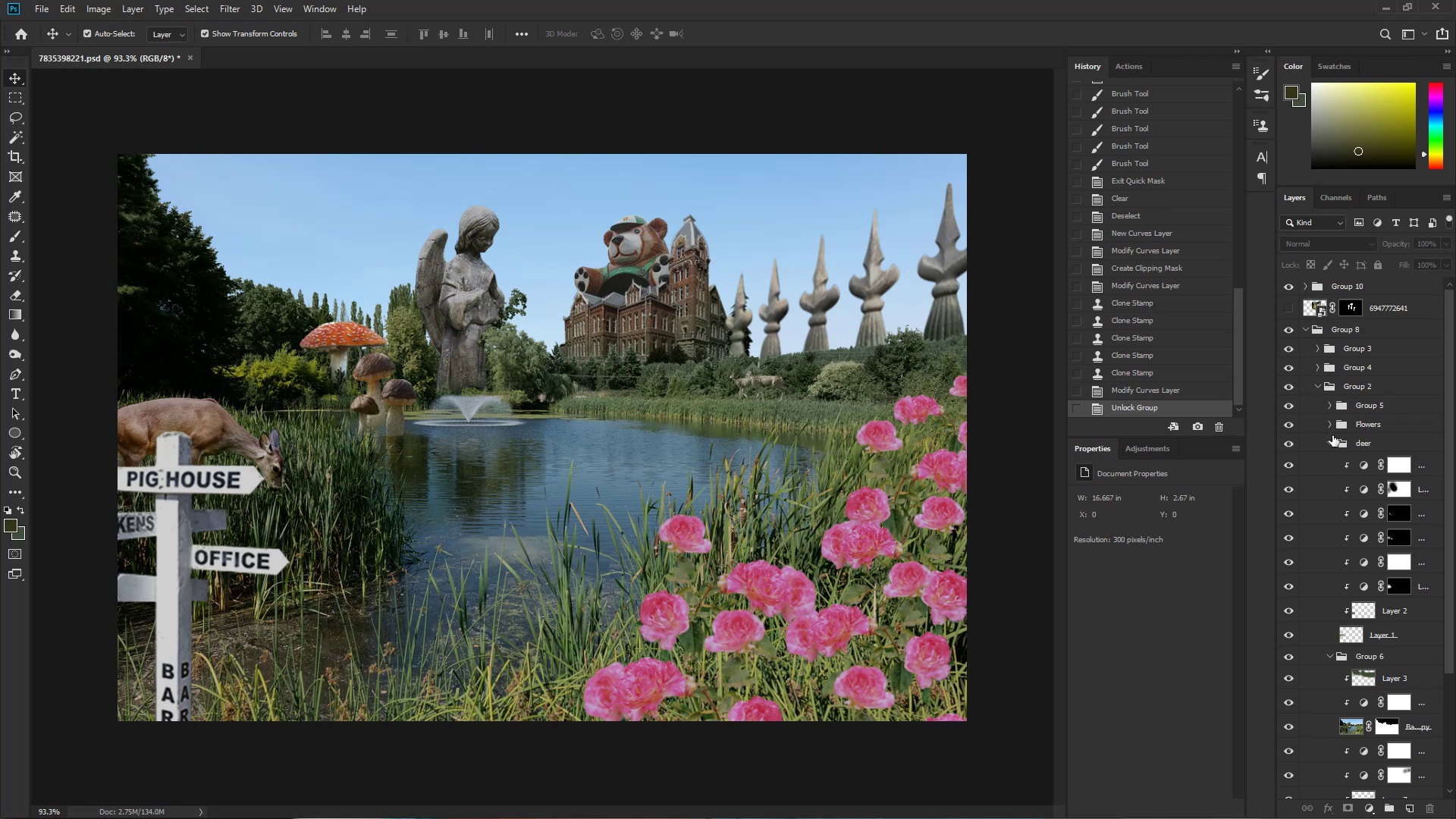 
left_click([1330, 439])
 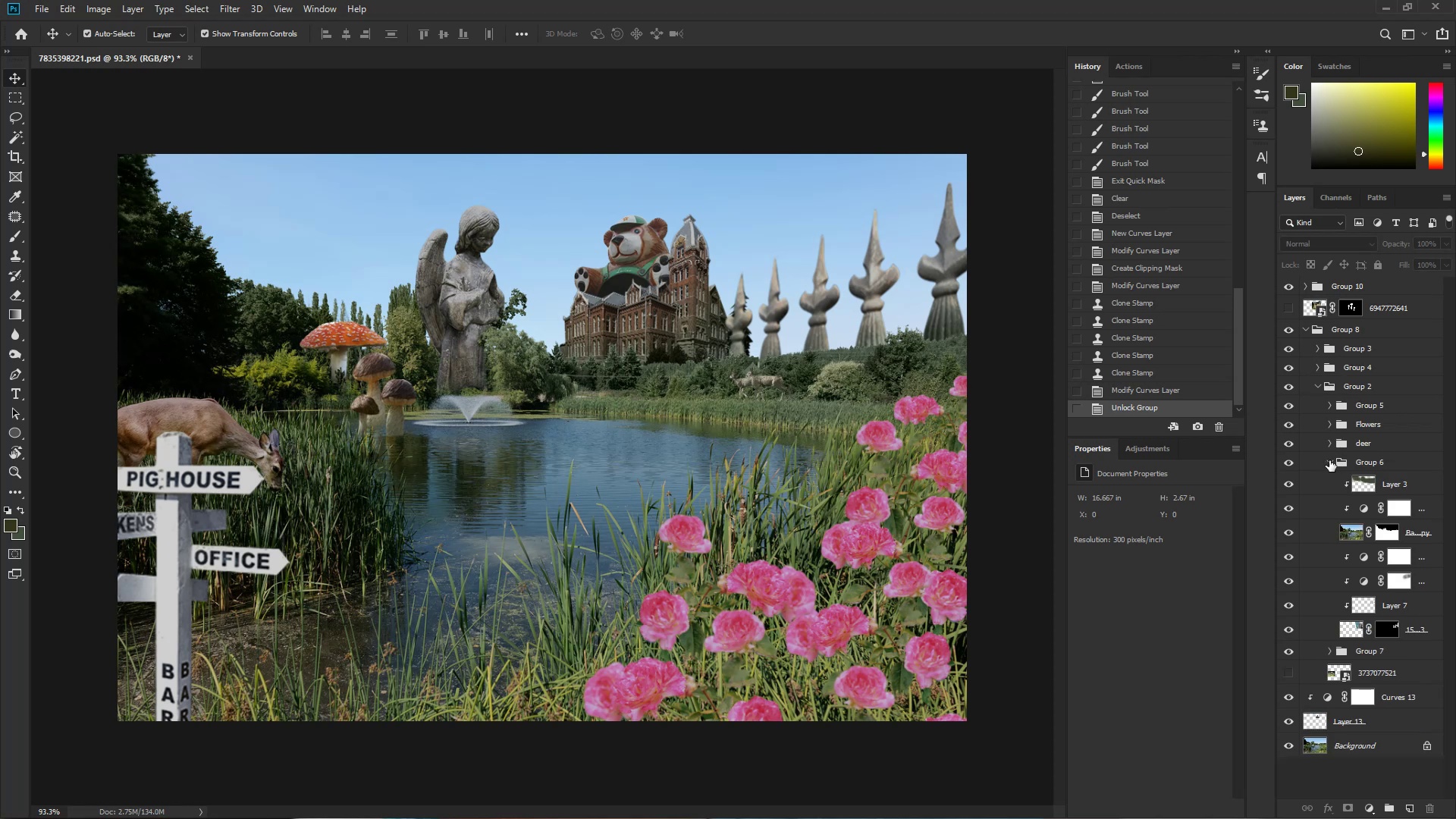 
left_click([1329, 461])
 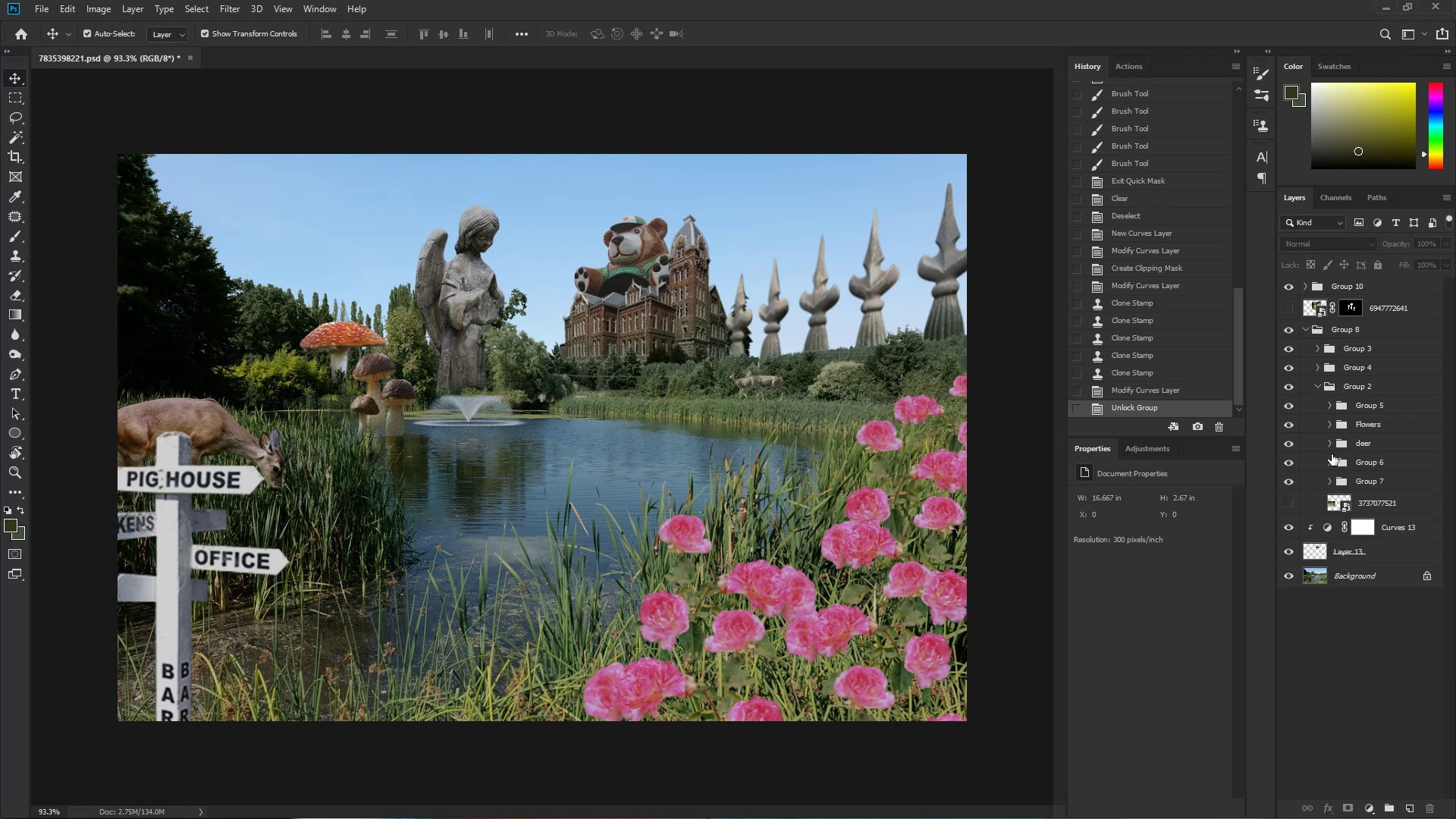 
left_click([1329, 463])
 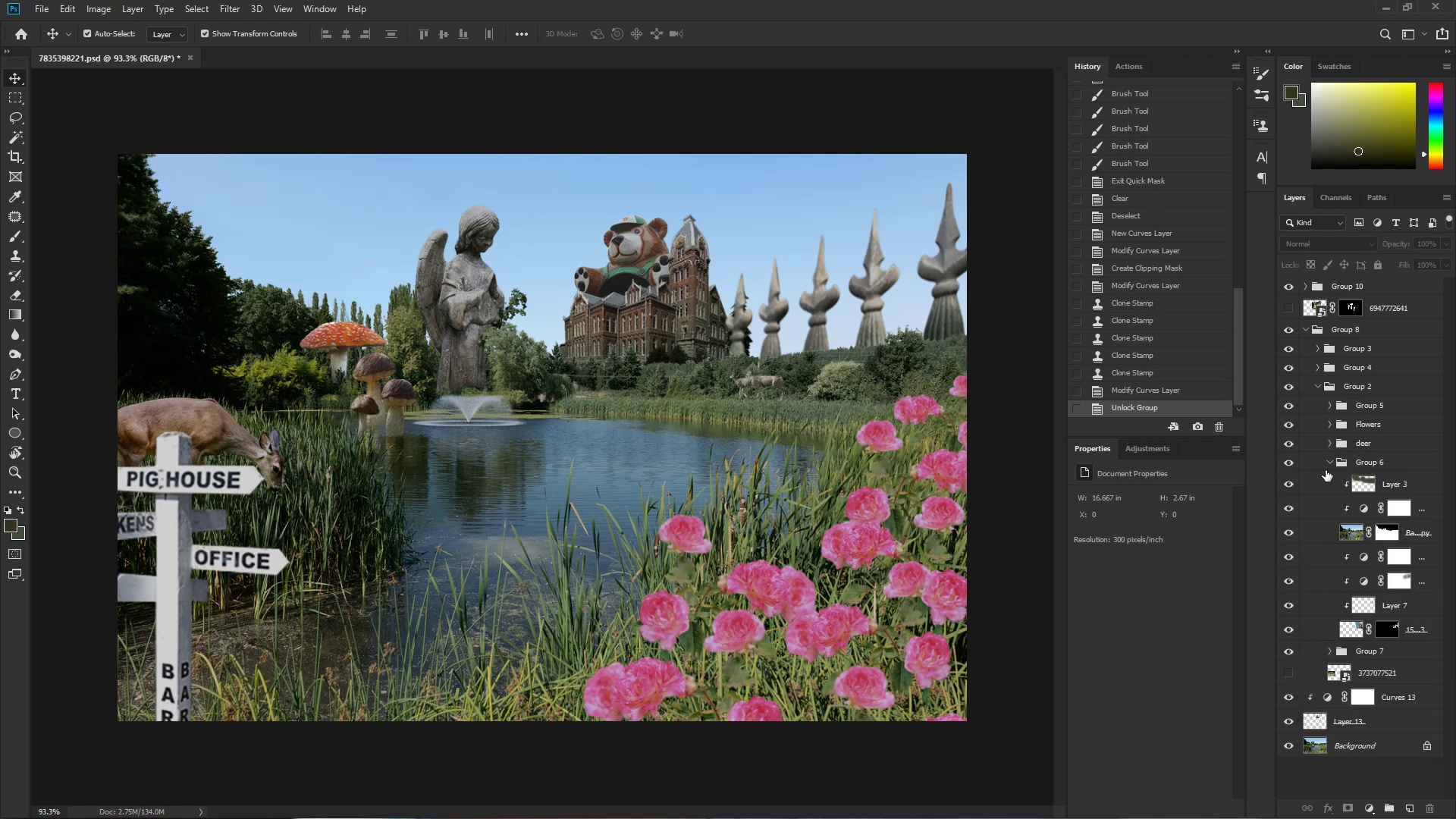 
left_click([1332, 463])
 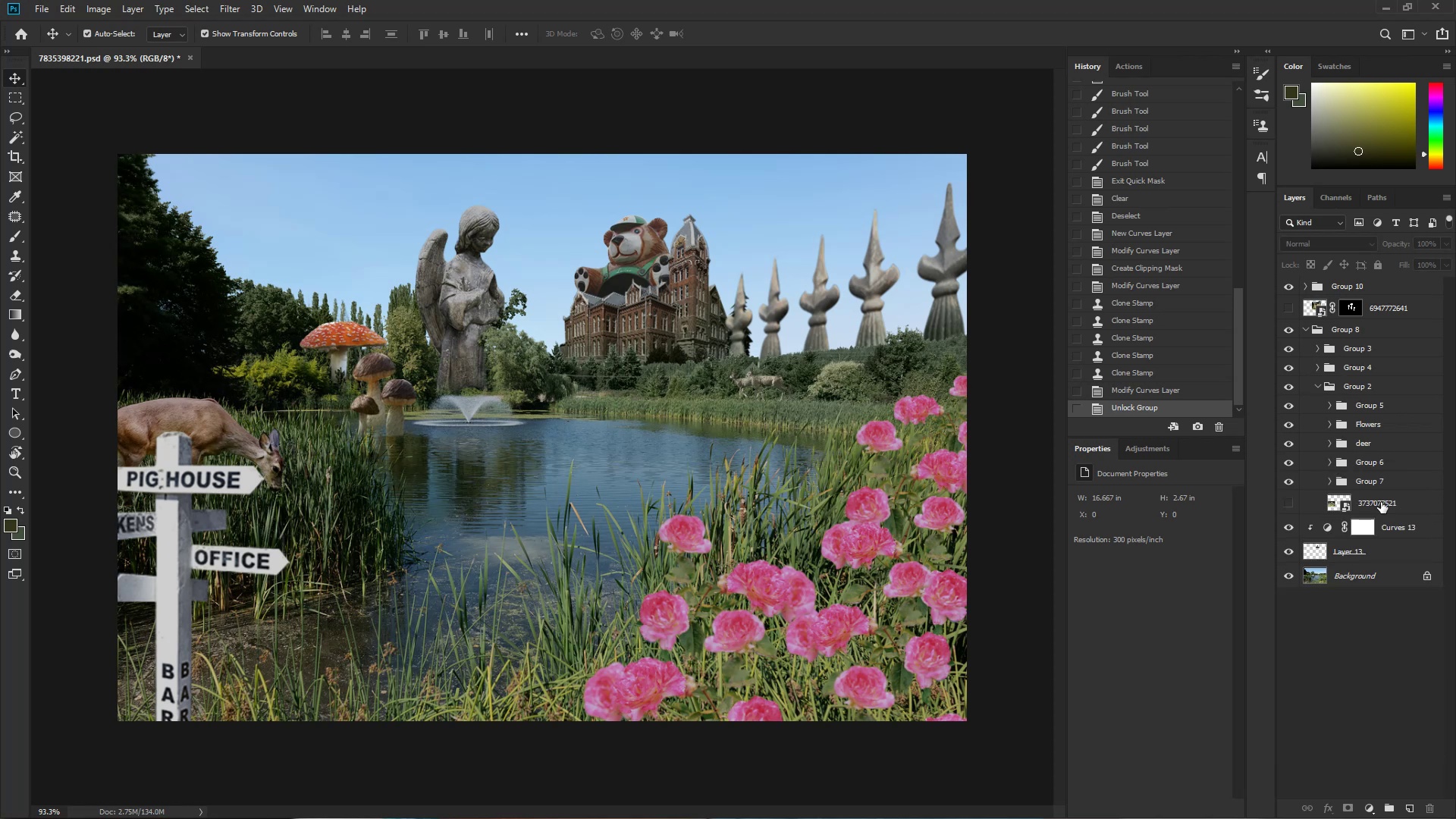 
left_click([1376, 481])
 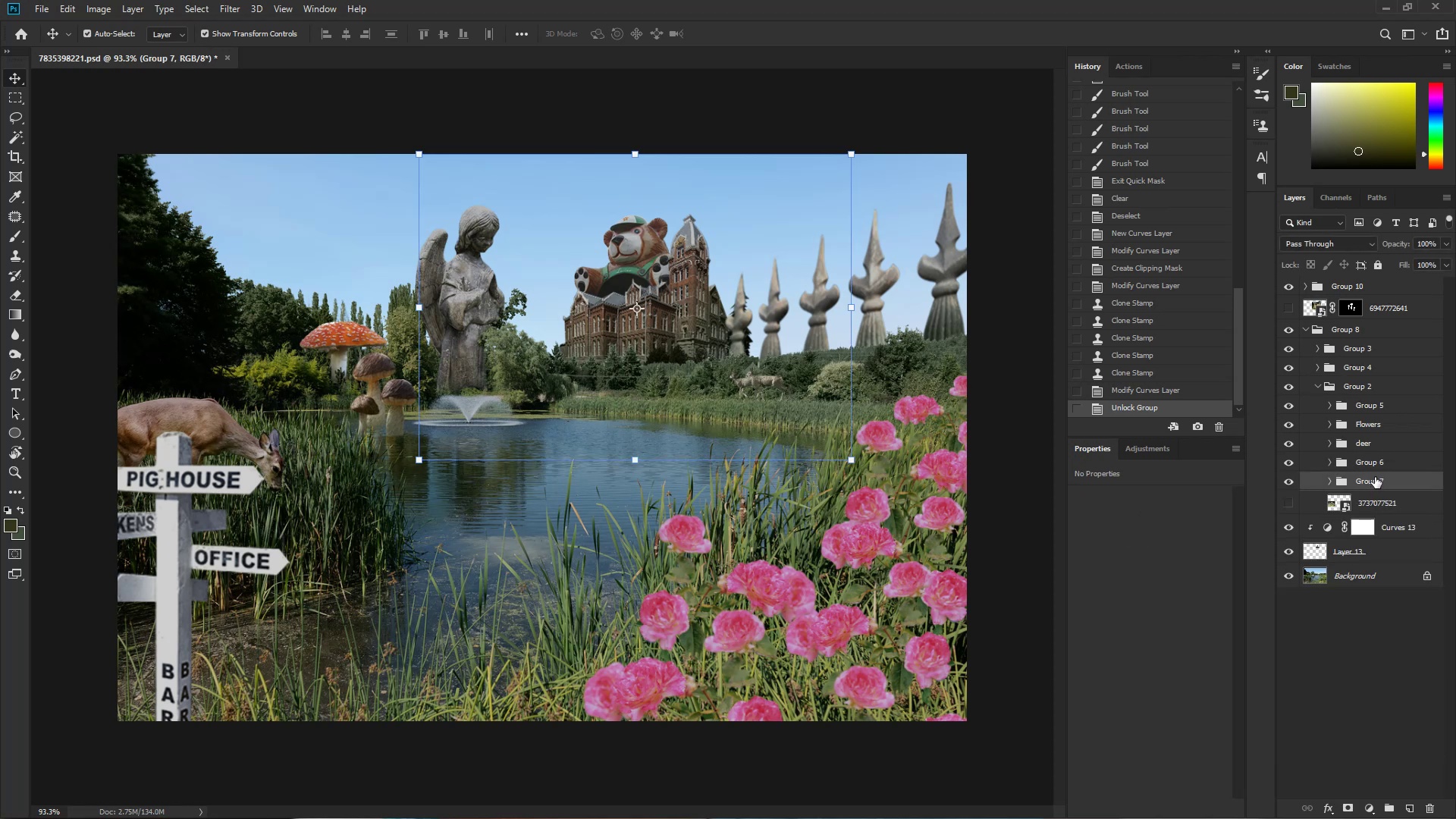 
left_click([1376, 468])
 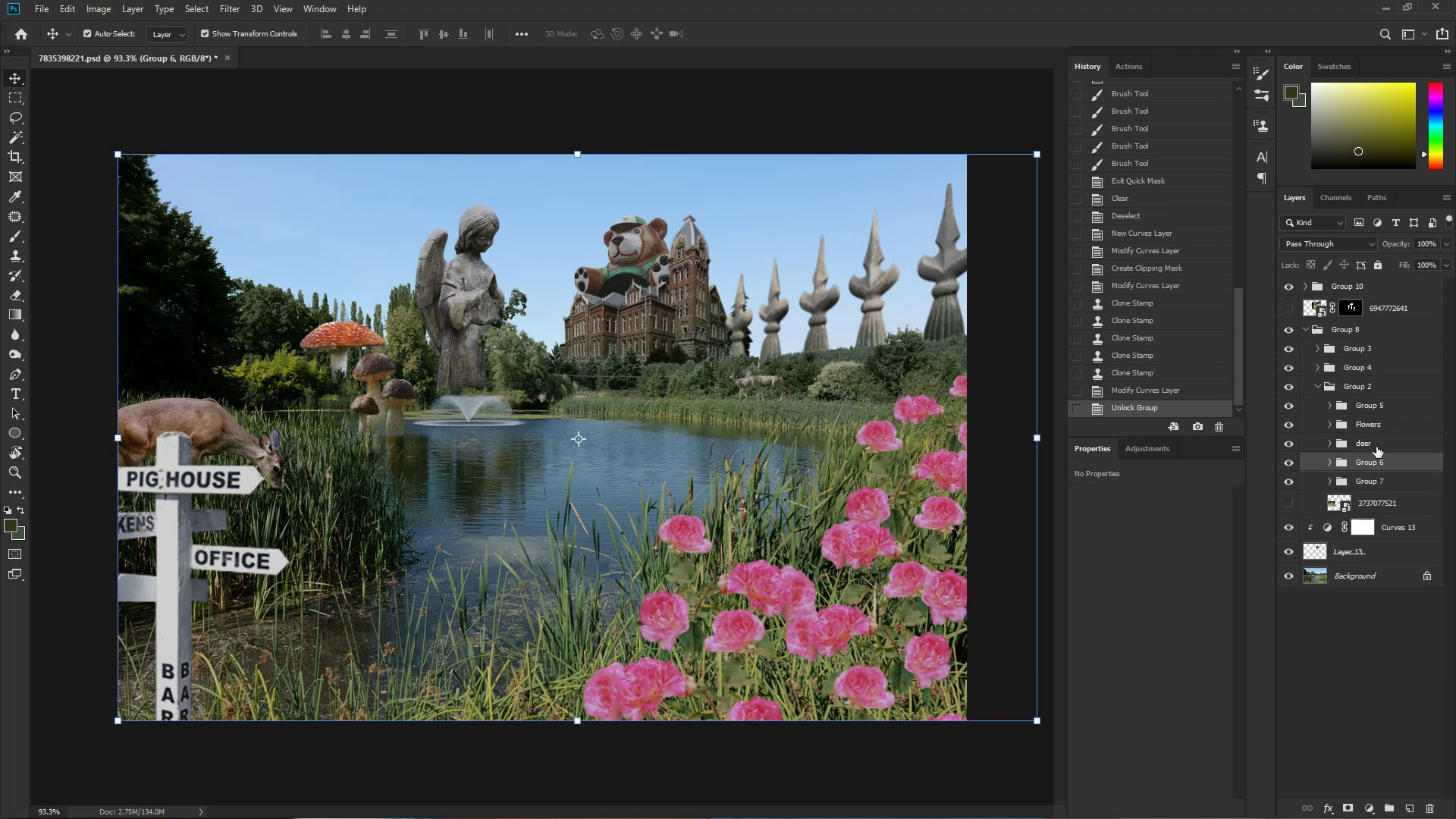 
double_click([1379, 425])
 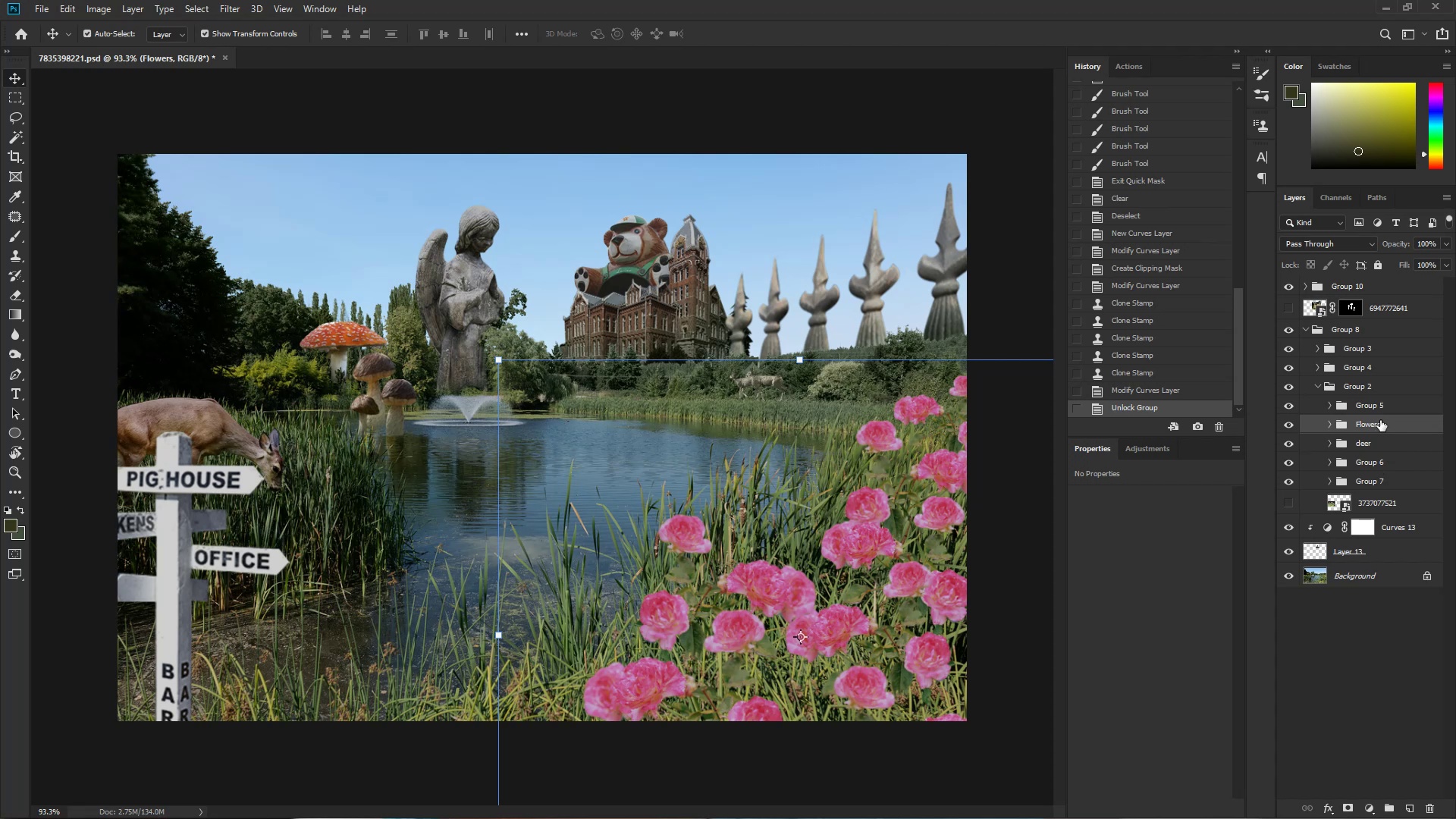 
left_click([1381, 406])
 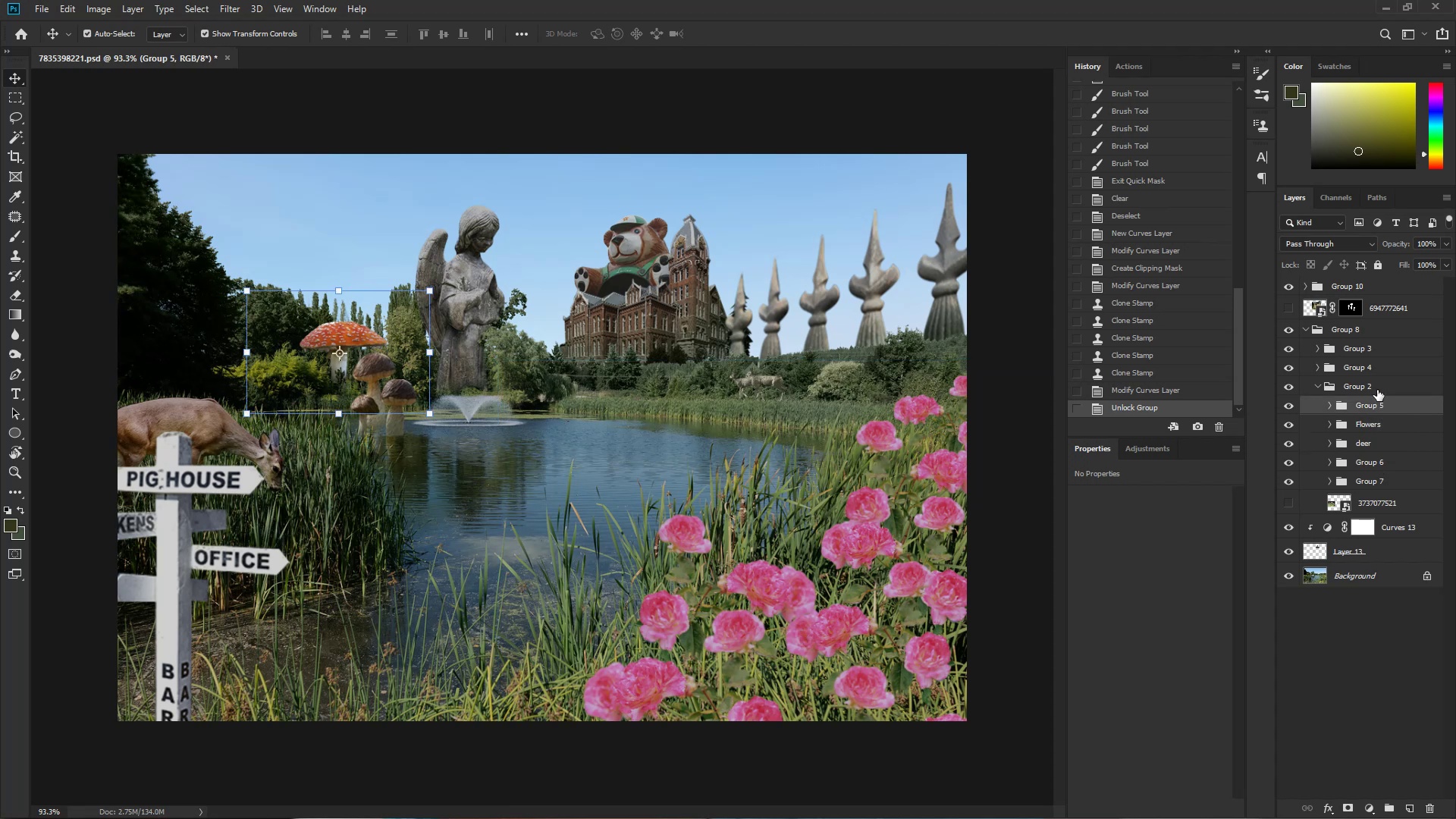 
left_click([1375, 385])
 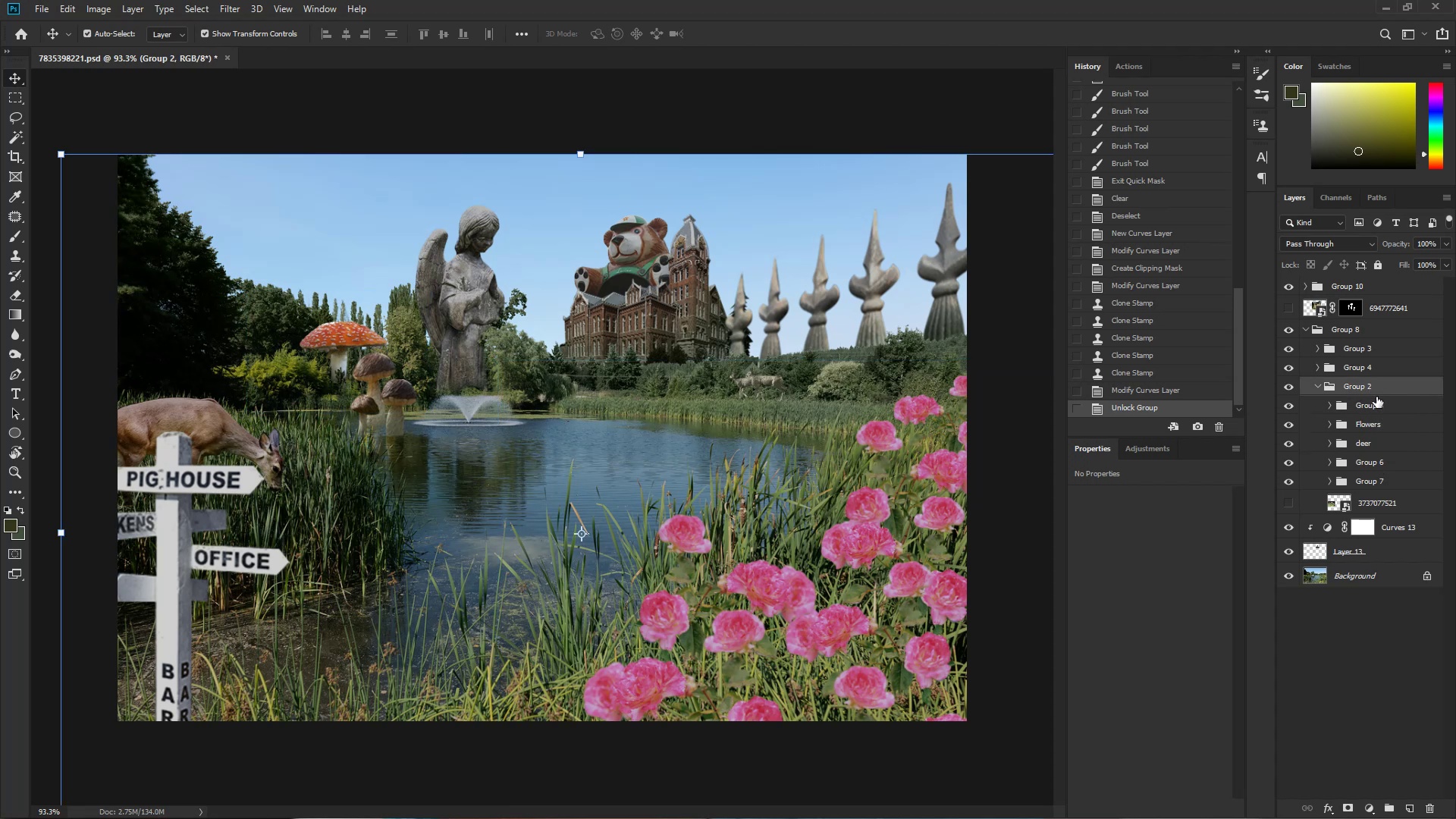 
left_click([1376, 403])
 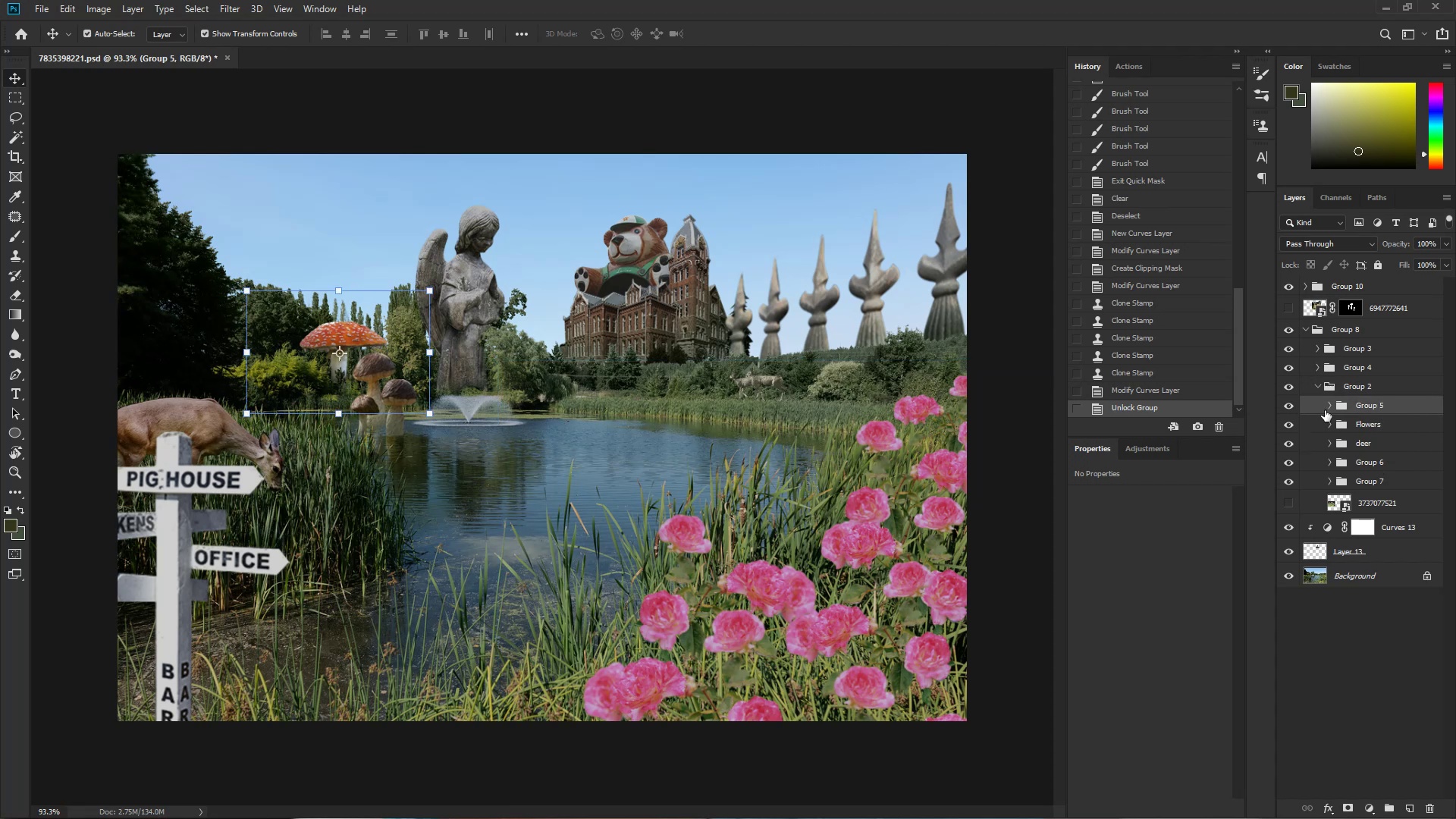 
left_click([1333, 402])
 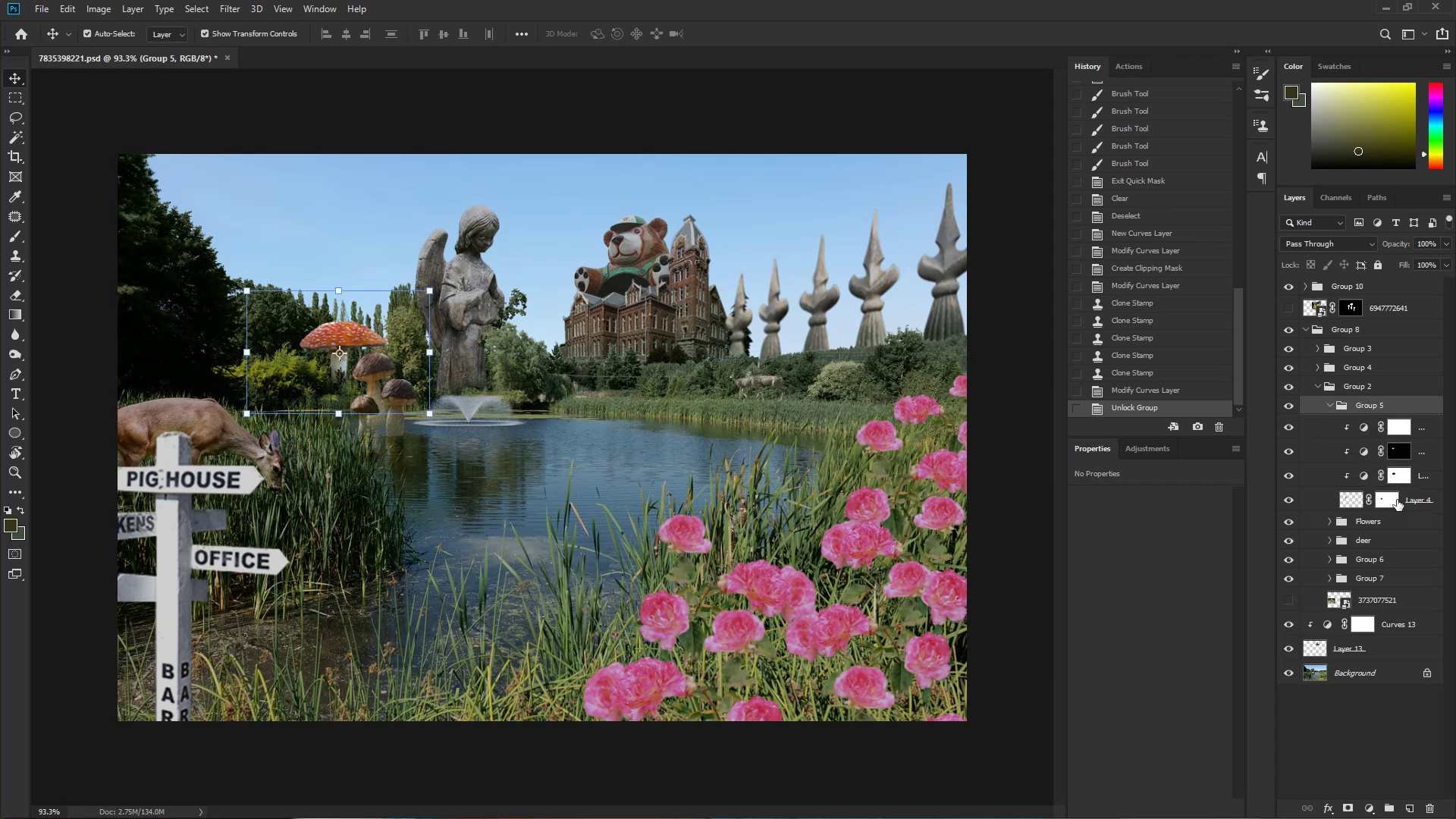 
left_click([1407, 479])
 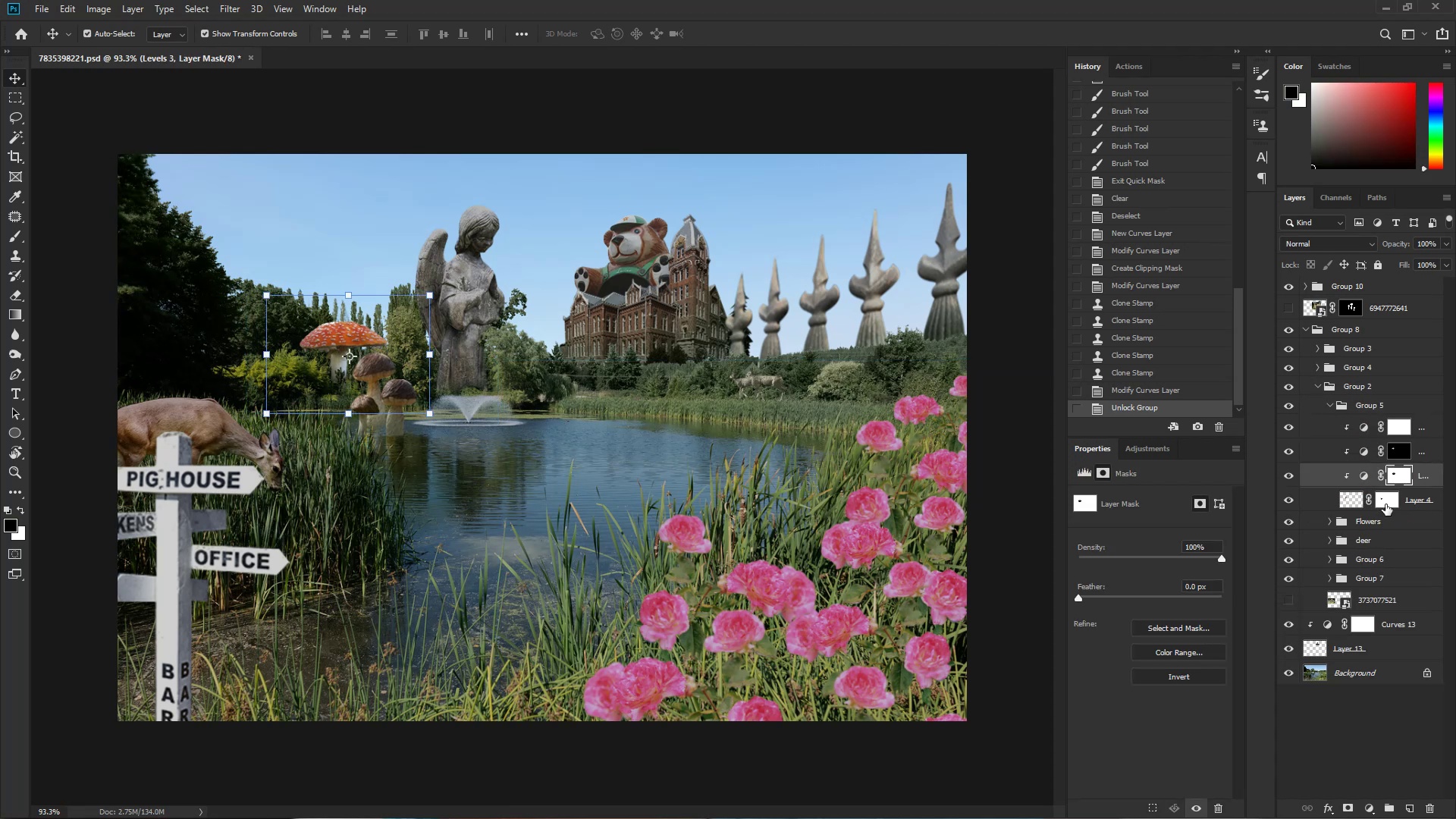 
left_click([1396, 469])
 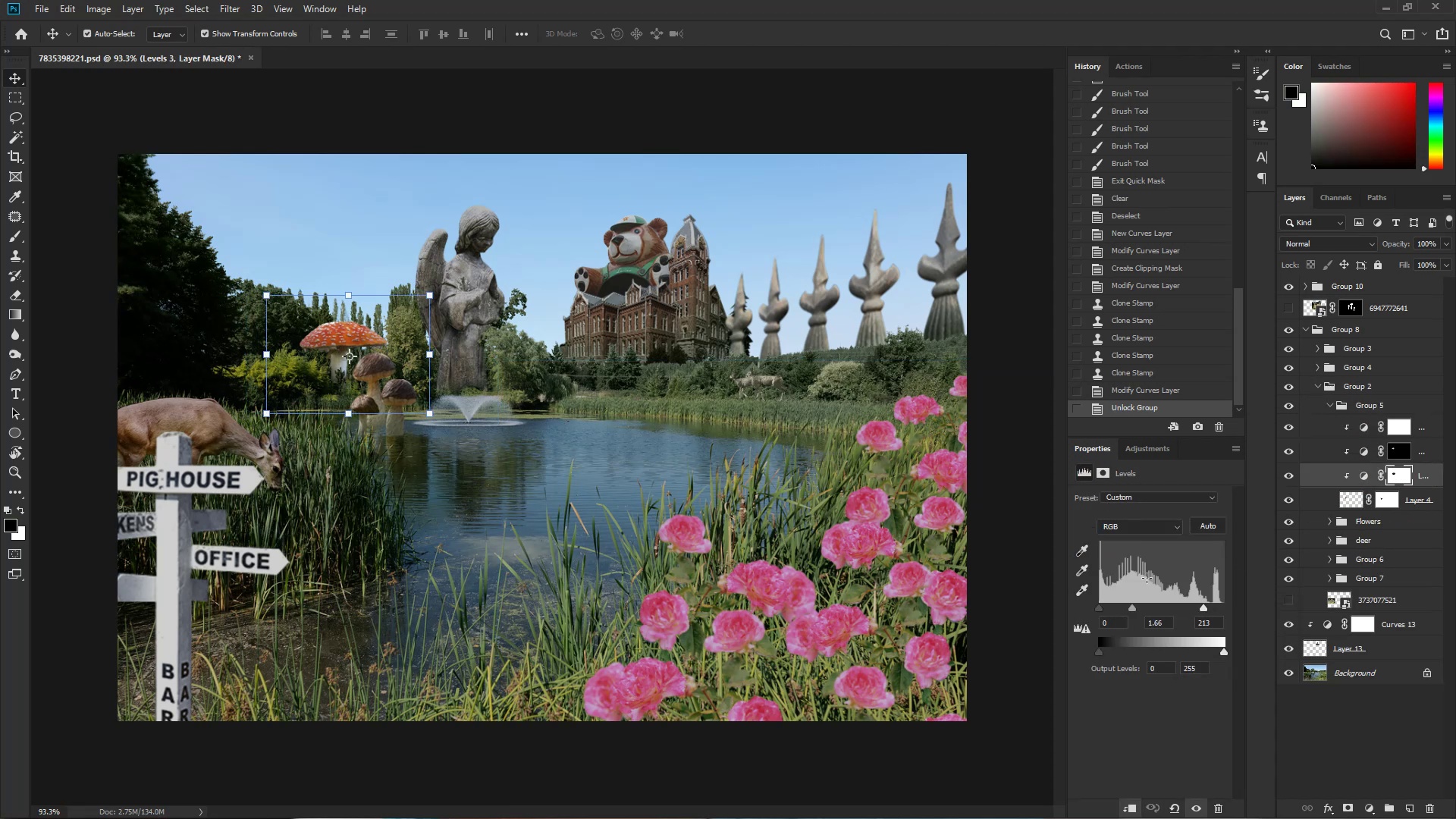 
left_click_drag(start_coordinate=[1208, 607], to_coordinate=[1225, 607])
 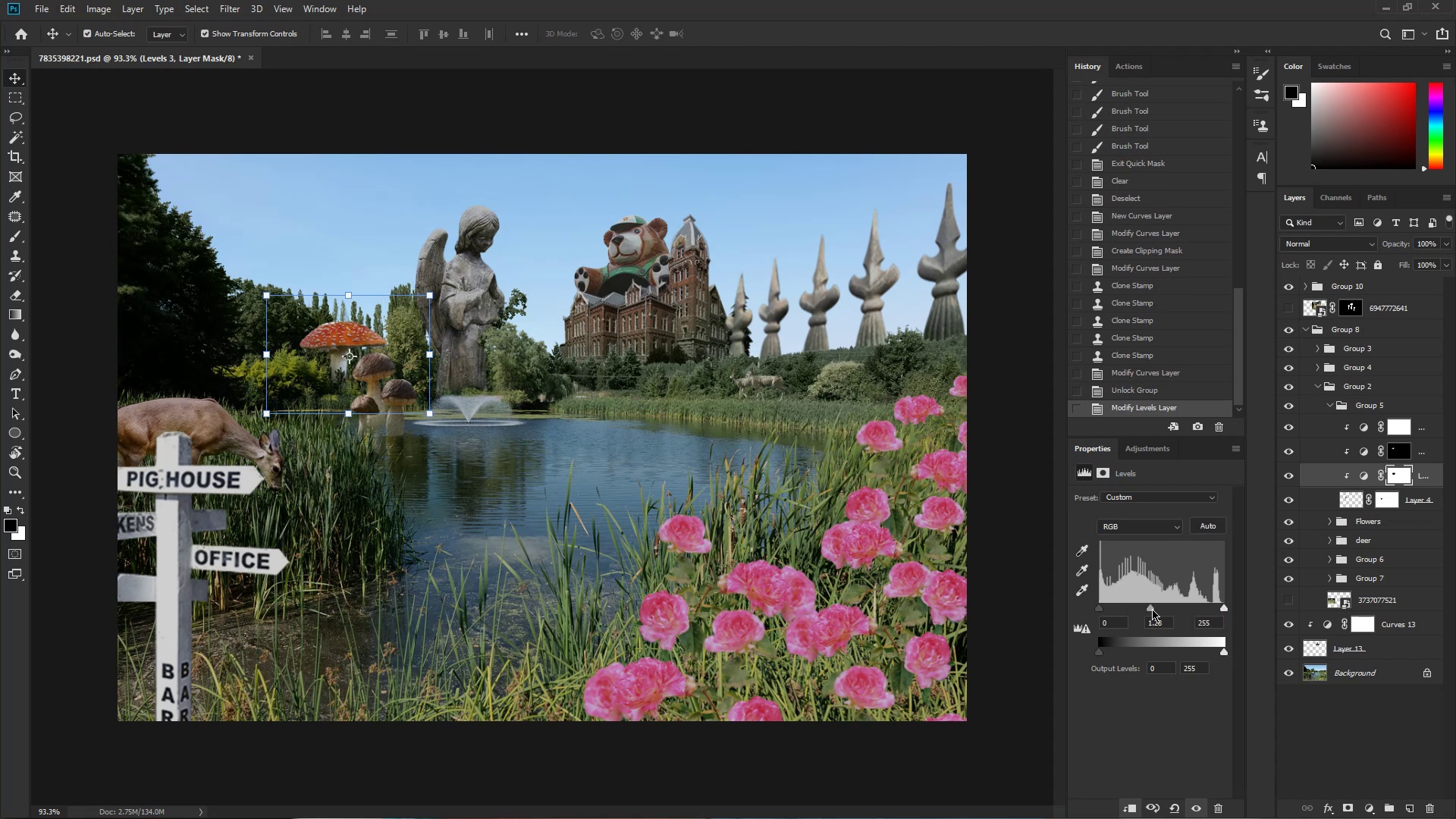 
left_click_drag(start_coordinate=[1157, 609], to_coordinate=[1140, 603])
 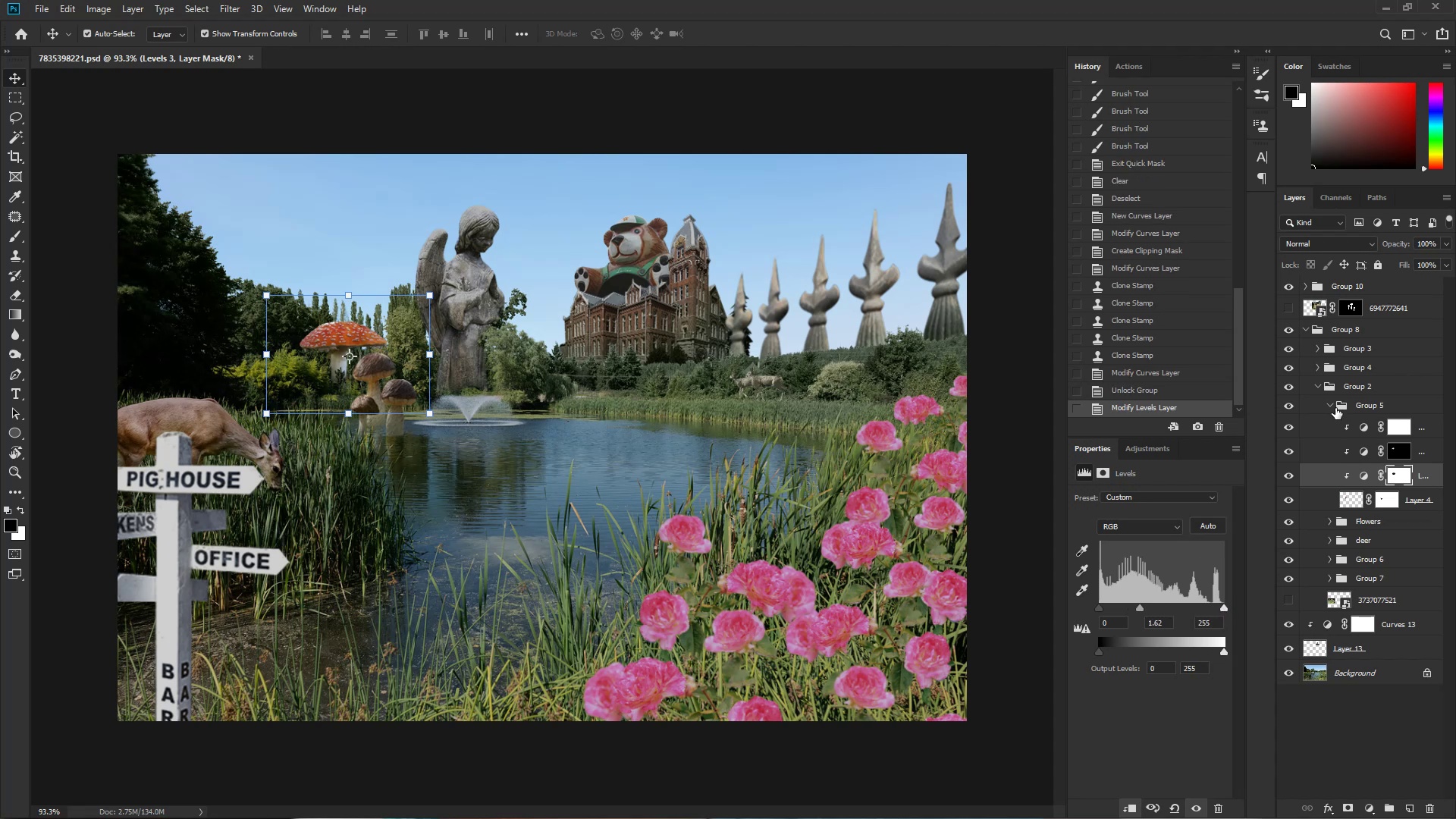 
left_click([1332, 406])
 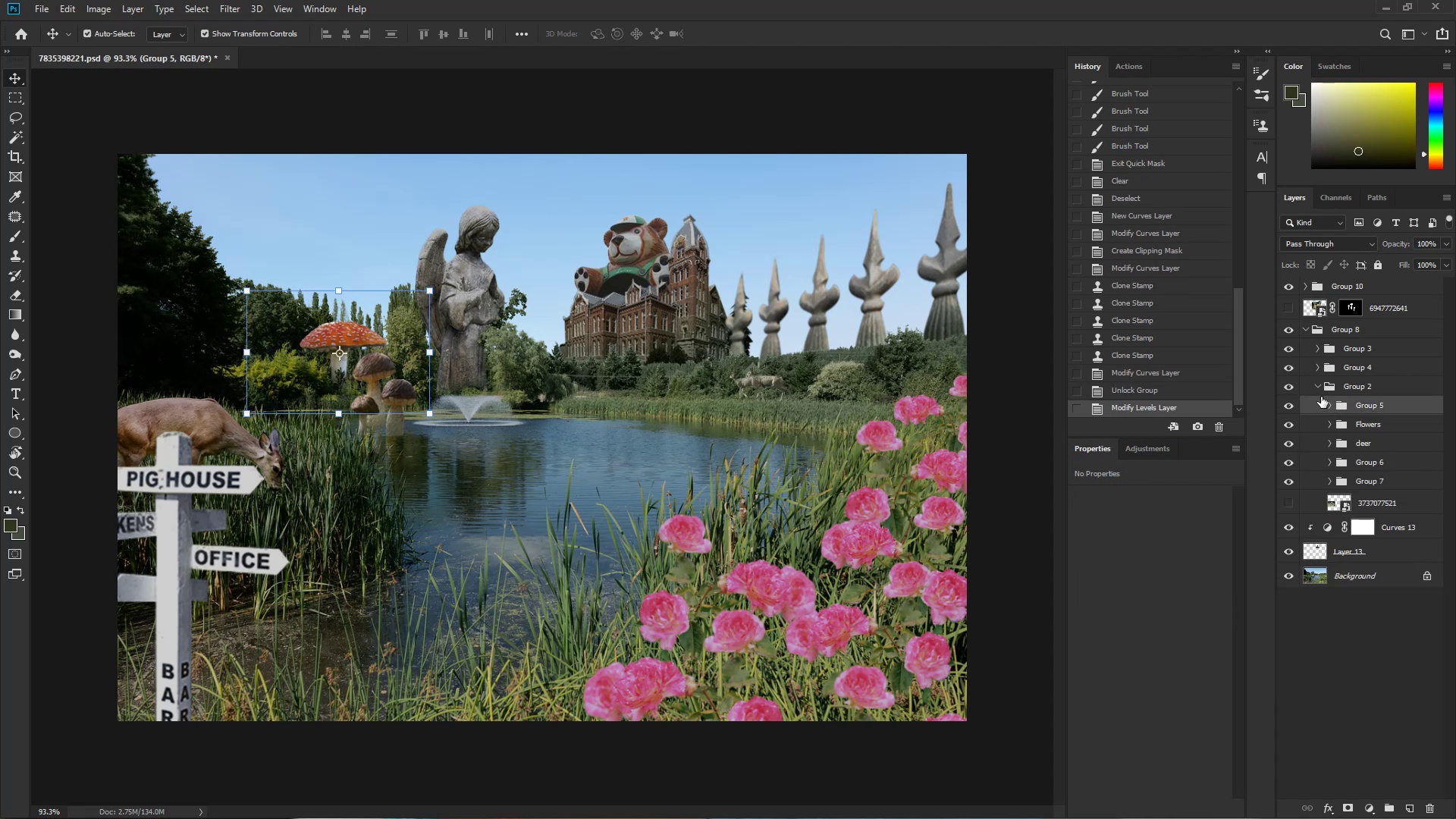 
left_click([1318, 389])
 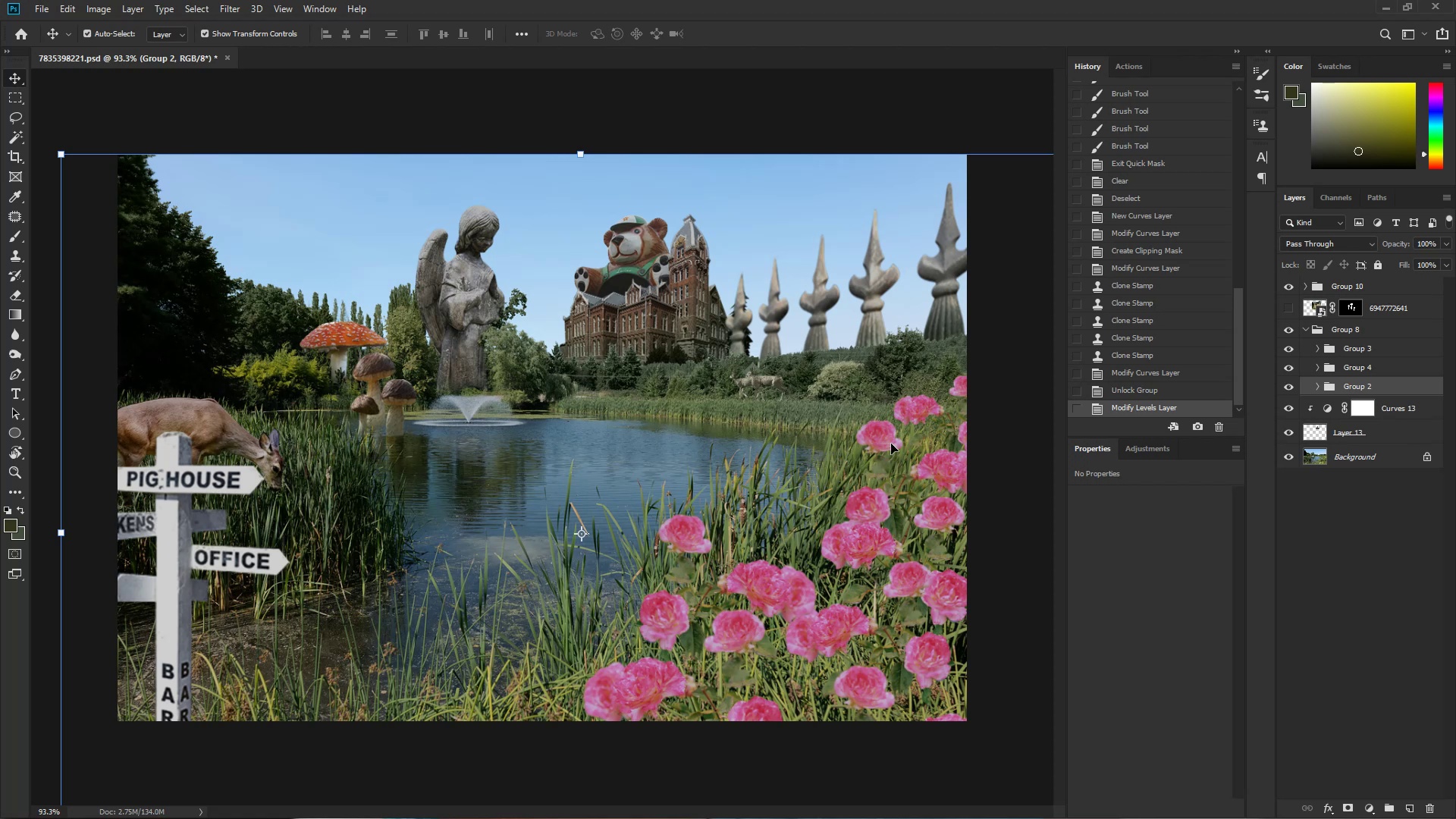 
wait(9.71)
 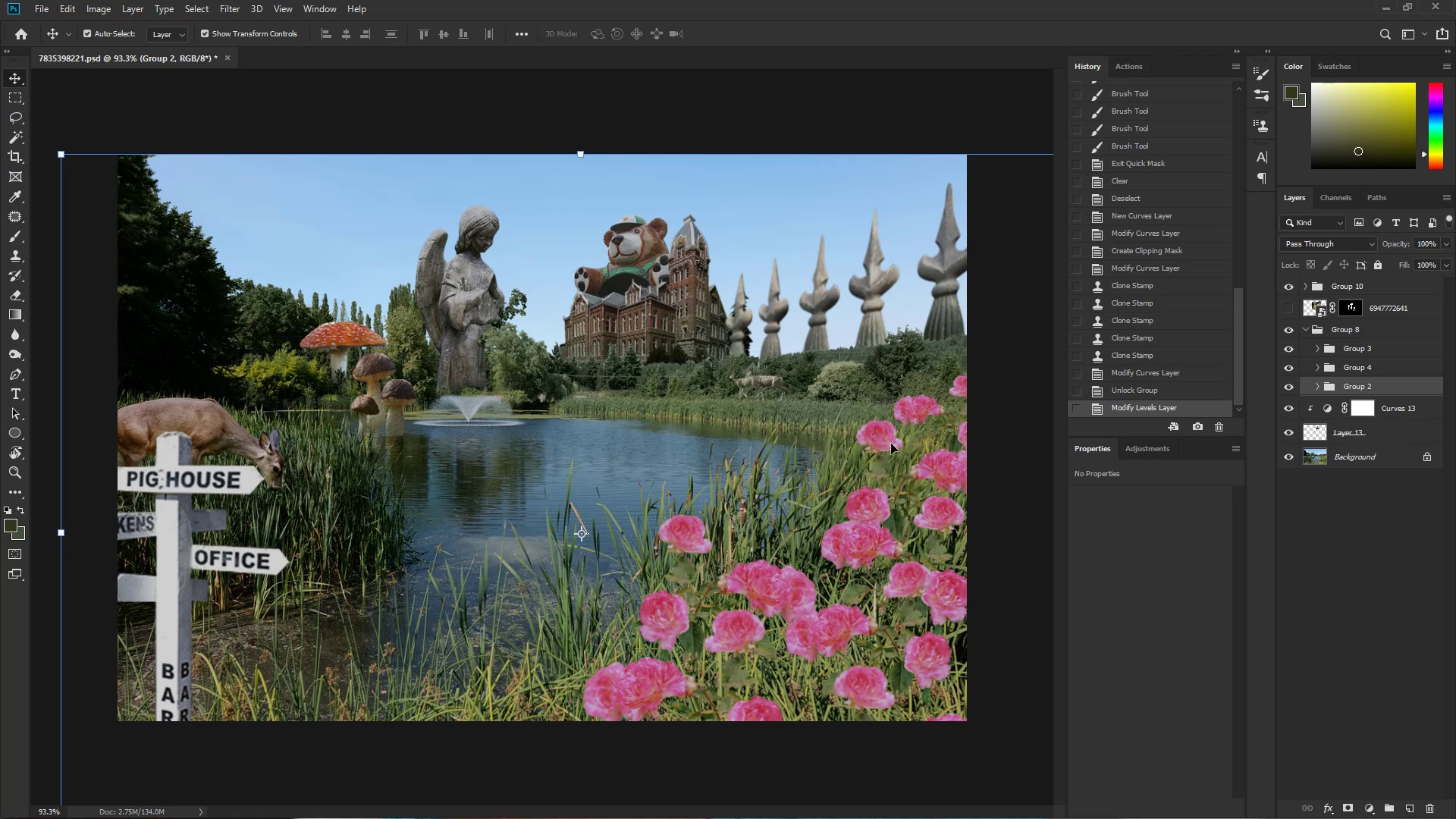 
left_click([804, 802])
 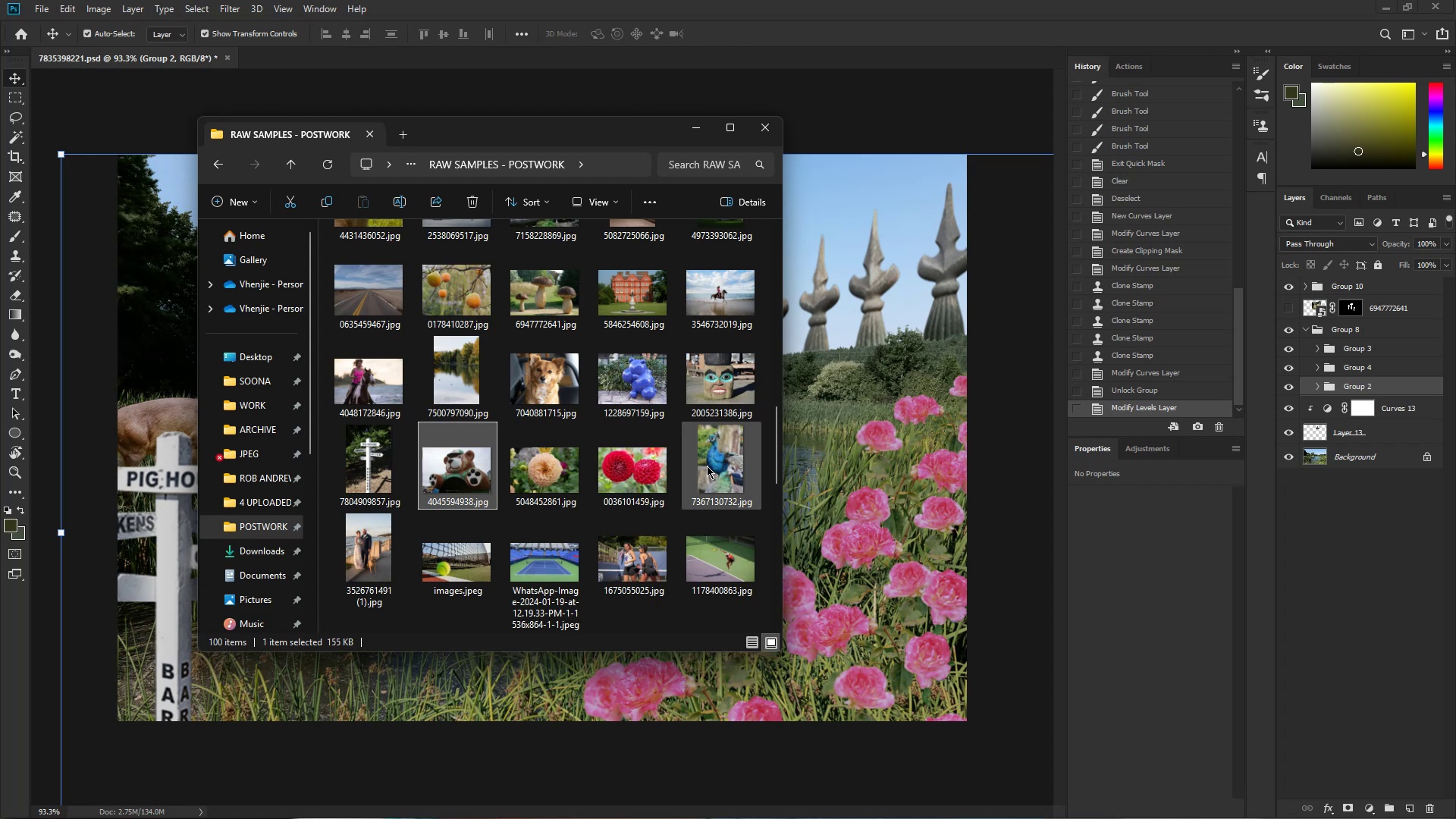 
wait(5.81)
 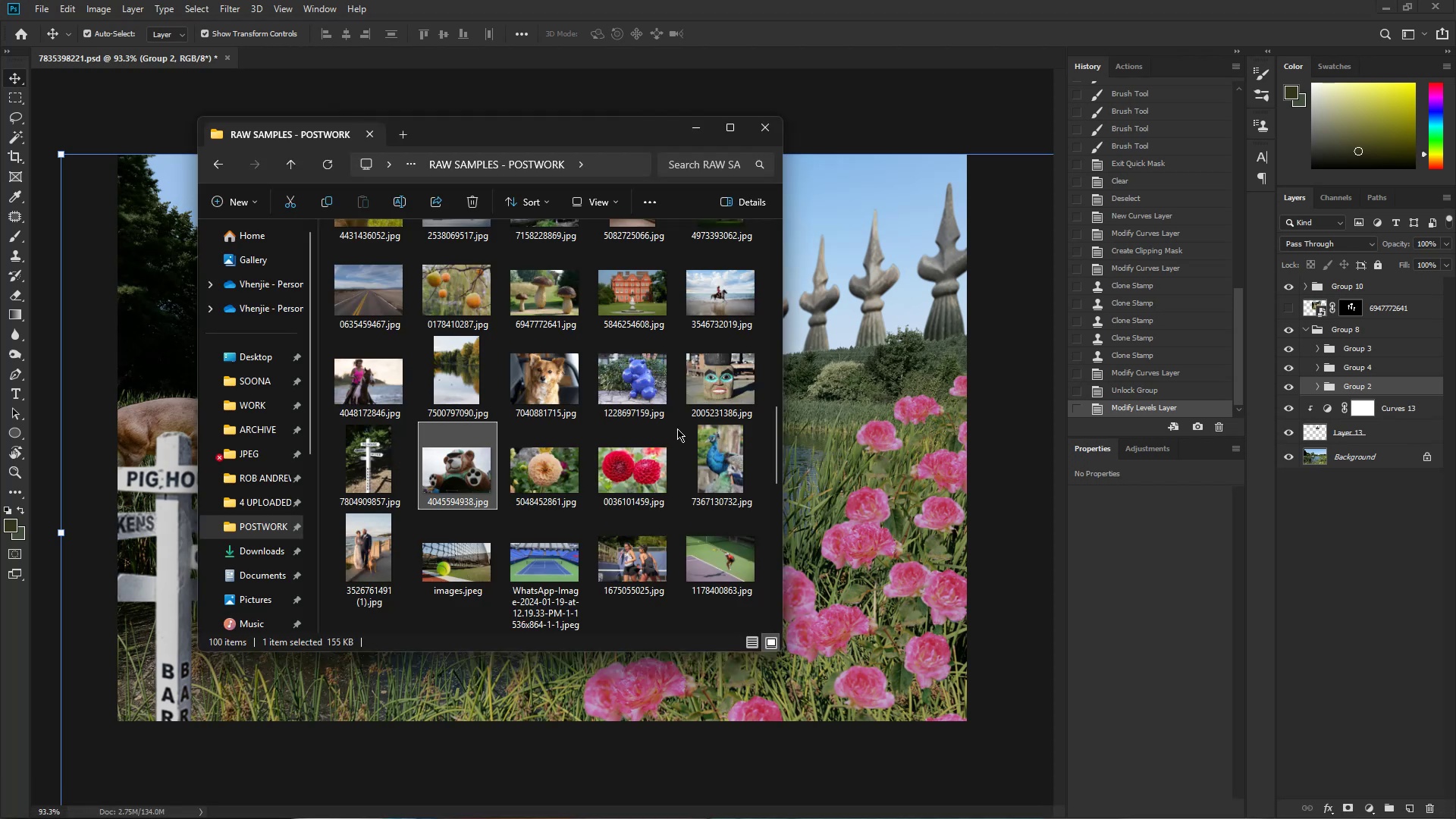 
scroll: coordinate [698, 460], scroll_direction: up, amount: 2.0
 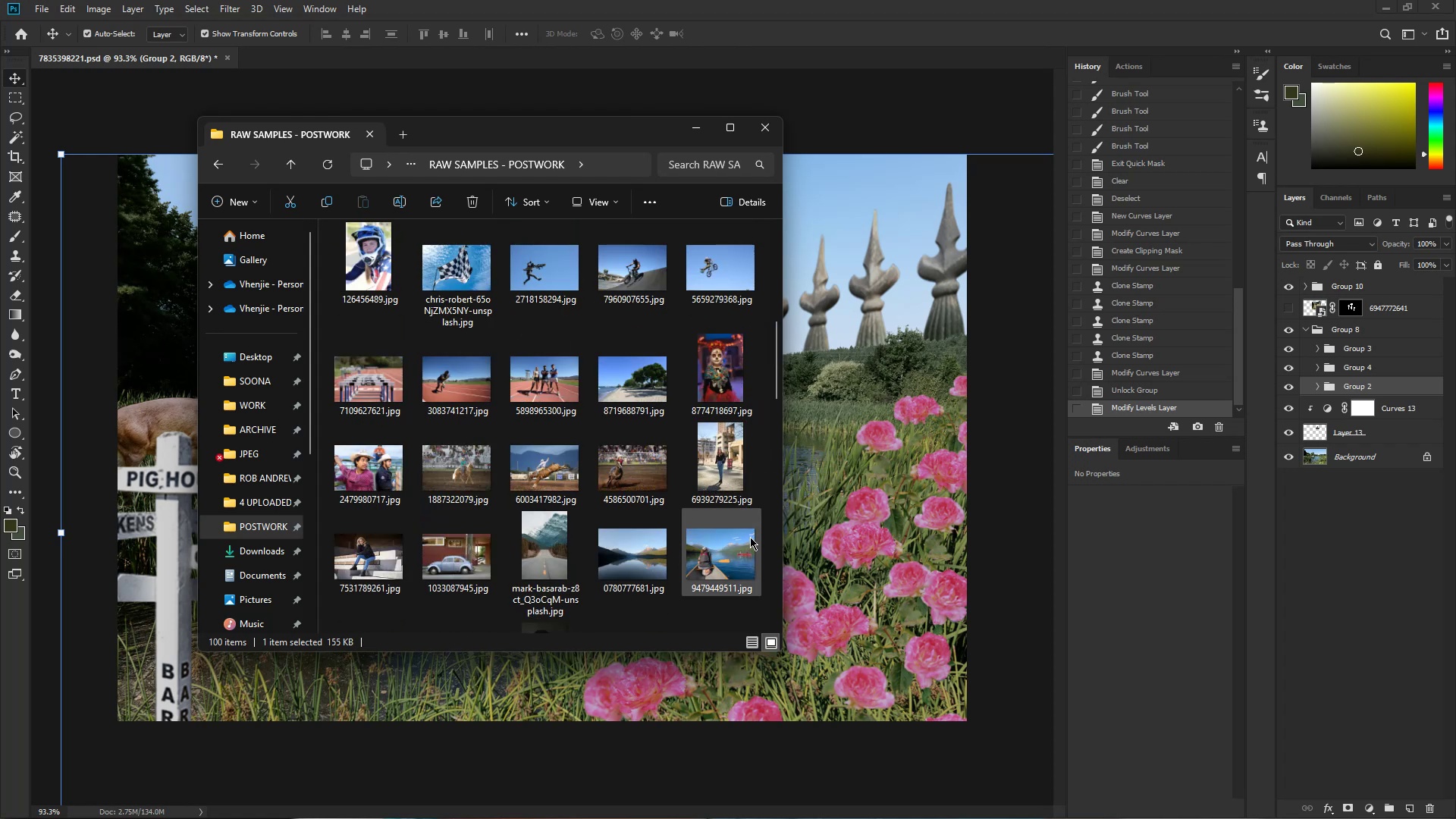 
scroll: coordinate [750, 537], scroll_direction: down, amount: 2.0
 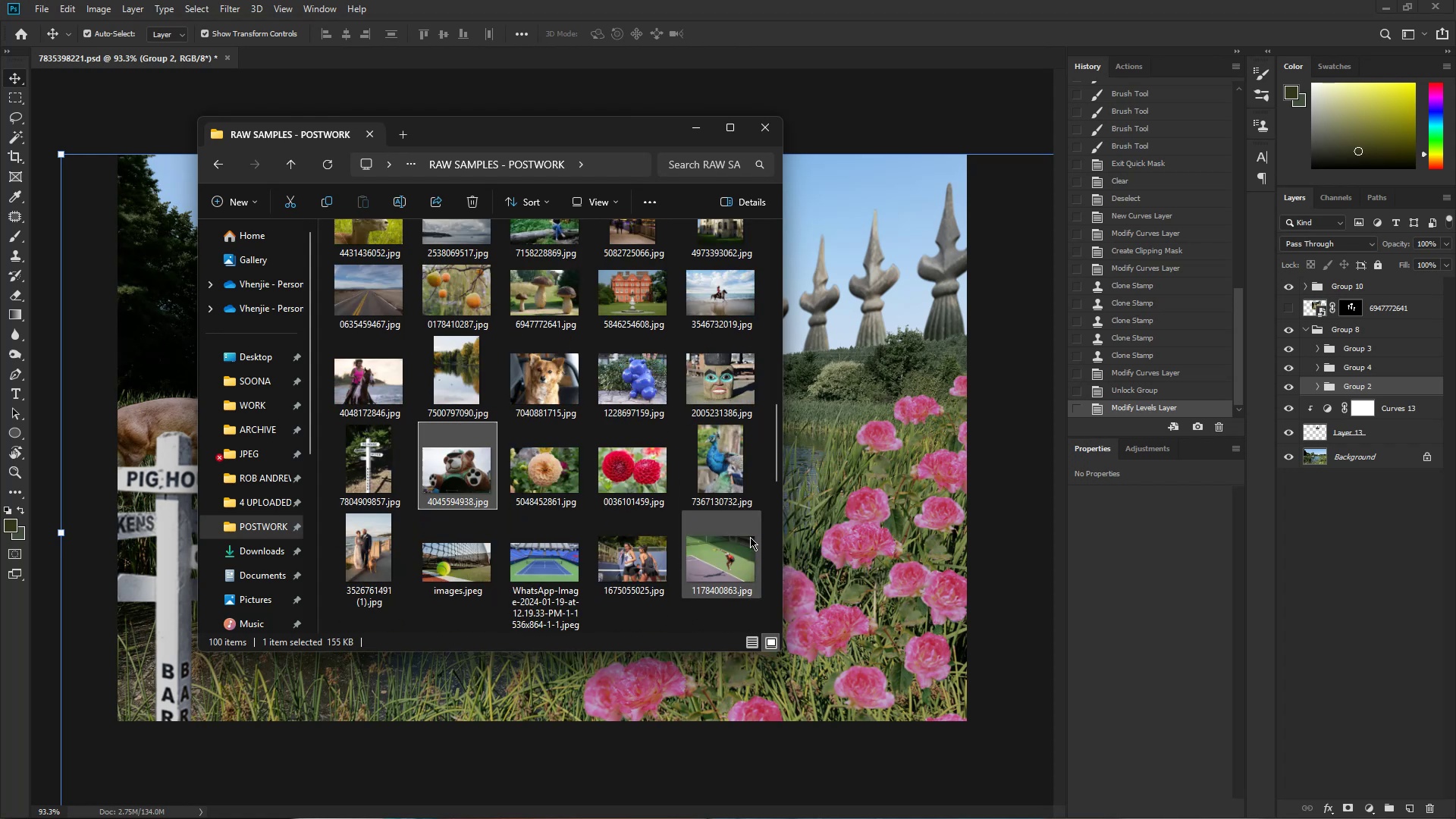 
mouse_move([729, 519])
 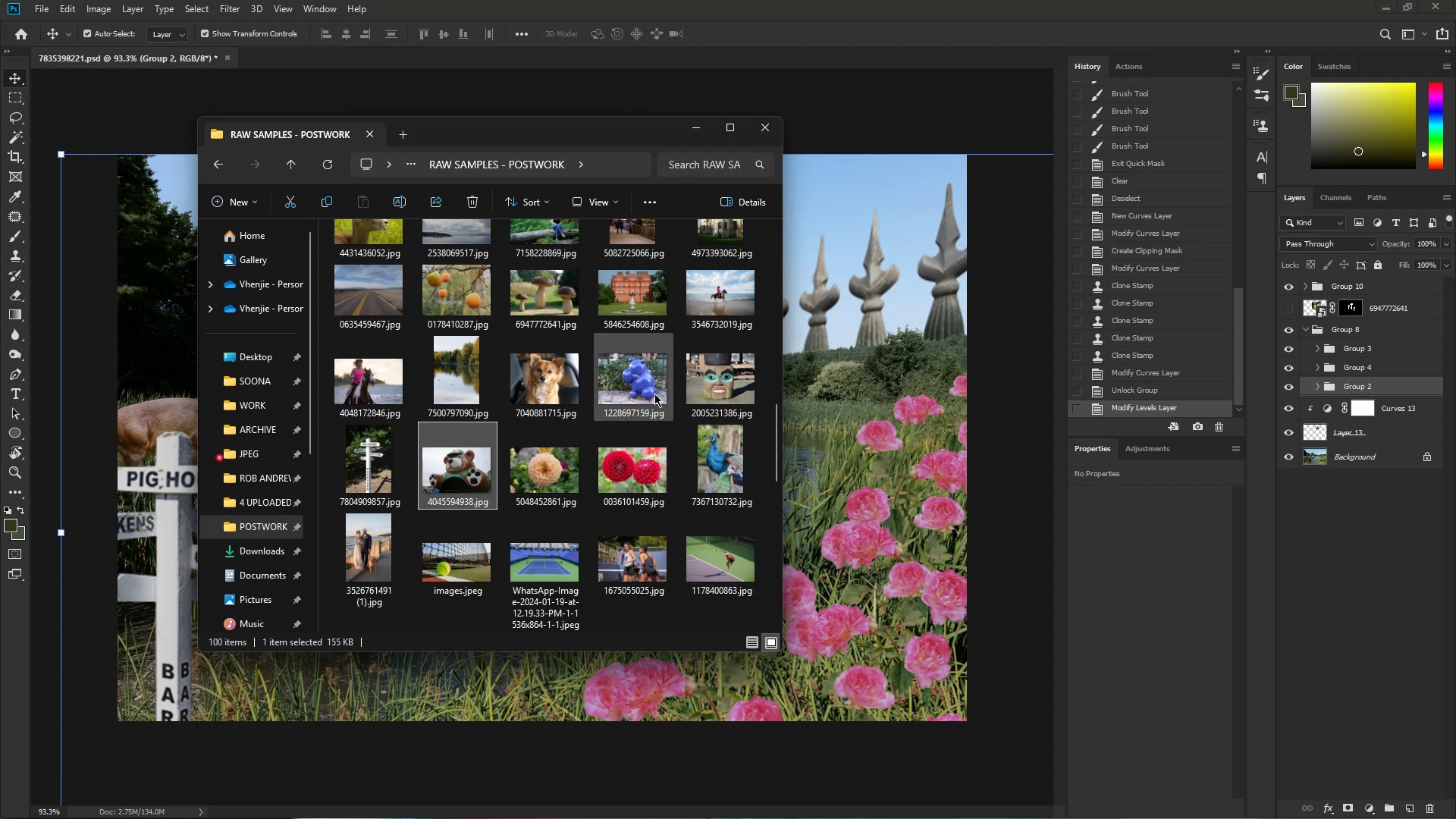 
left_click_drag(start_coordinate=[633, 381], to_coordinate=[636, 387])
 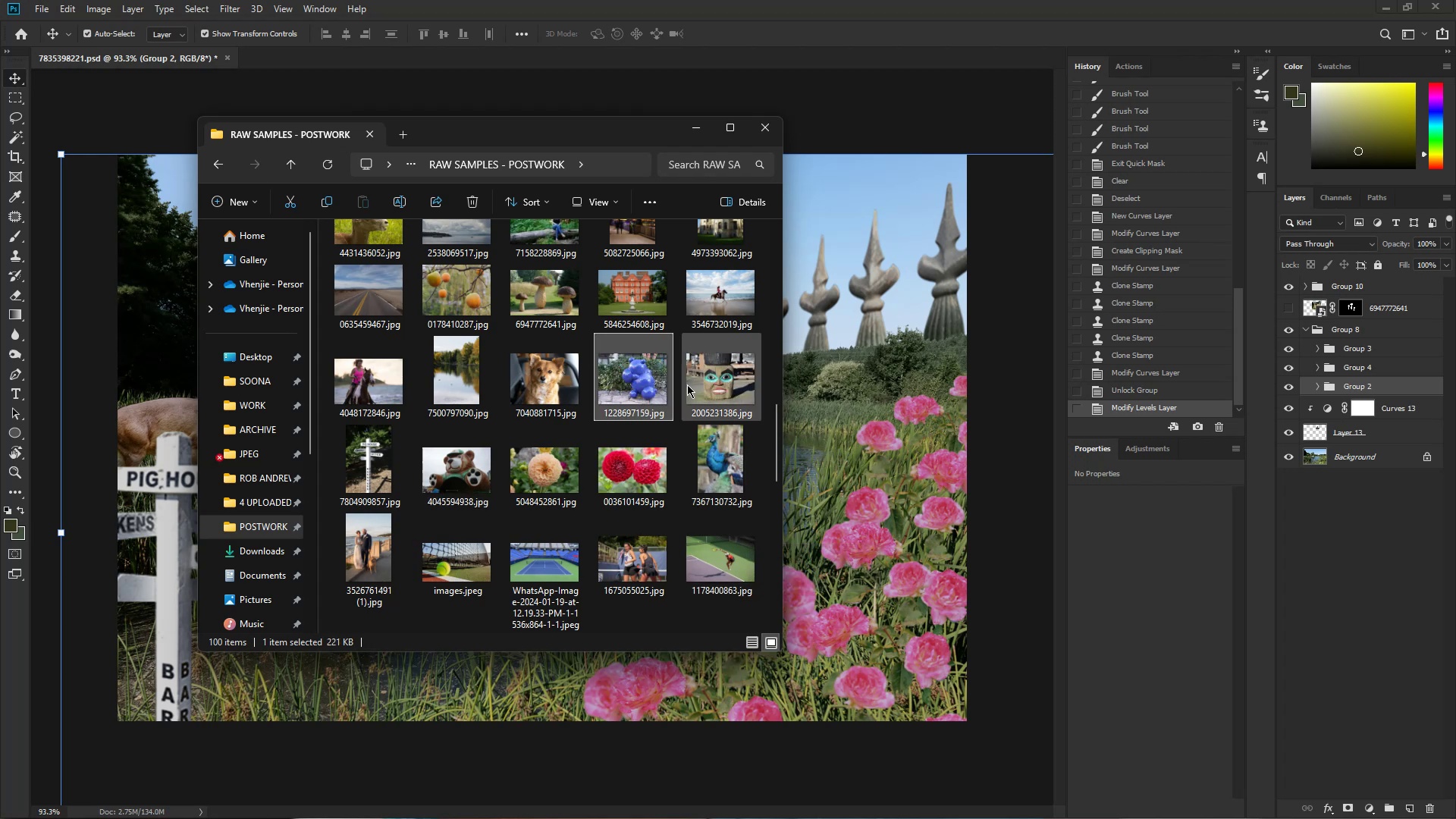 
left_click_drag(start_coordinate=[720, 381], to_coordinate=[829, 414])
 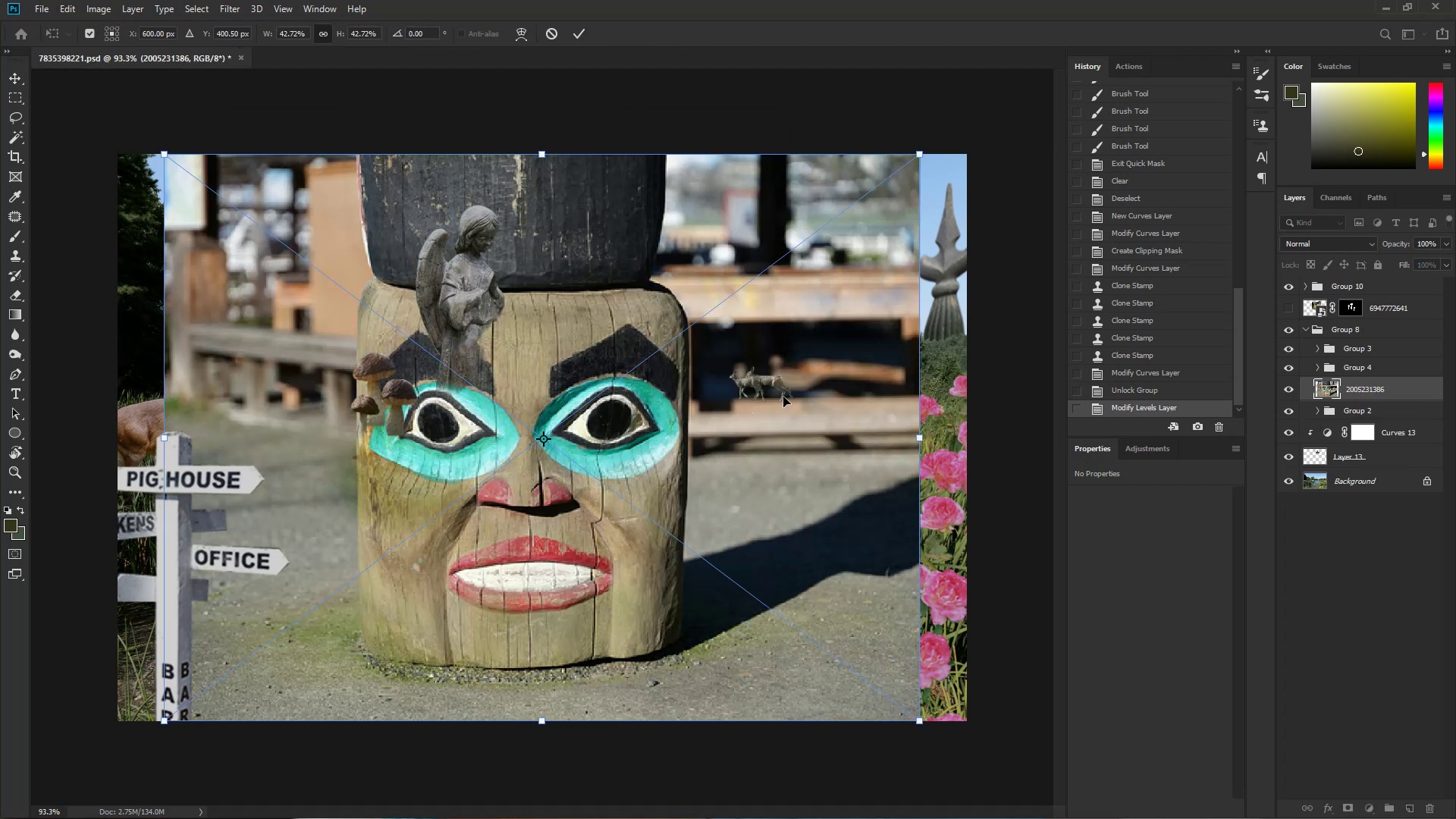 
hold_key(key=AltLeft, duration=1.53)
left_click_drag(start_coordinate=[923, 154], to_coordinate=[789, 349])
 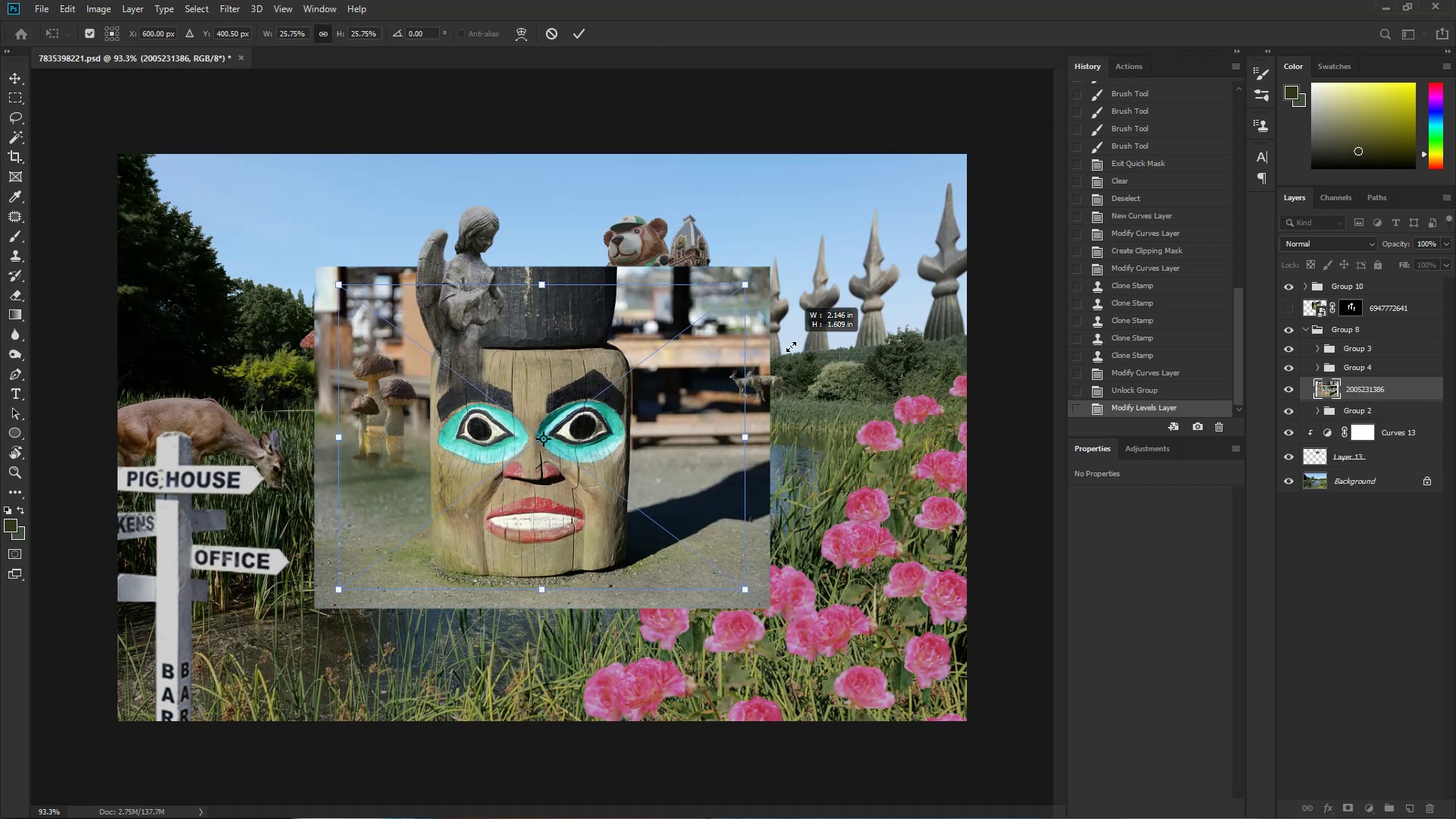 
key(Alt+AltLeft)
 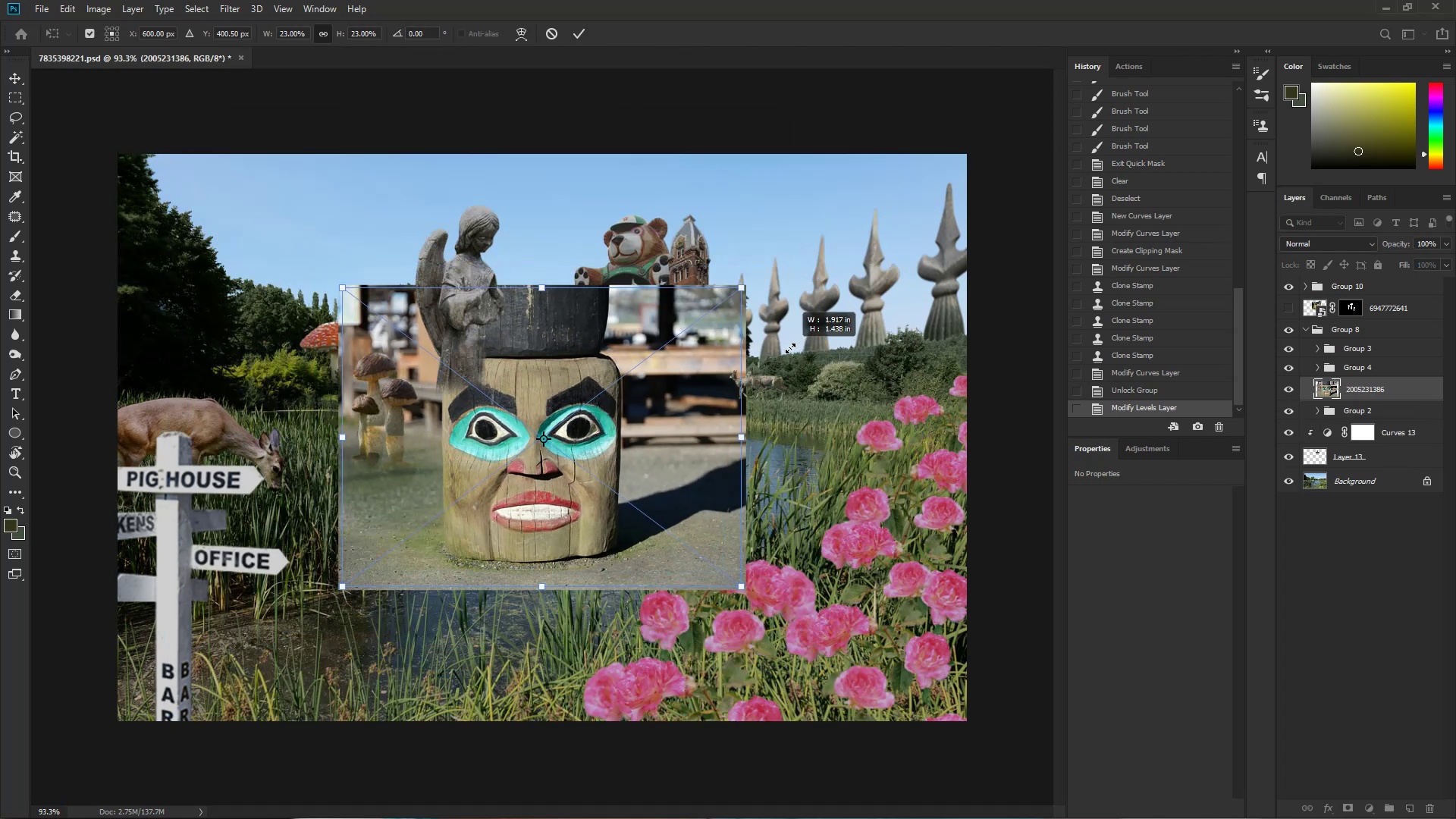 
key(Alt+AltLeft)
 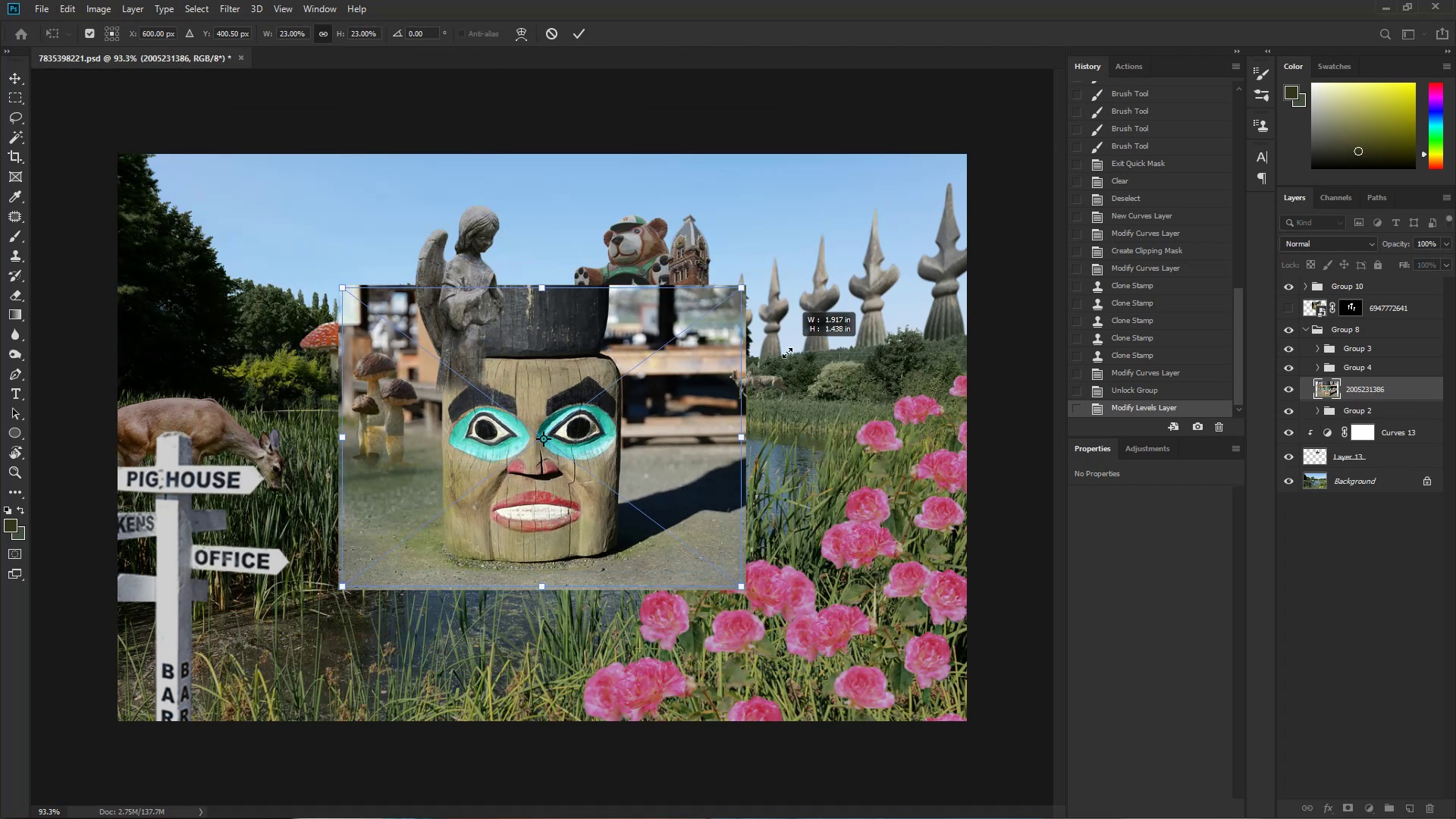 
key(Alt+AltLeft)
 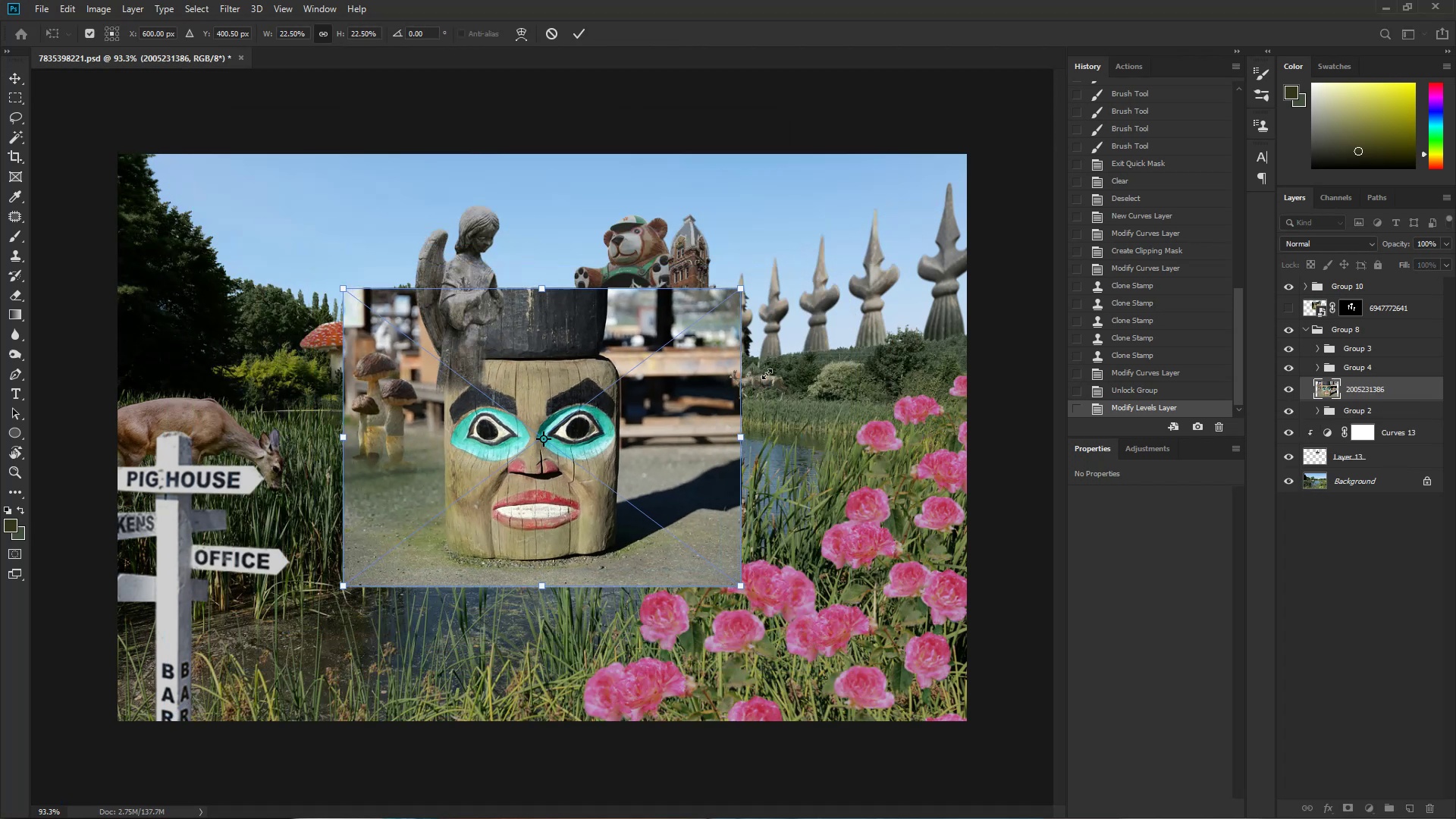 
key(Alt+AltLeft)
 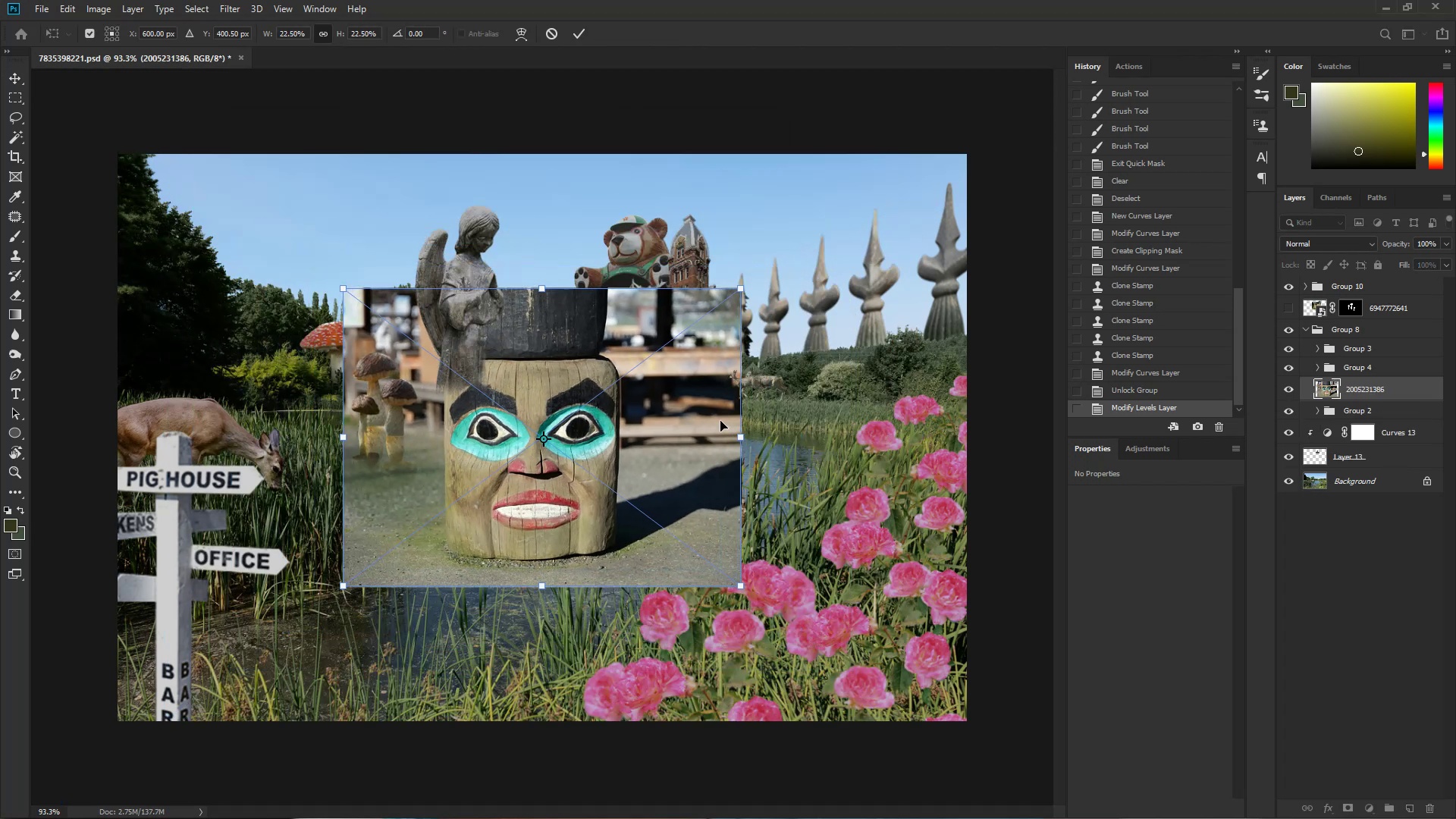 
left_click_drag(start_coordinate=[689, 440], to_coordinate=[820, 429])
 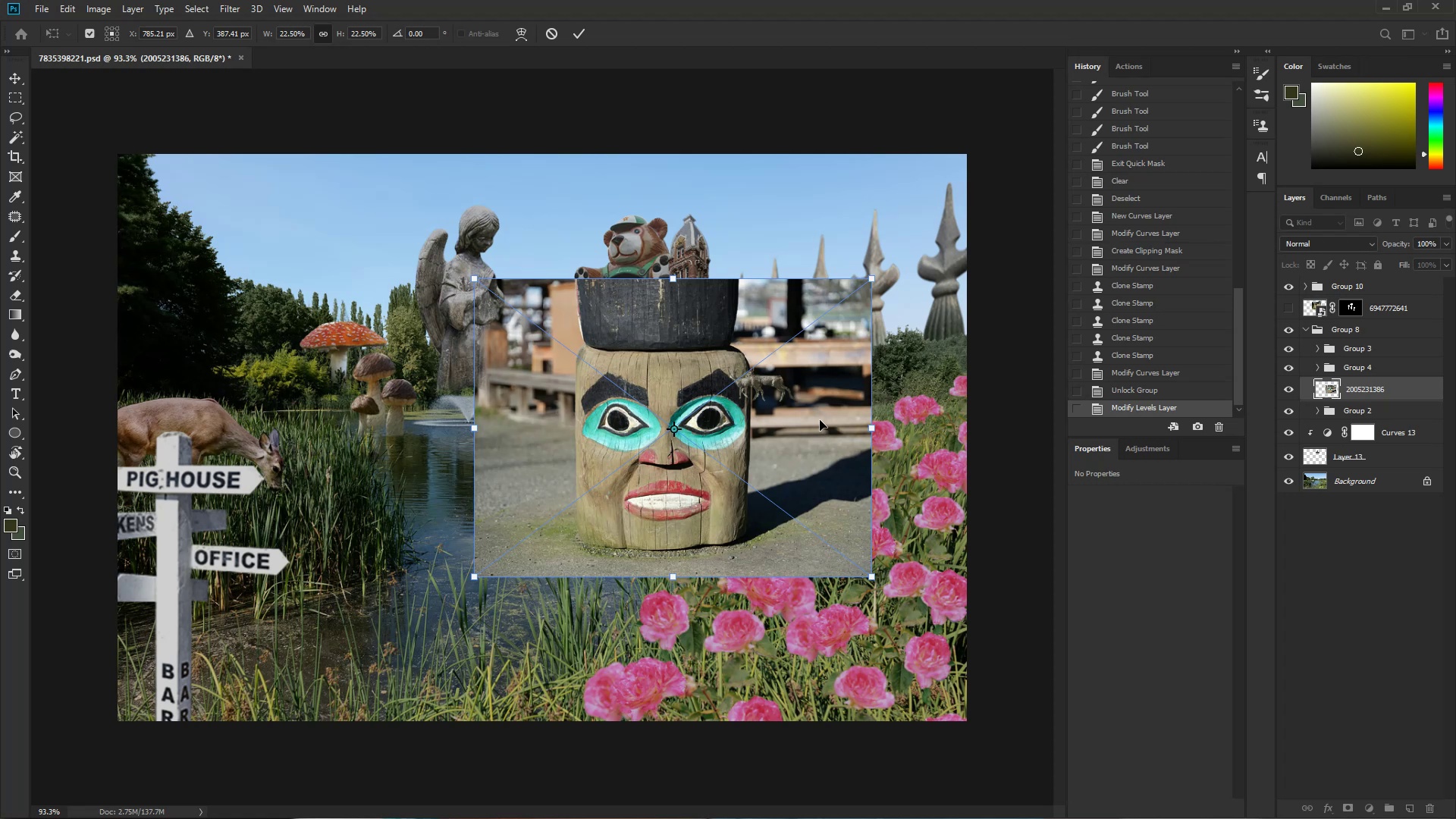 
key(NumpadEnter)
 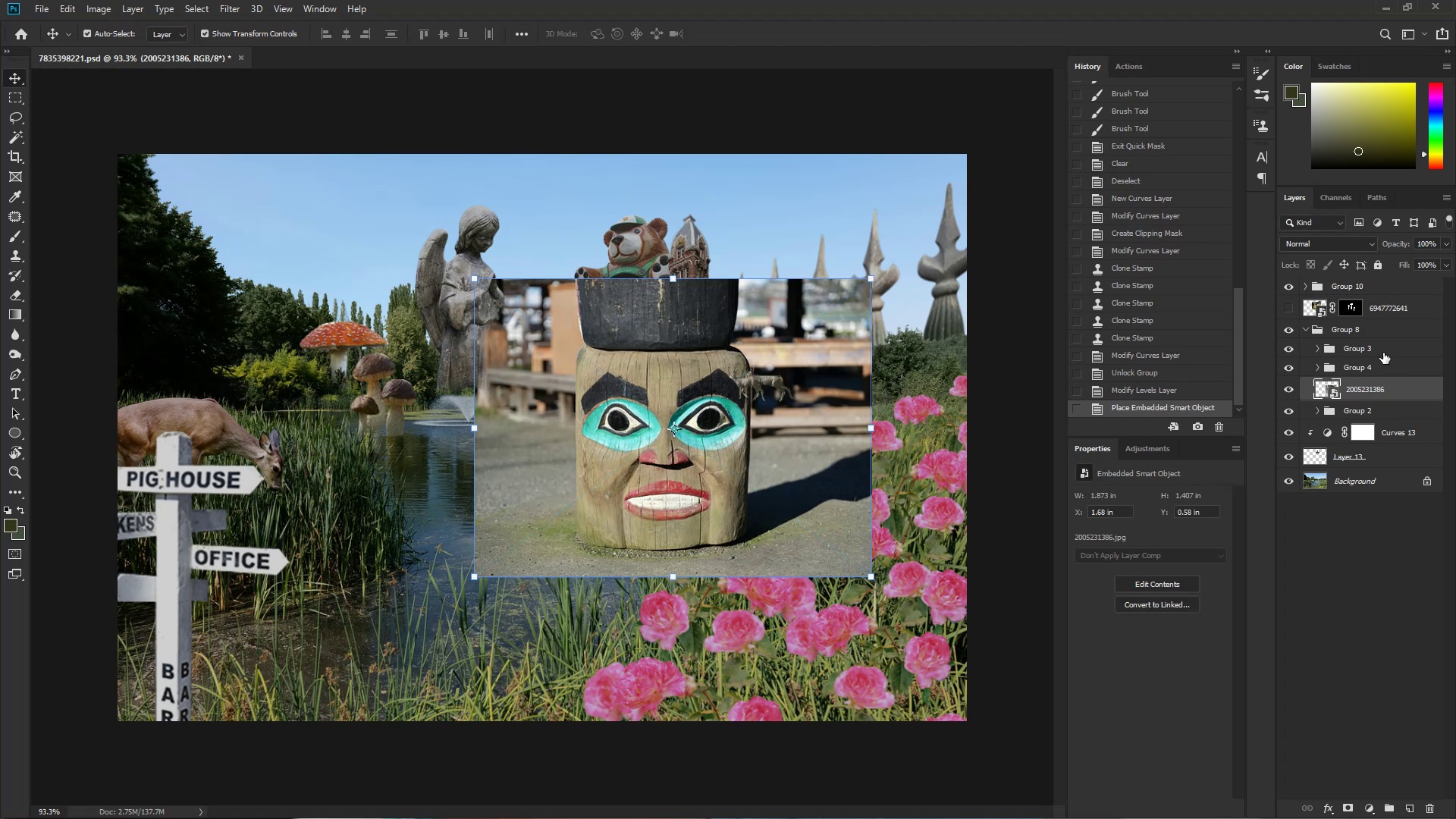 
left_click_drag(start_coordinate=[1397, 403], to_coordinate=[1403, 278])
 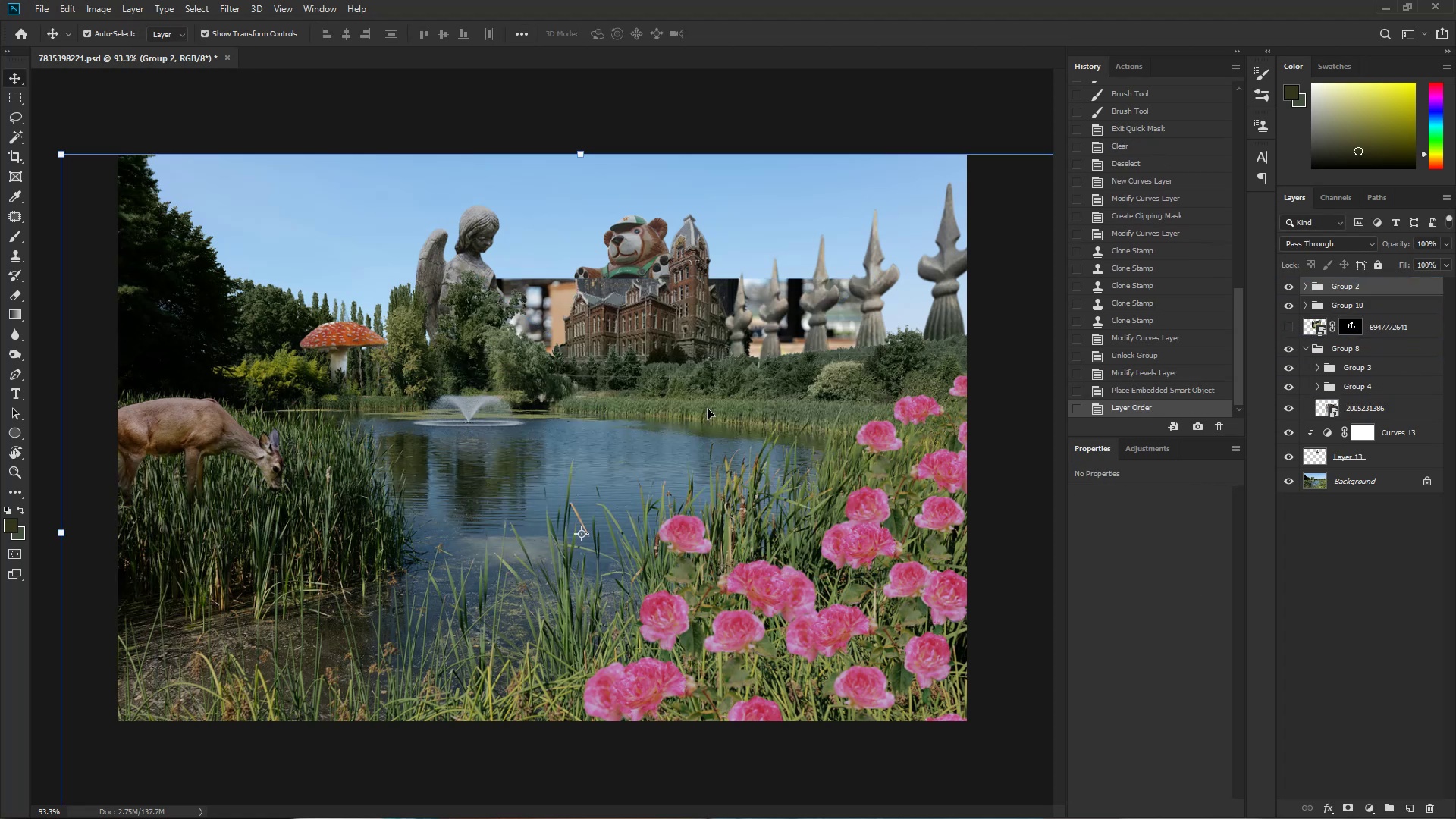 
hold_key(key=ControlLeft, duration=1.52)
 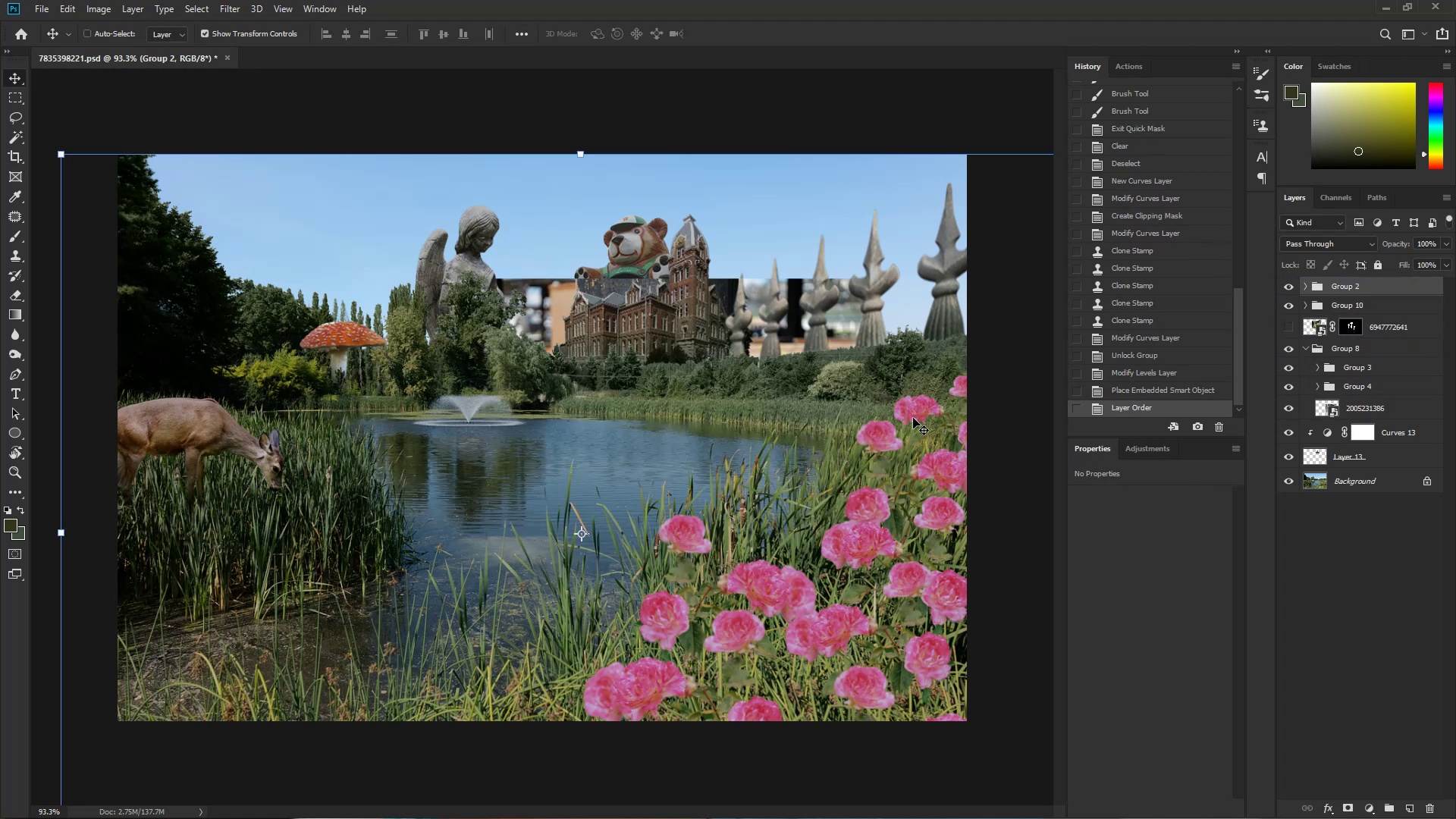 
key(Control+S)
 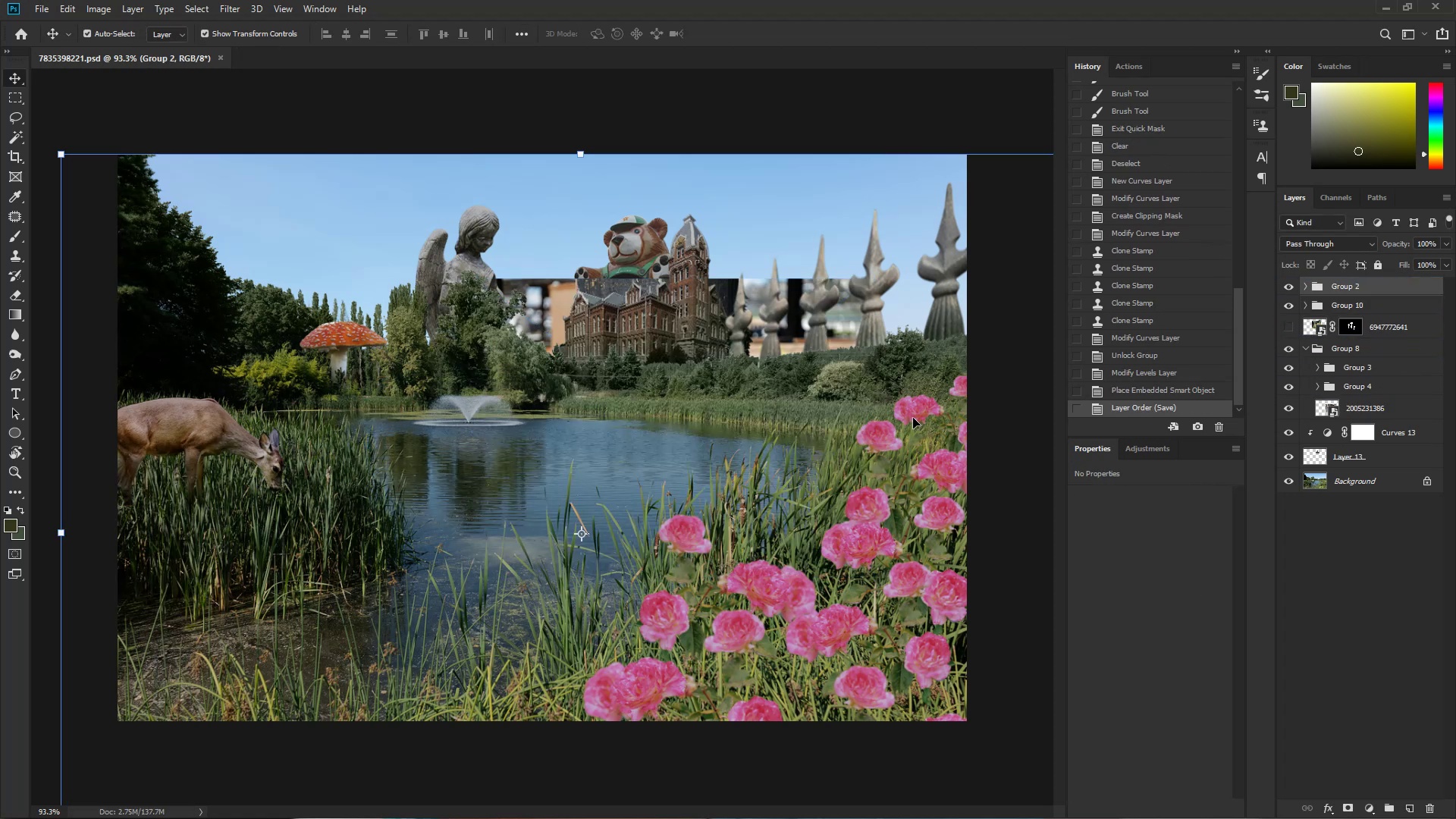 
key(Control+Z)
 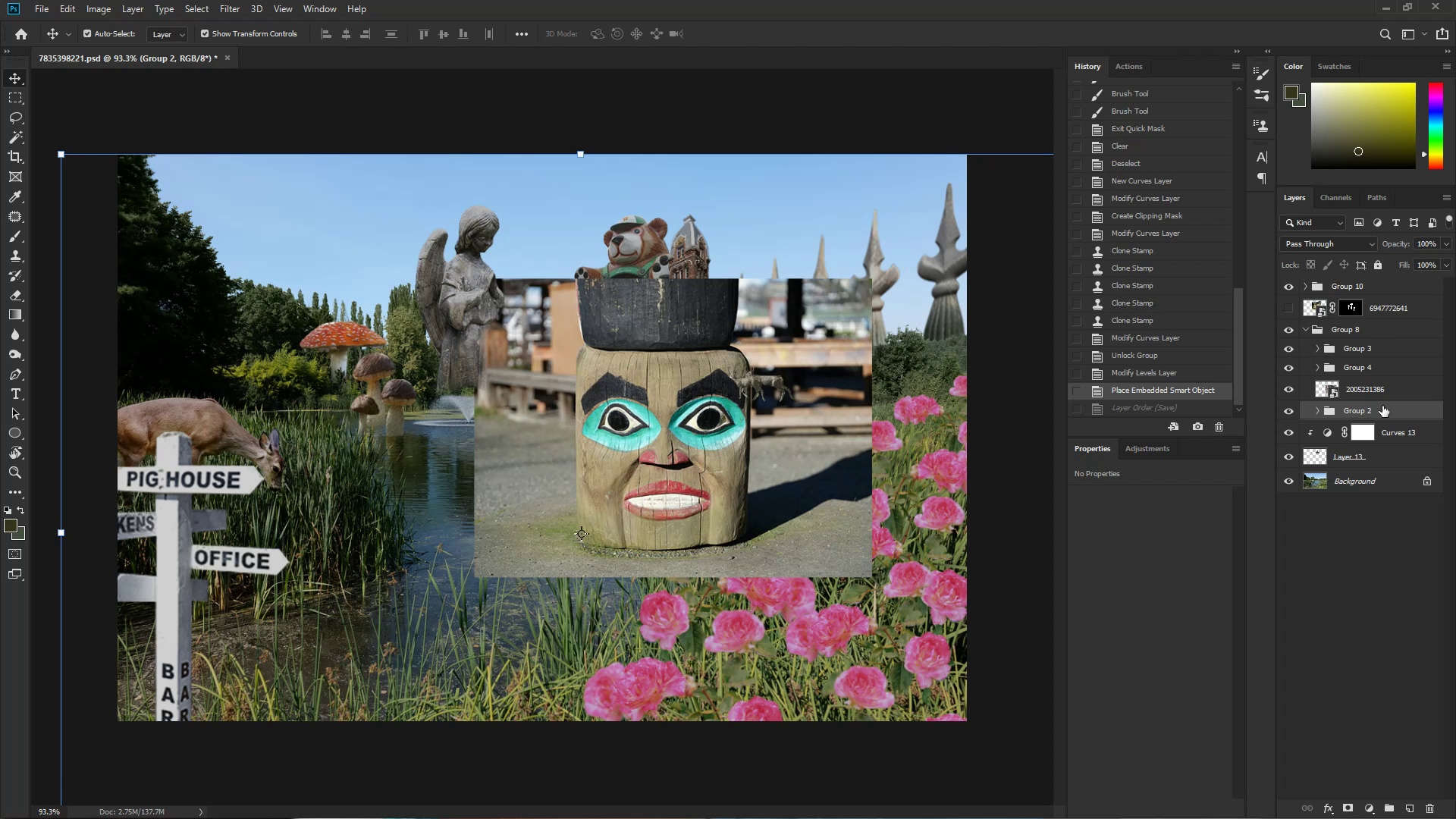 
left_click([1394, 388])
 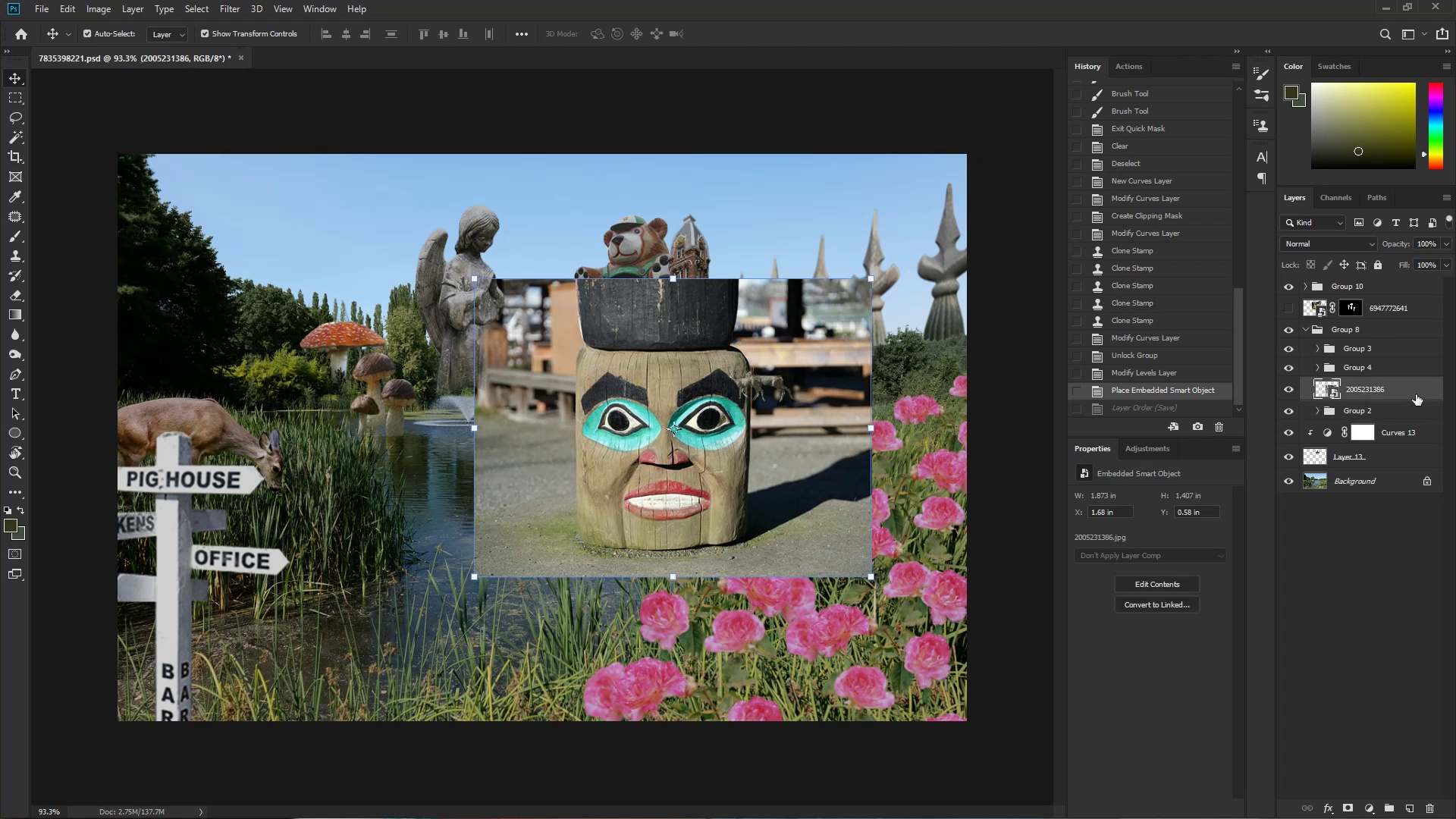 
left_click_drag(start_coordinate=[1416, 391], to_coordinate=[1392, 278])
 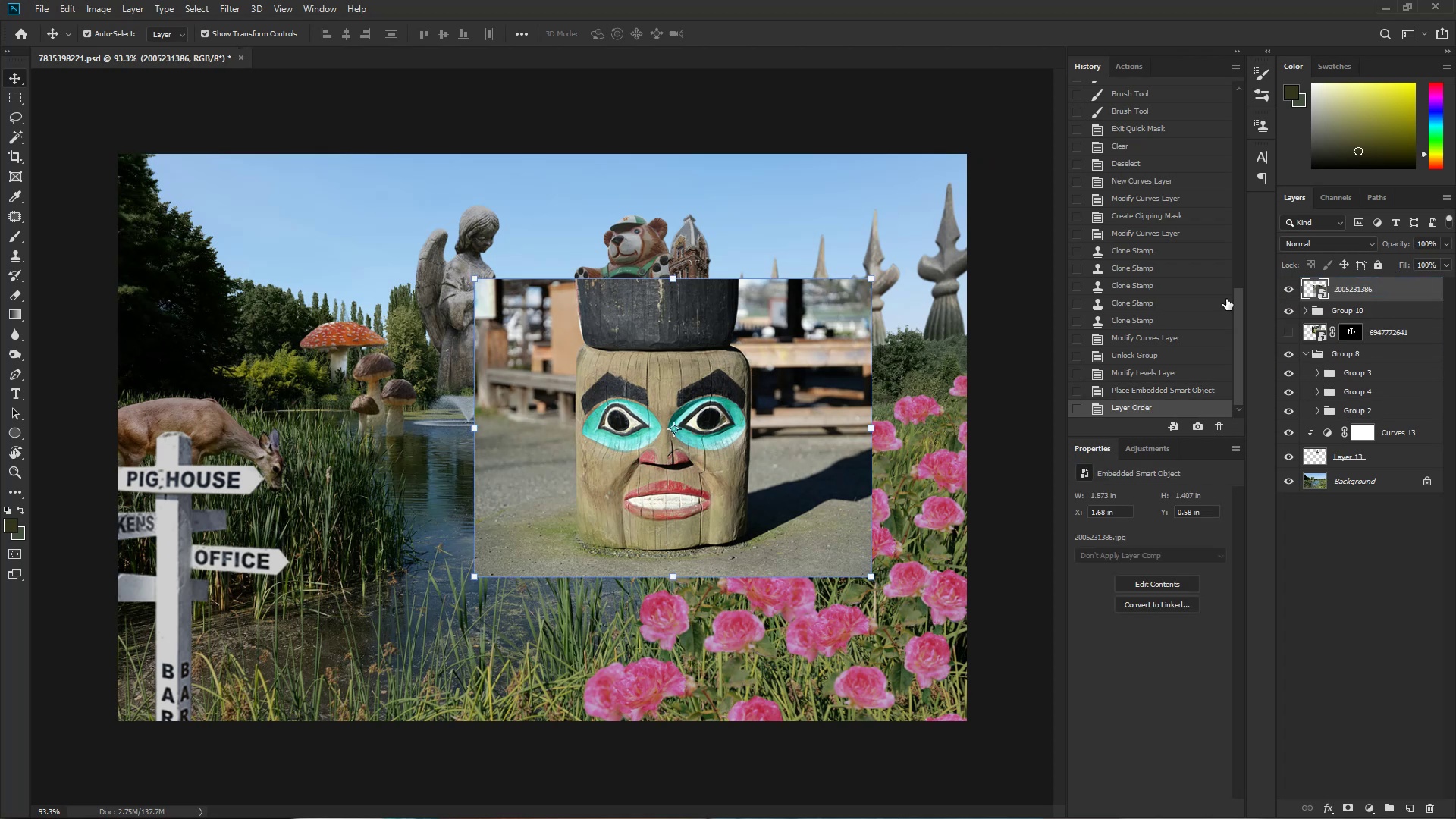 
hold_key(key=Space, duration=1.31)
 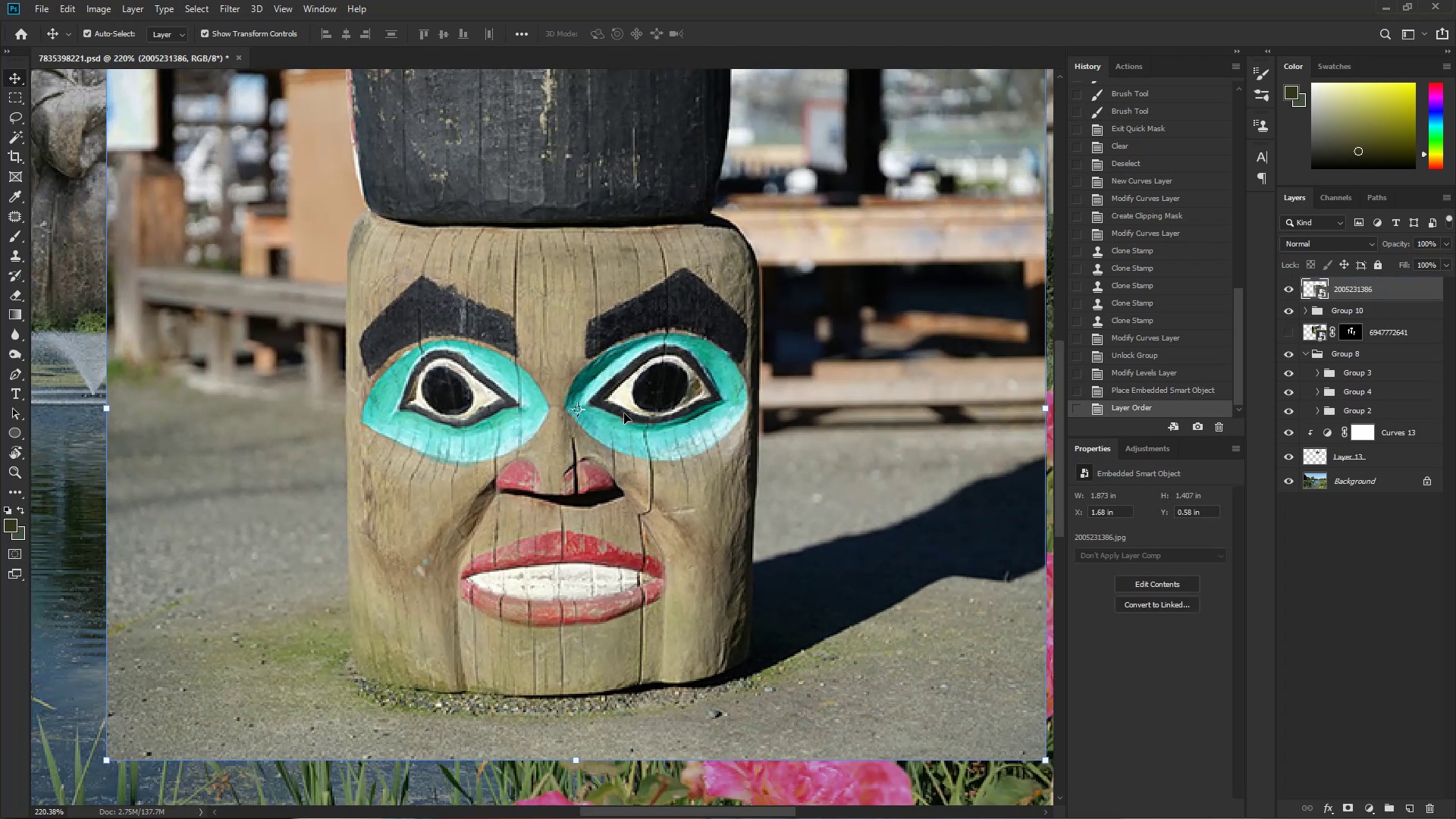 
hold_key(key=ControlLeft, duration=0.36)
left_click_drag(start_coordinate=[682, 438], to_coordinate=[755, 441])
 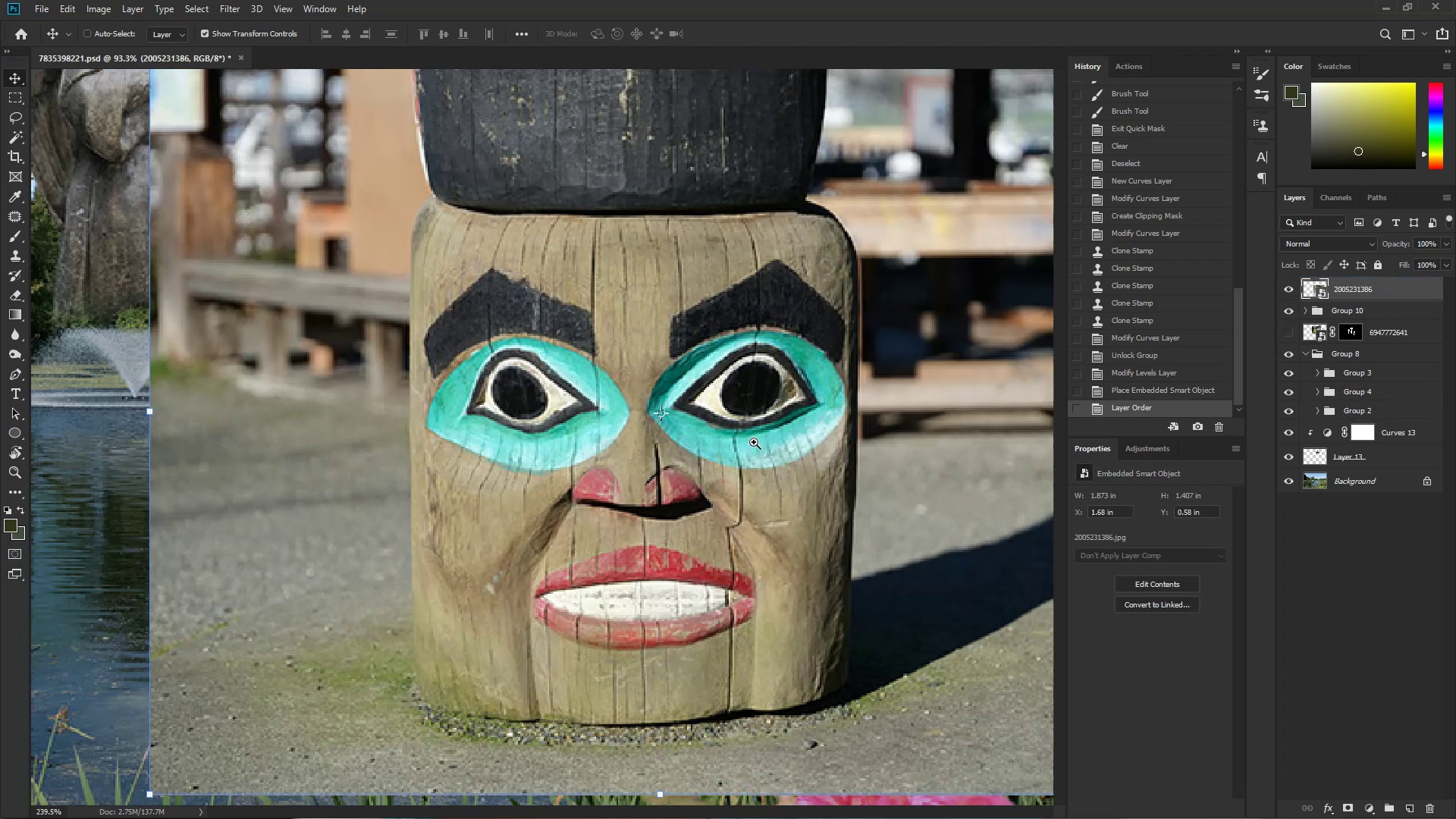 
left_click_drag(start_coordinate=[757, 442], to_coordinate=[647, 436])
 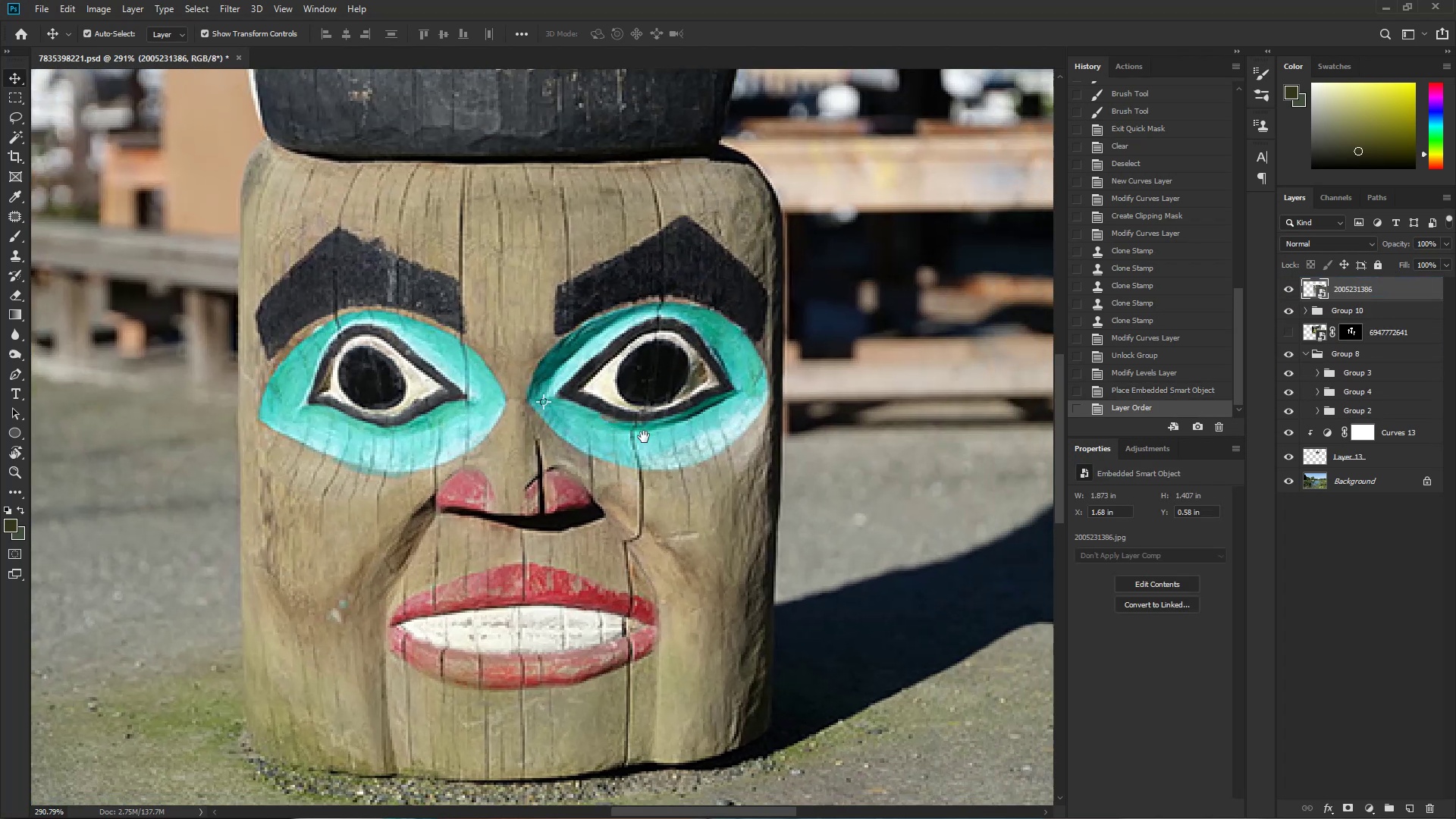 
hold_key(key=ControlLeft, duration=0.43)
left_click_drag(start_coordinate=[674, 433], to_coordinate=[650, 439])
 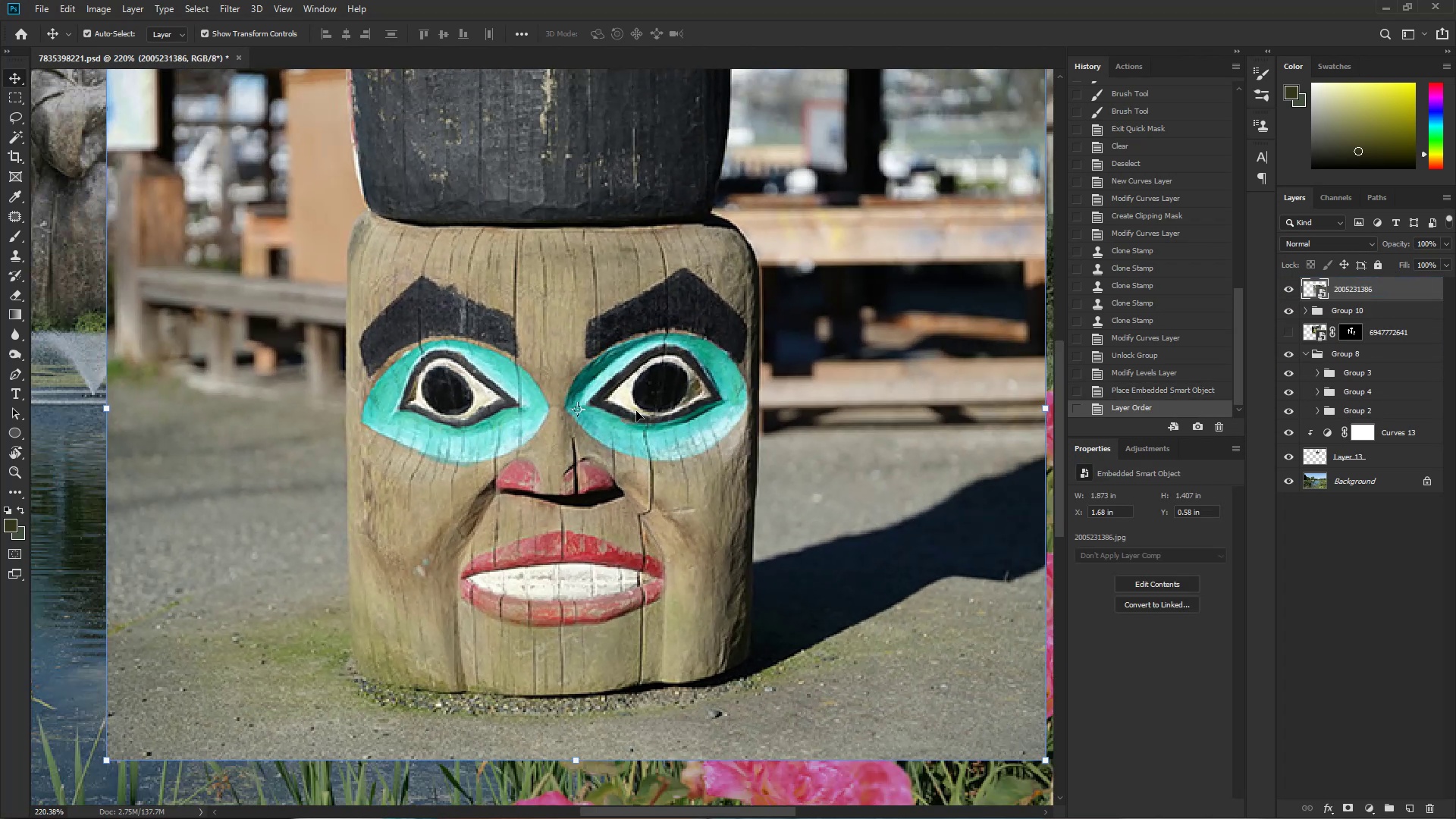 
key(L)
 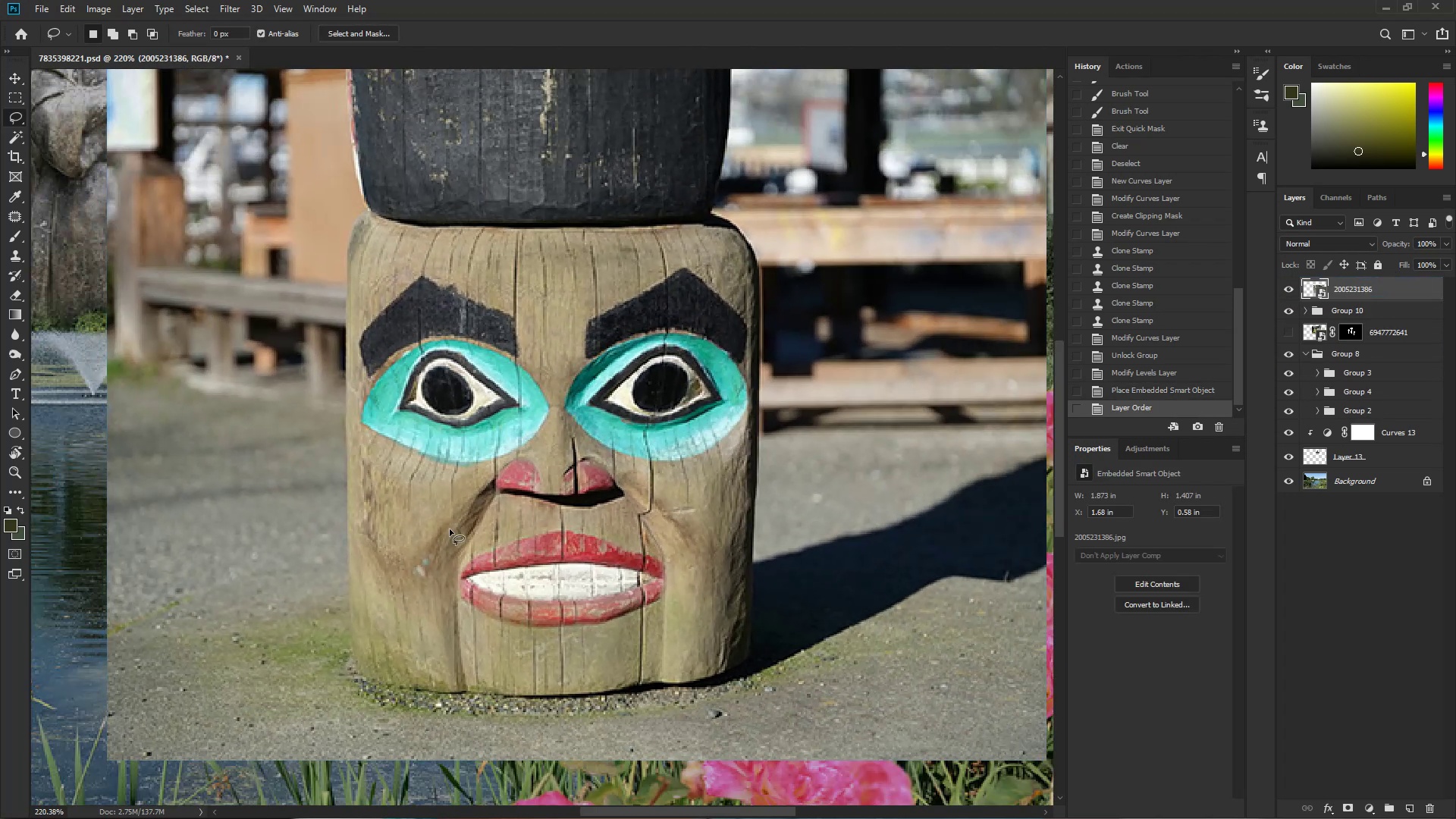 
hold_key(key=ControlLeft, duration=0.33)
 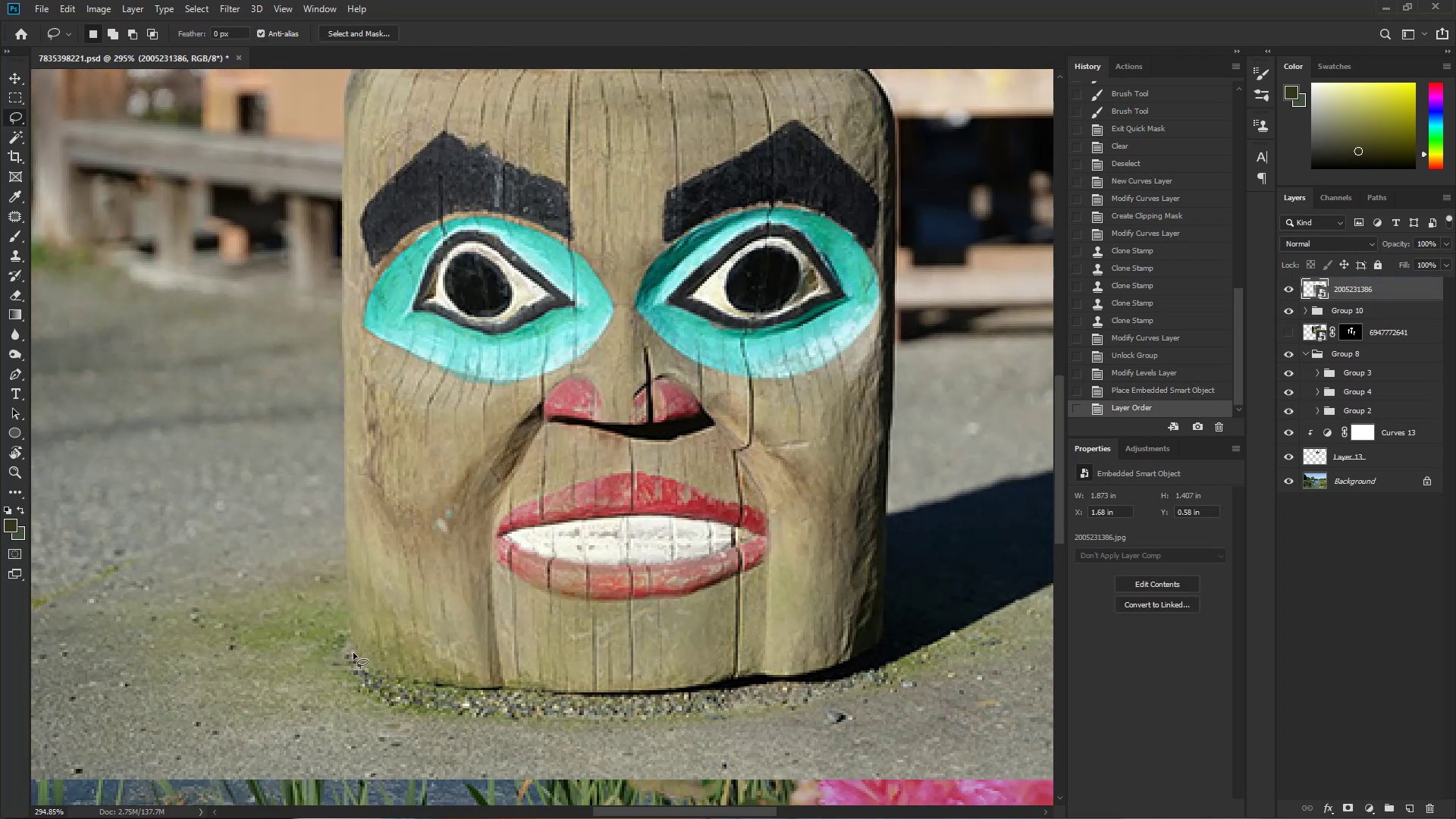 
hold_key(key=Space, duration=0.39)
 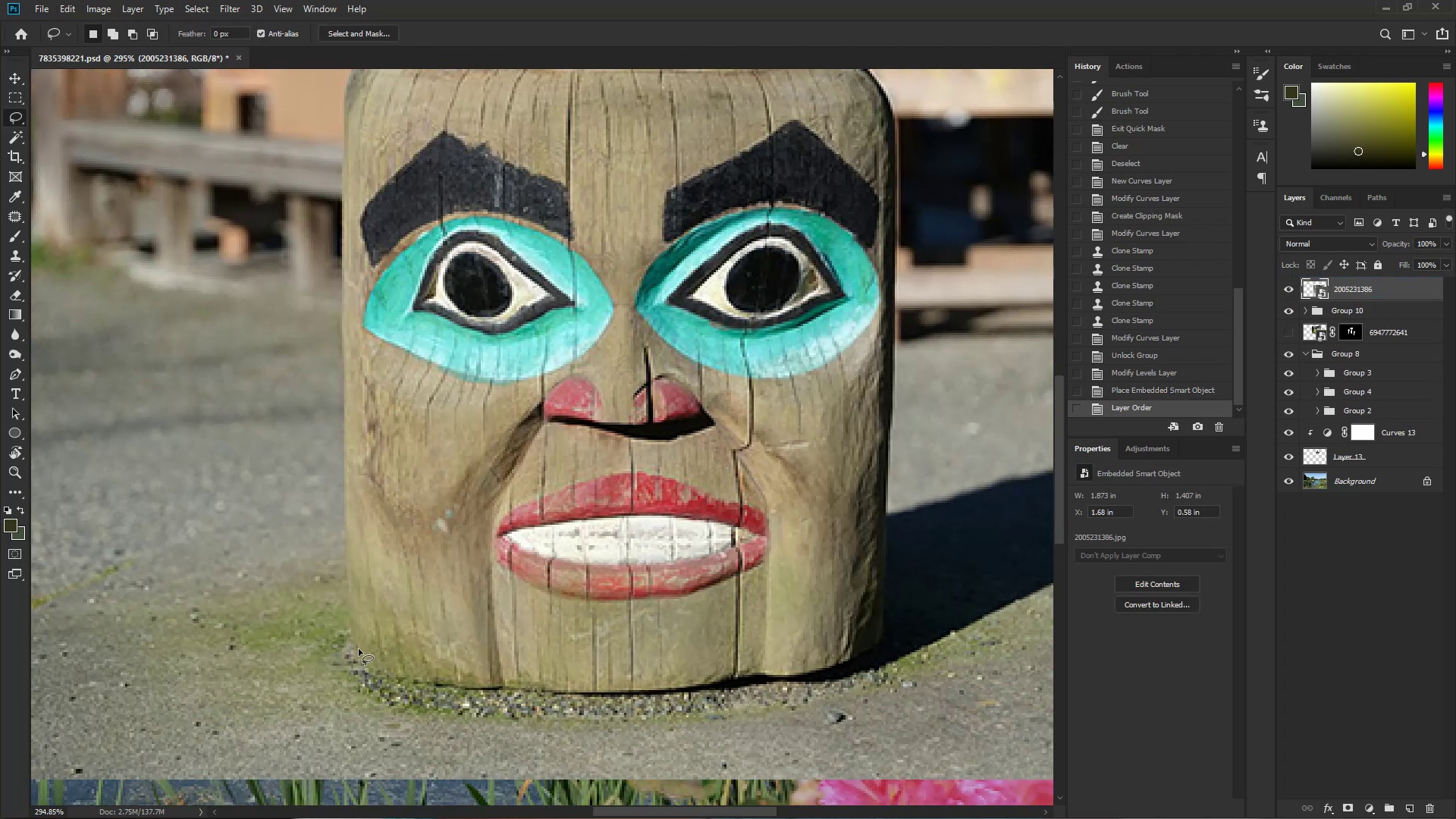 
left_click_drag(start_coordinate=[356, 705], to_coordinate=[381, 700])
 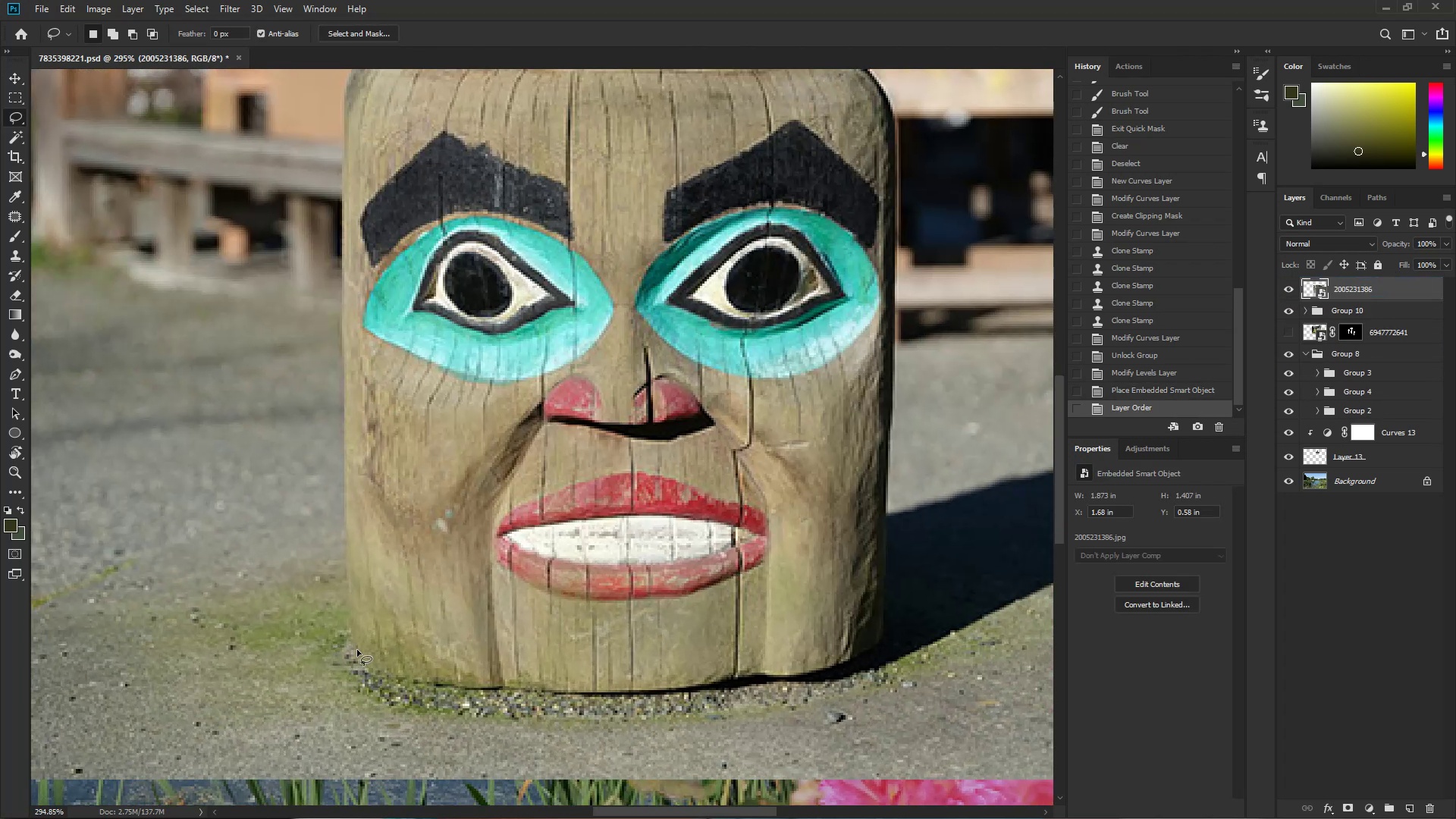 
hold_key(key=Space, duration=0.39)
 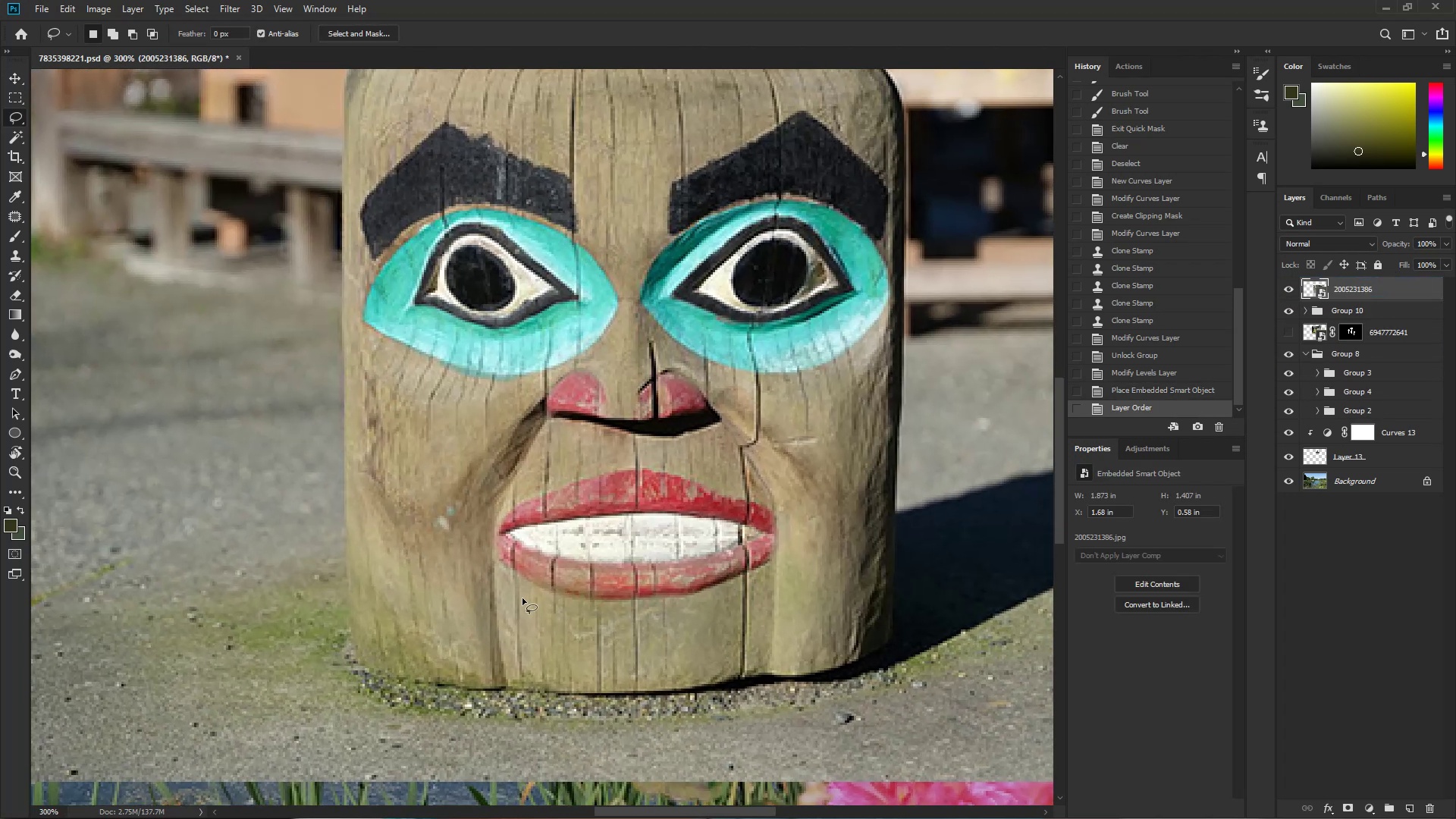 
key(Control+ControlLeft)
 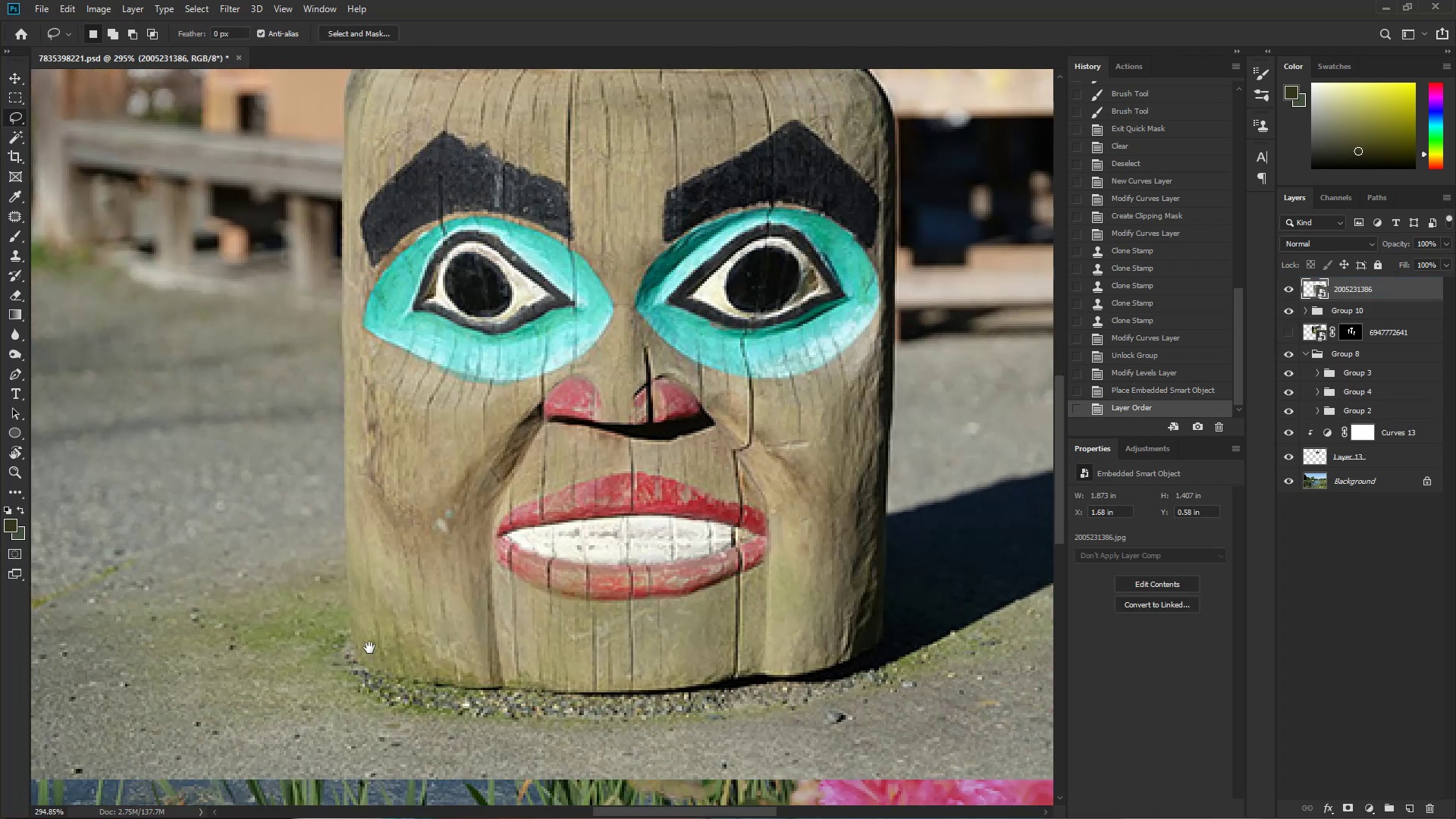 
left_click_drag(start_coordinate=[363, 651], to_coordinate=[372, 651])
 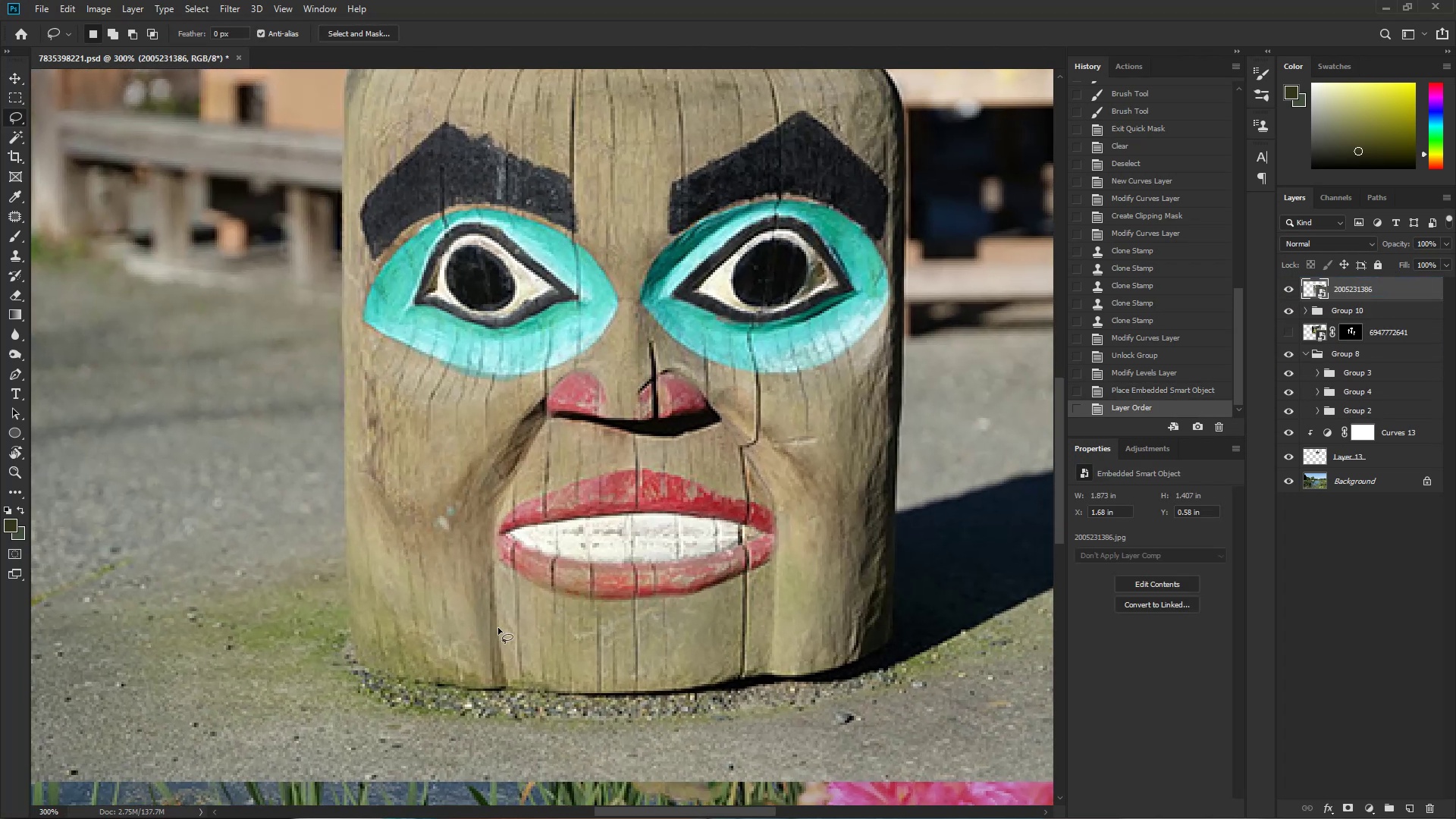 
key(P)
 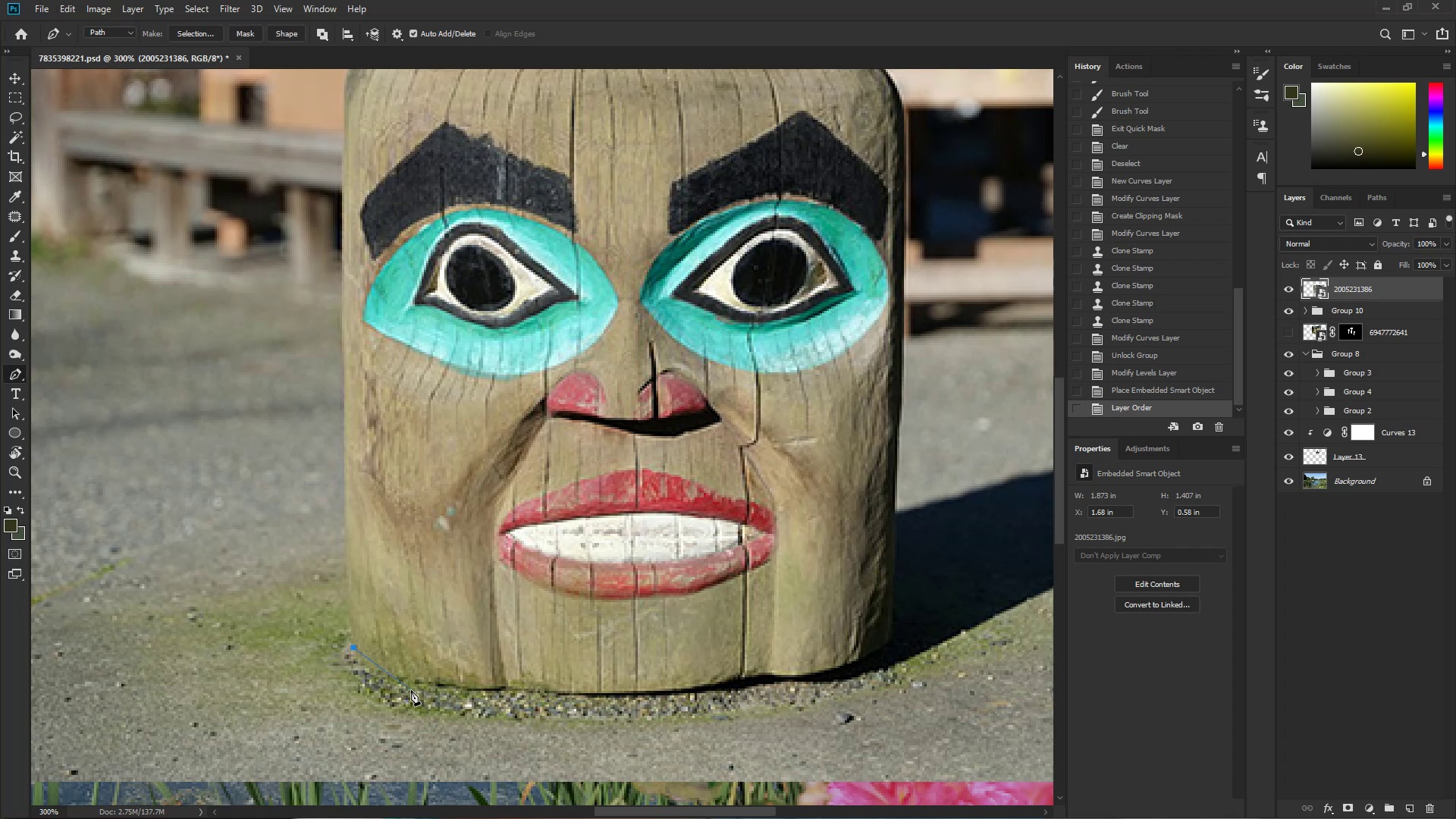 
left_click_drag(start_coordinate=[440, 683], to_coordinate=[500, 689])
 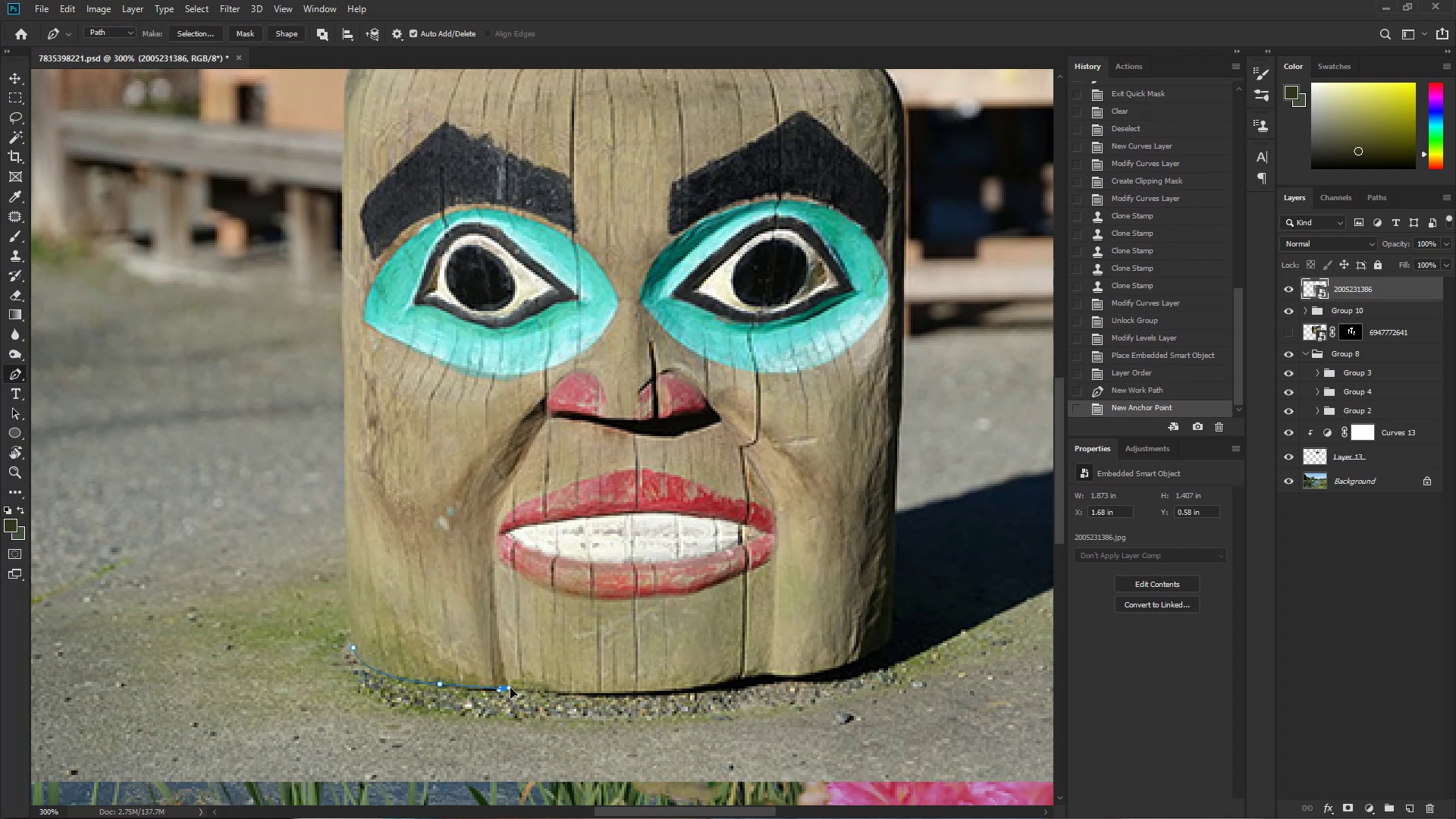 
hold_key(key=AltLeft, duration=0.69)
 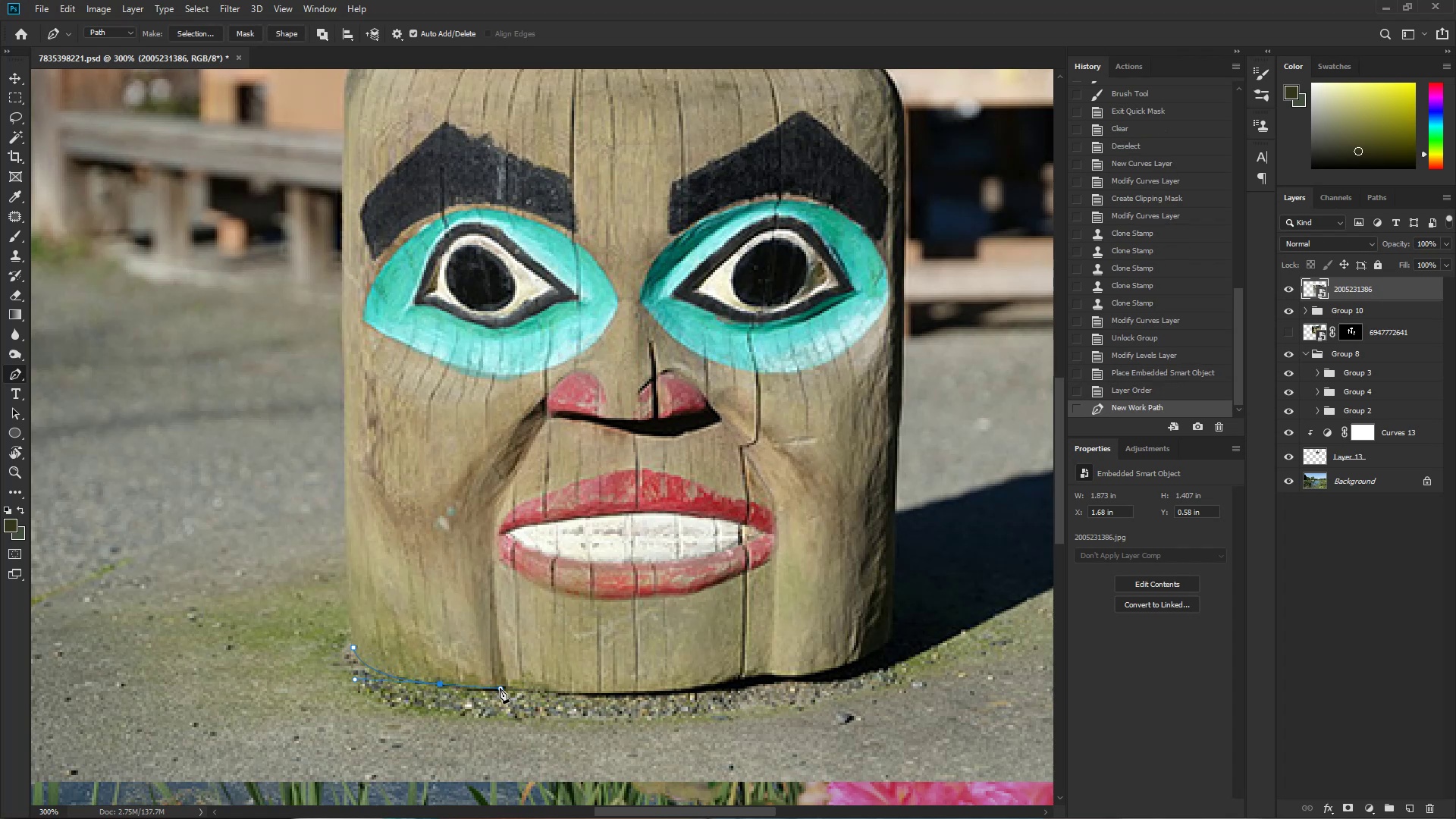 
left_click_drag(start_coordinate=[504, 688], to_coordinate=[515, 688])
 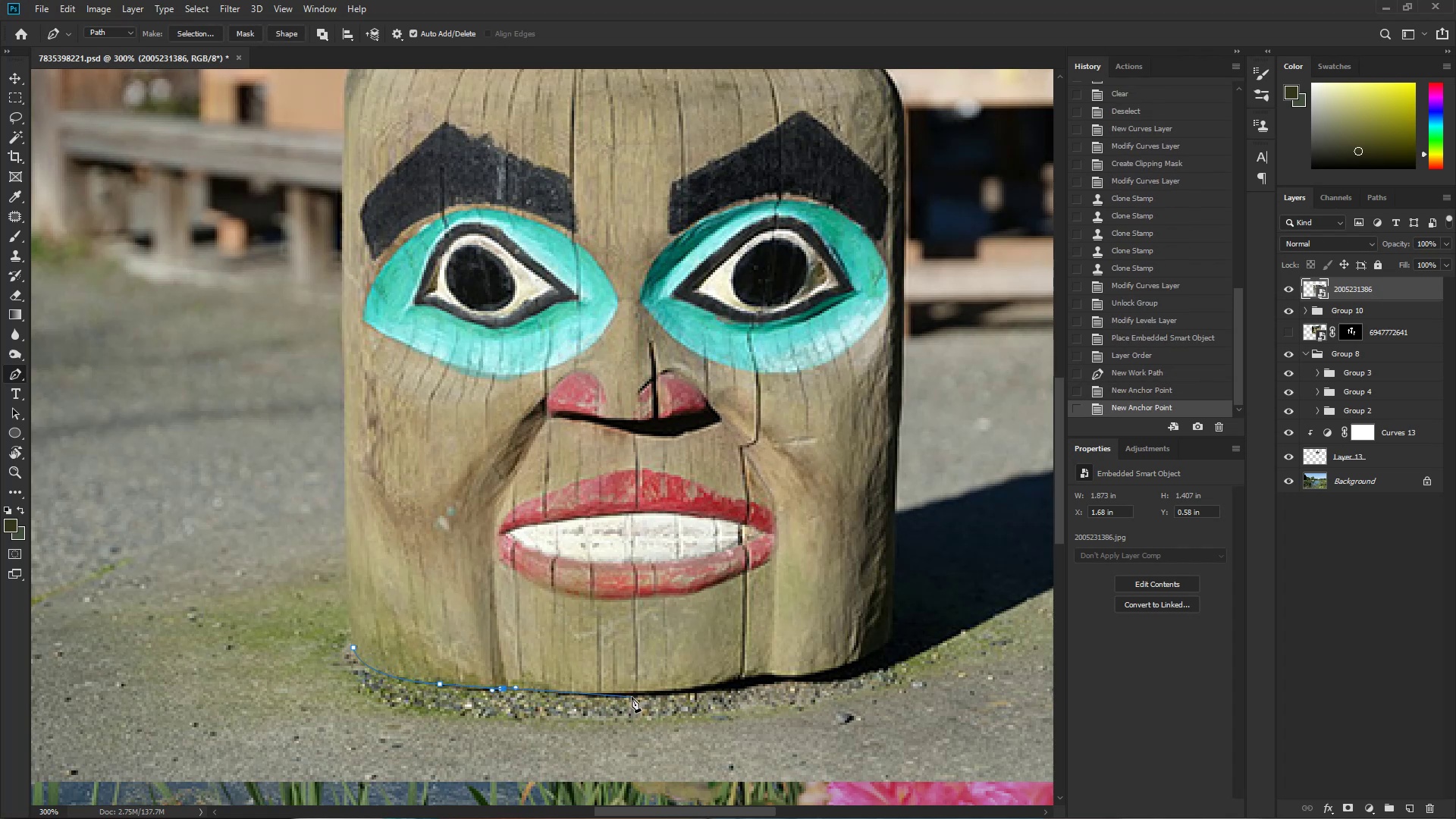 
left_click_drag(start_coordinate=[636, 693], to_coordinate=[711, 685])
 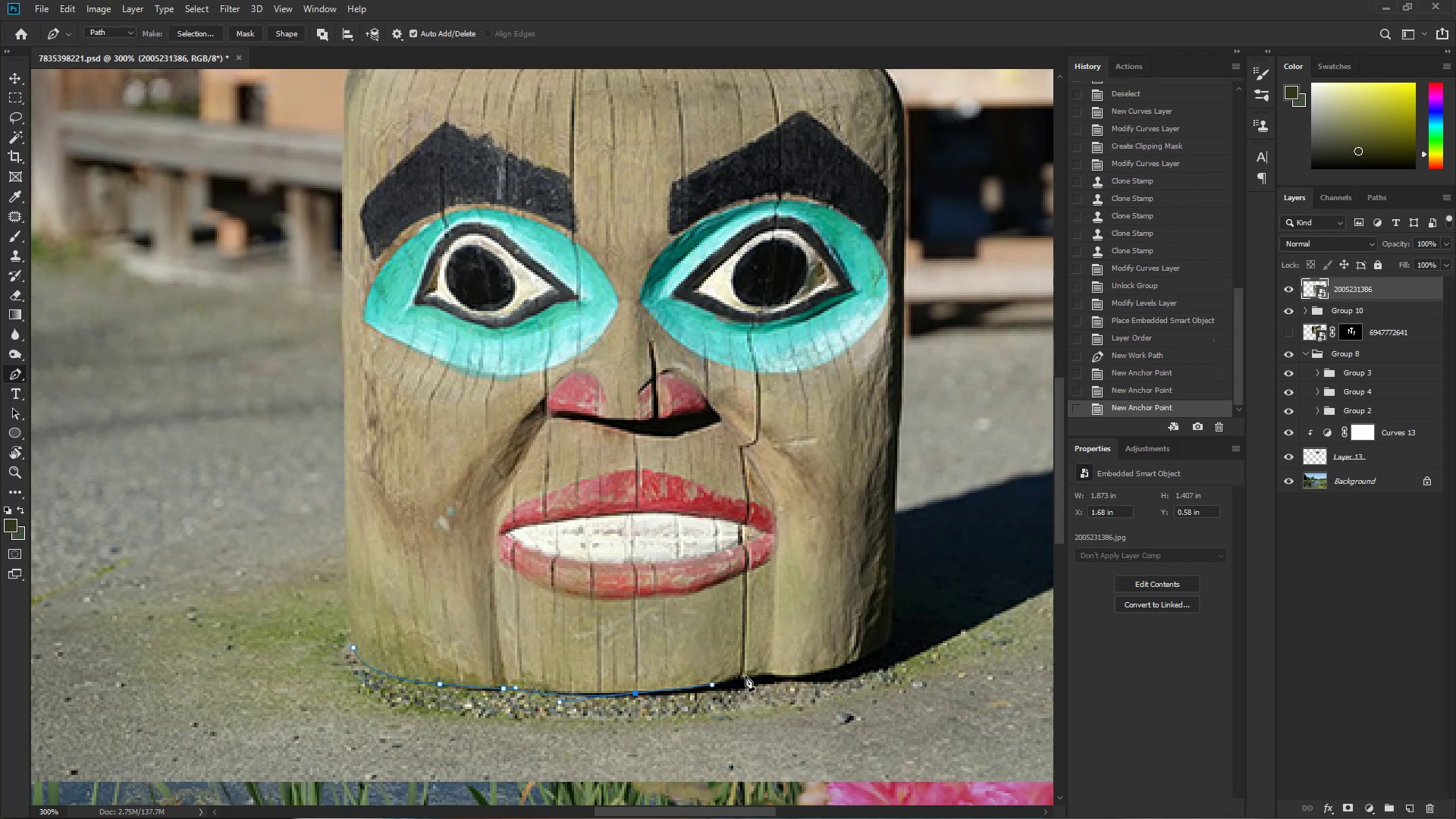 
left_click([746, 673])
 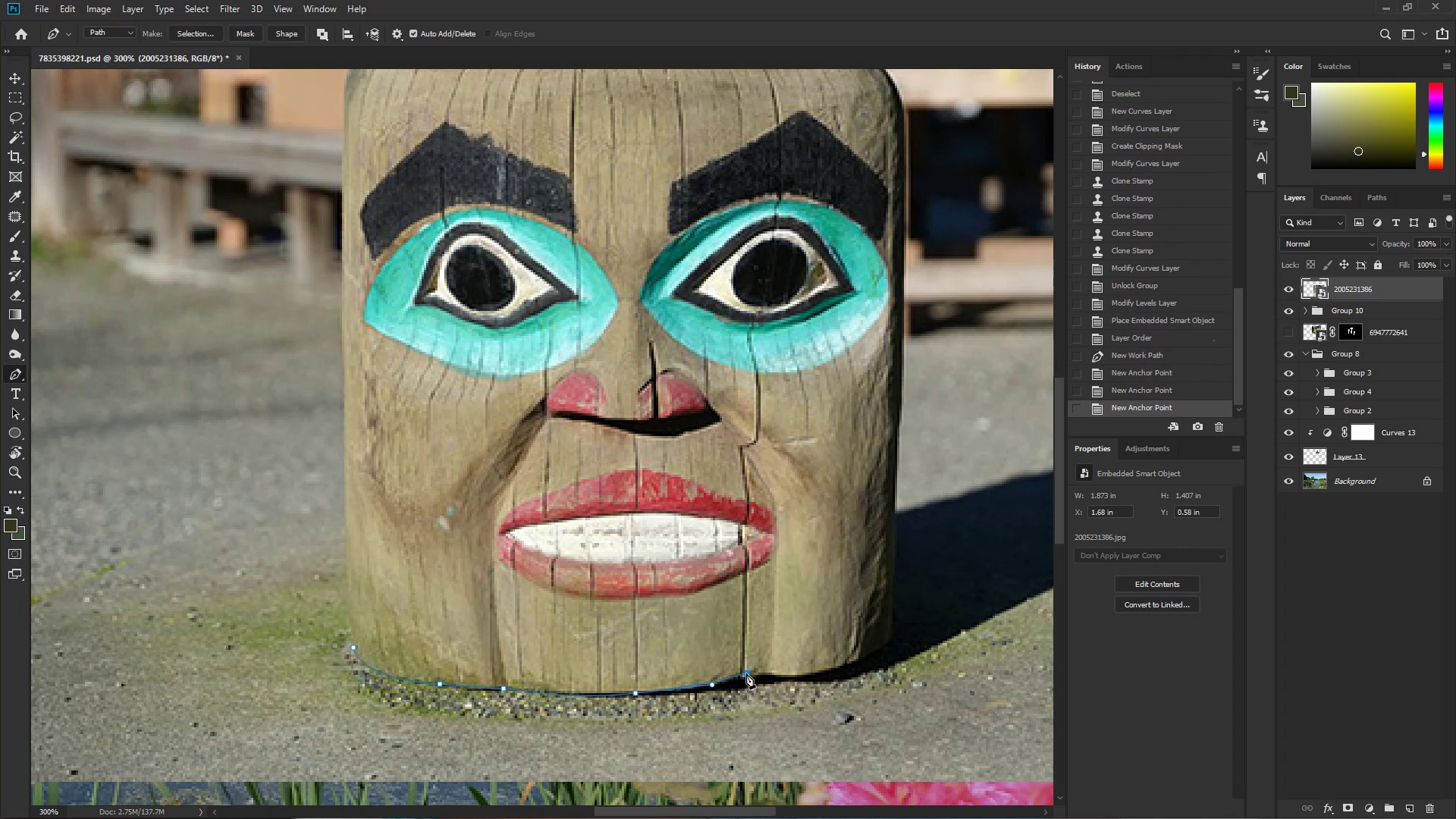 
hold_key(key=Space, duration=1.02)
 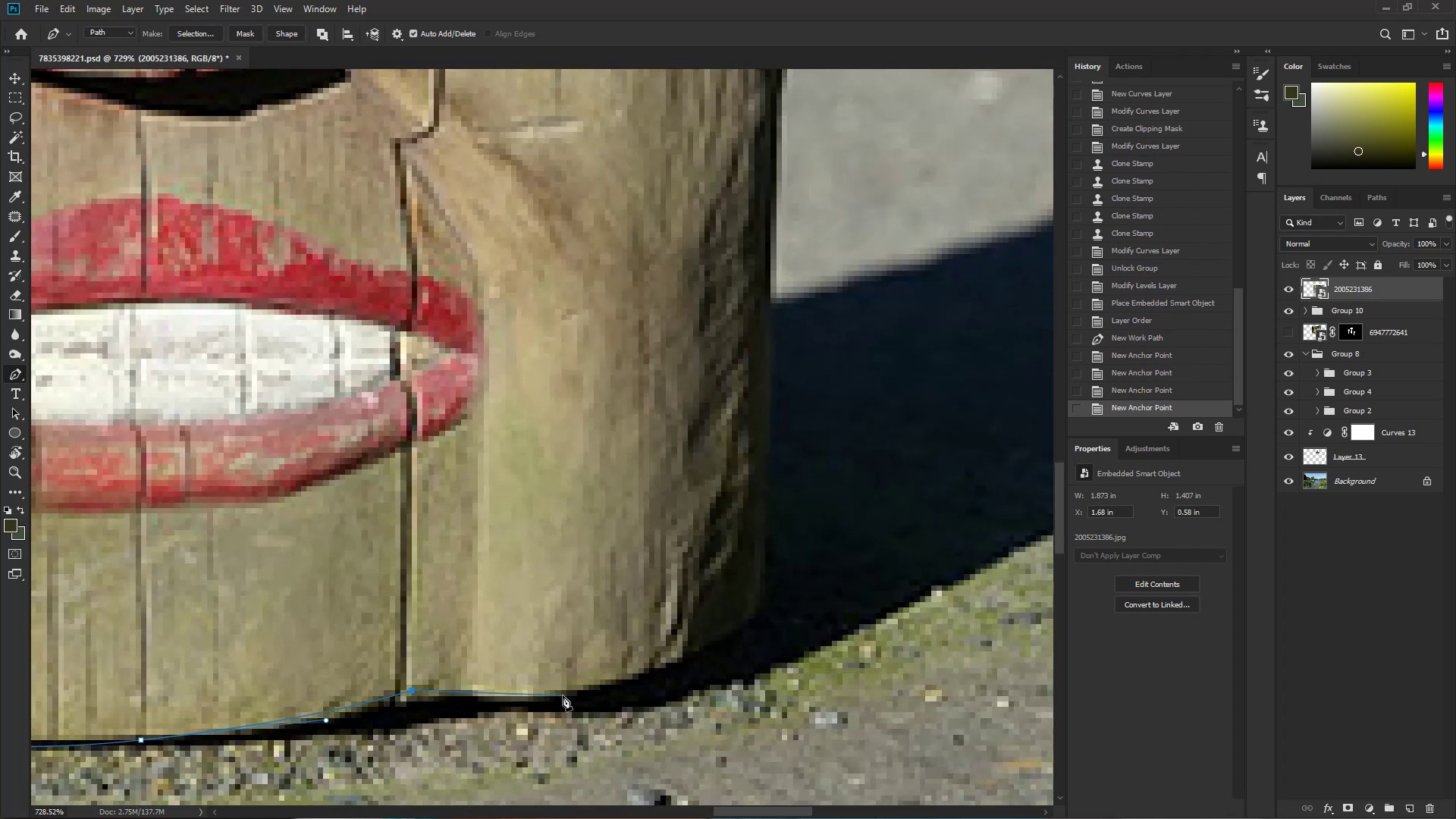 
left_click_drag(start_coordinate=[773, 671], to_coordinate=[529, 678])
 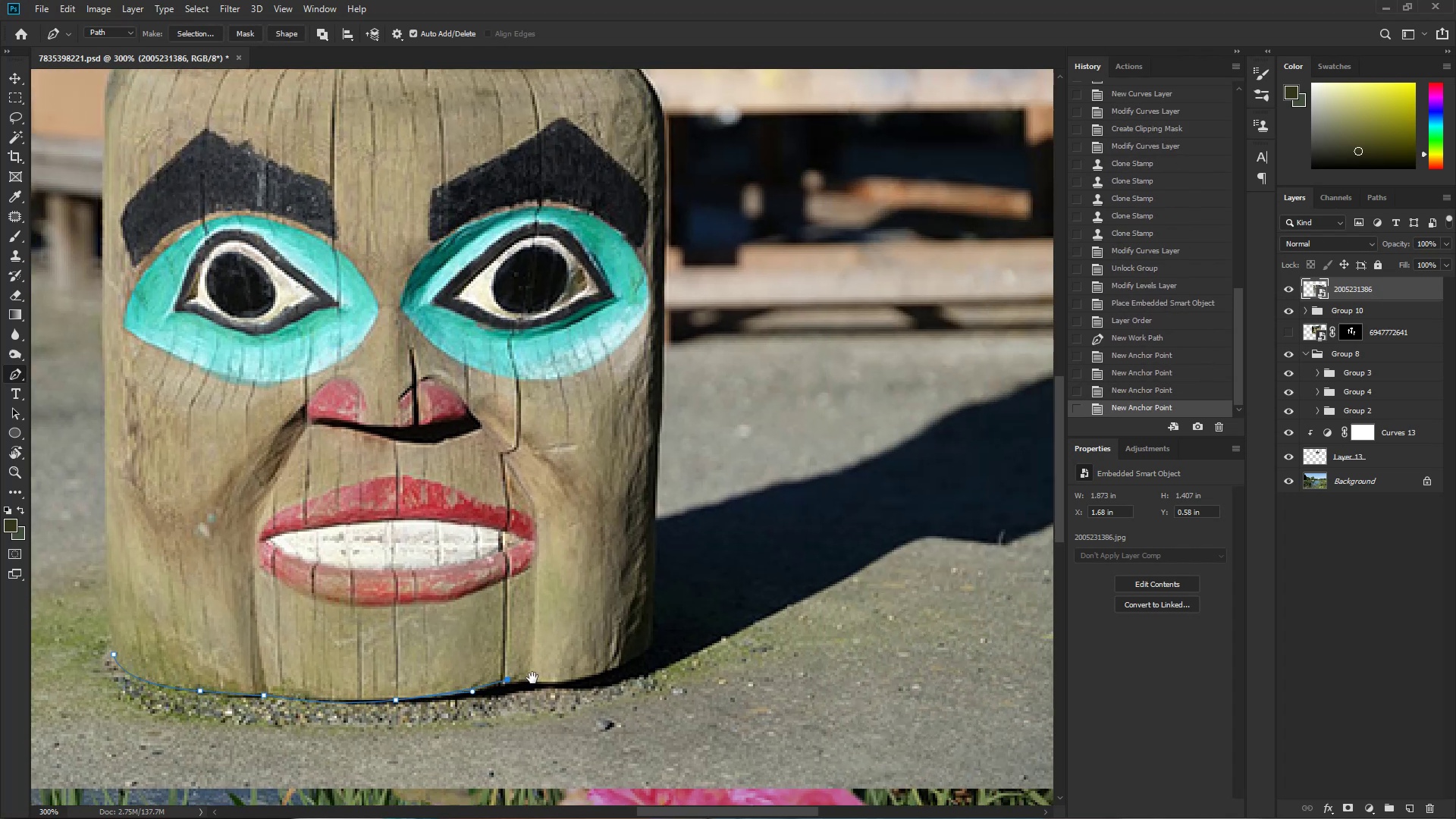 
hold_key(key=ControlLeft, duration=0.49)
left_click_drag(start_coordinate=[529, 676], to_coordinate=[592, 686])
 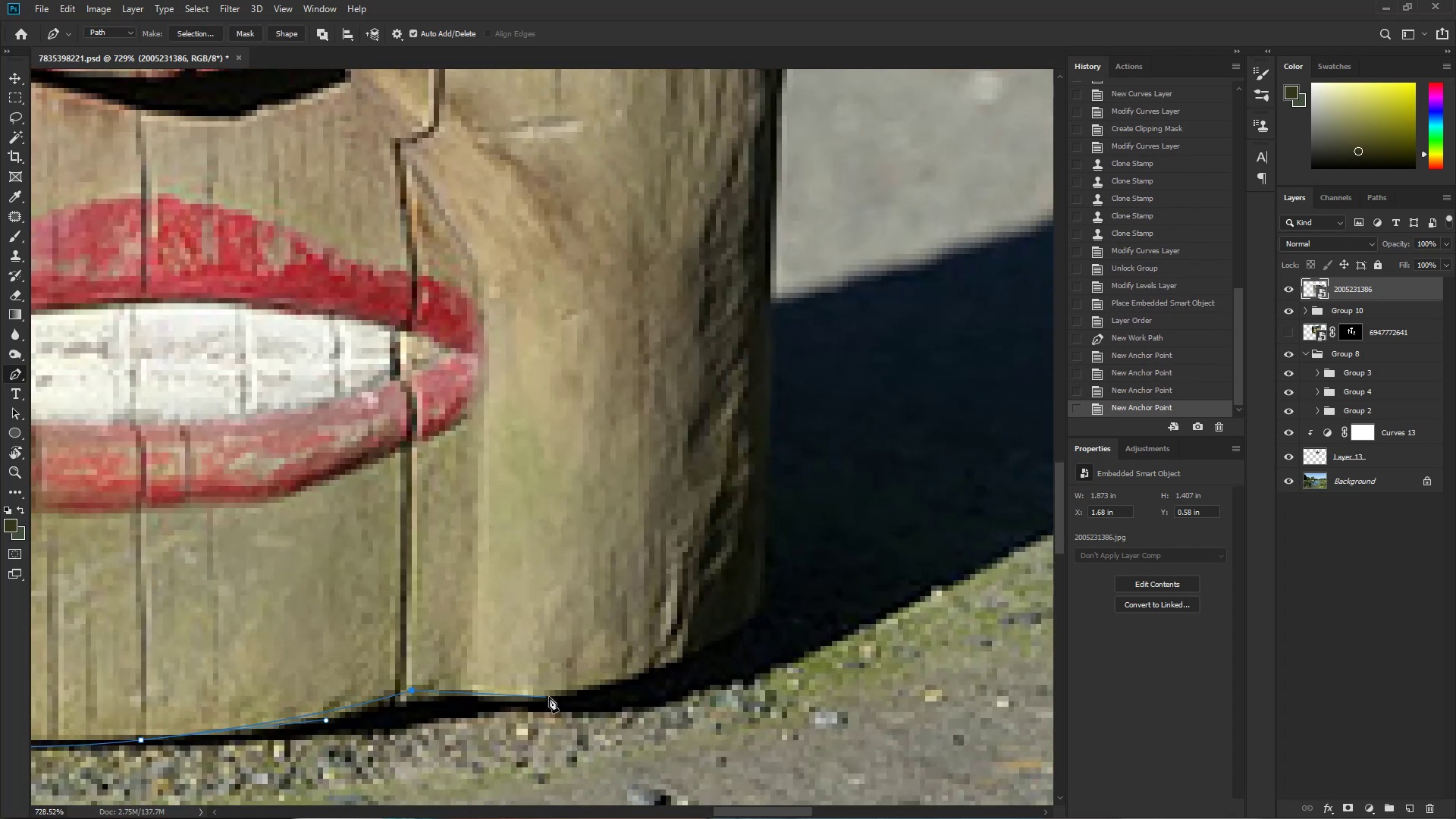 
left_click_drag(start_coordinate=[571, 694], to_coordinate=[622, 687])
 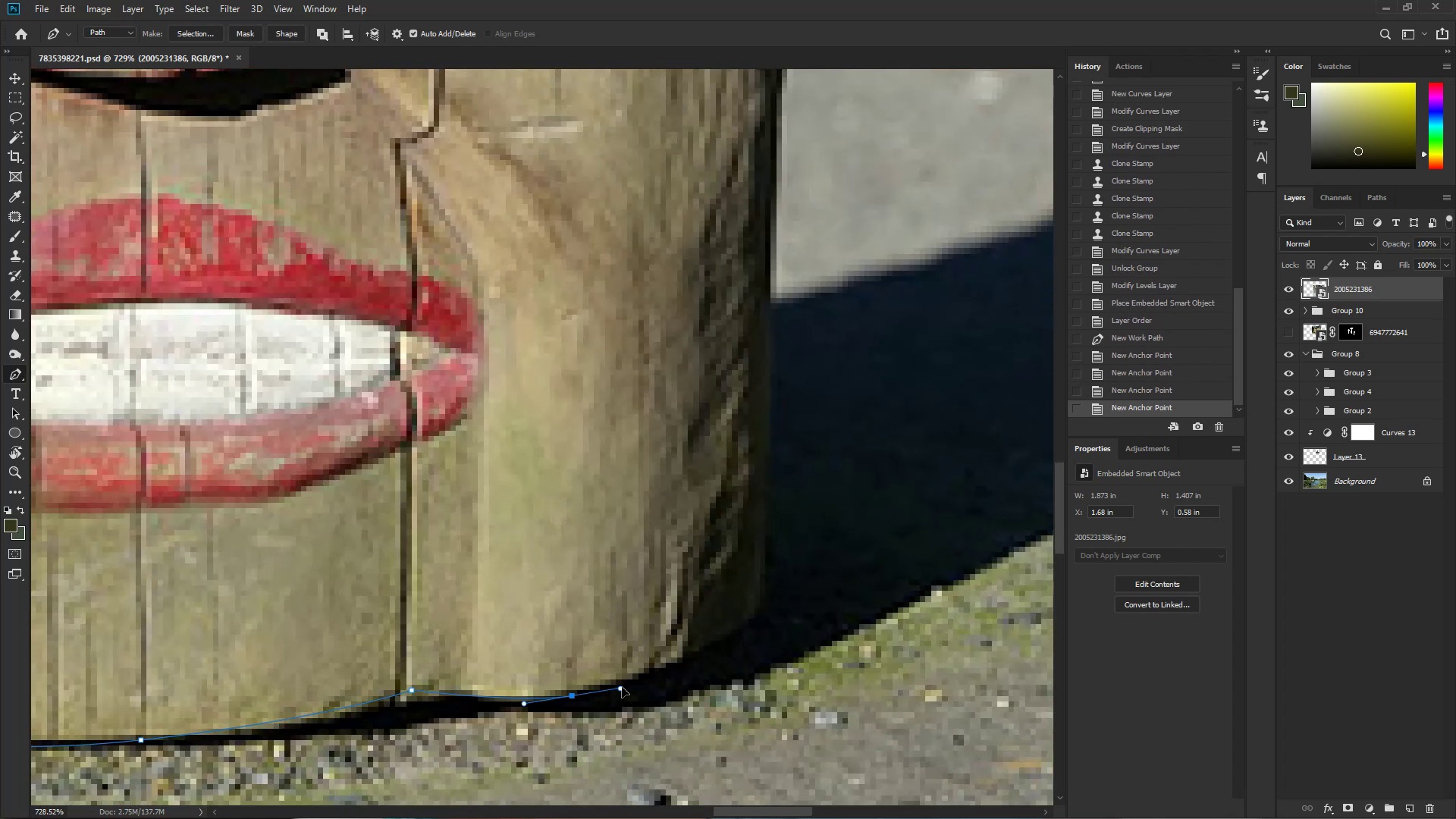 
key(Control+ControlLeft)
 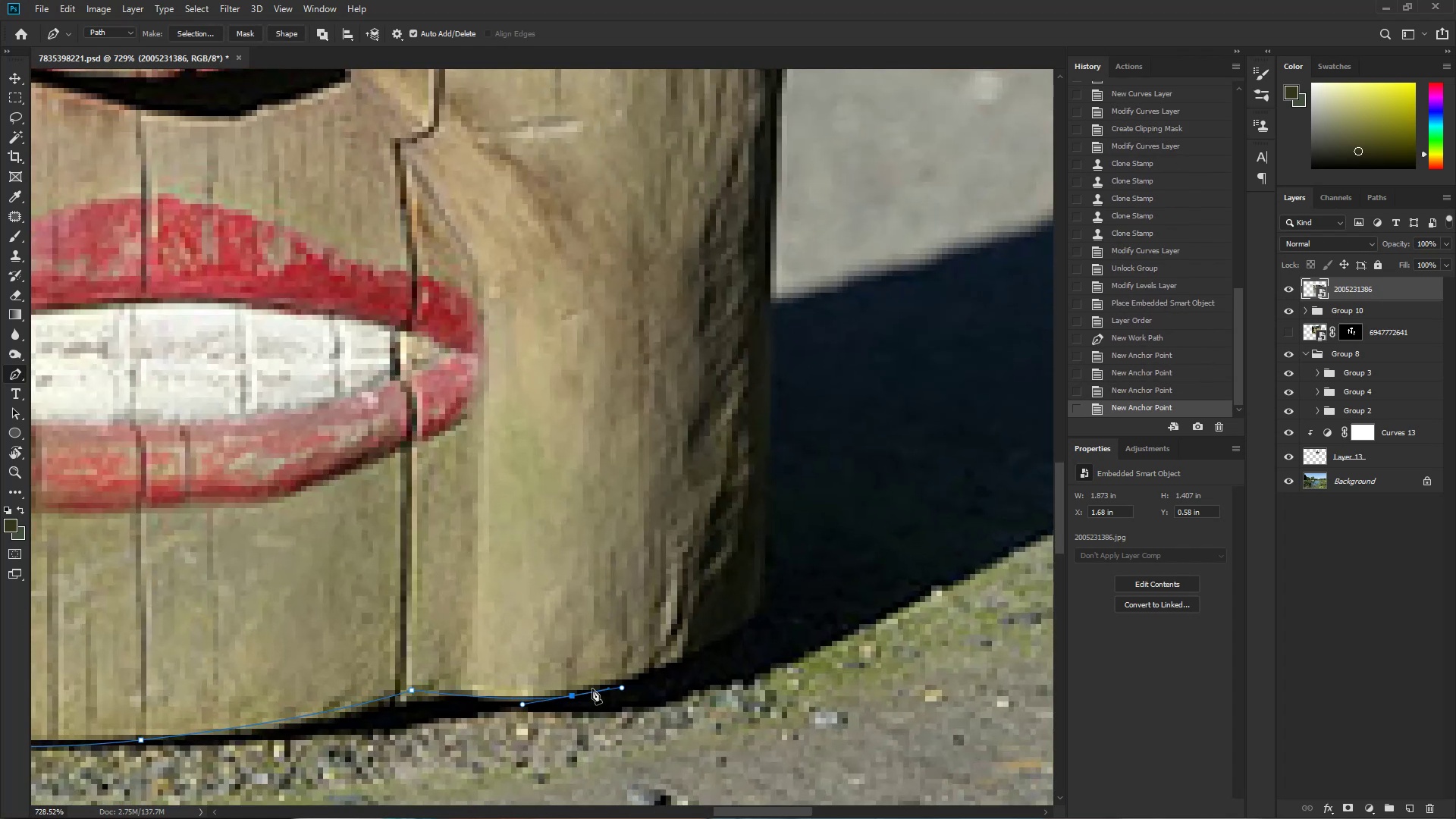 
key(Control+Z)
 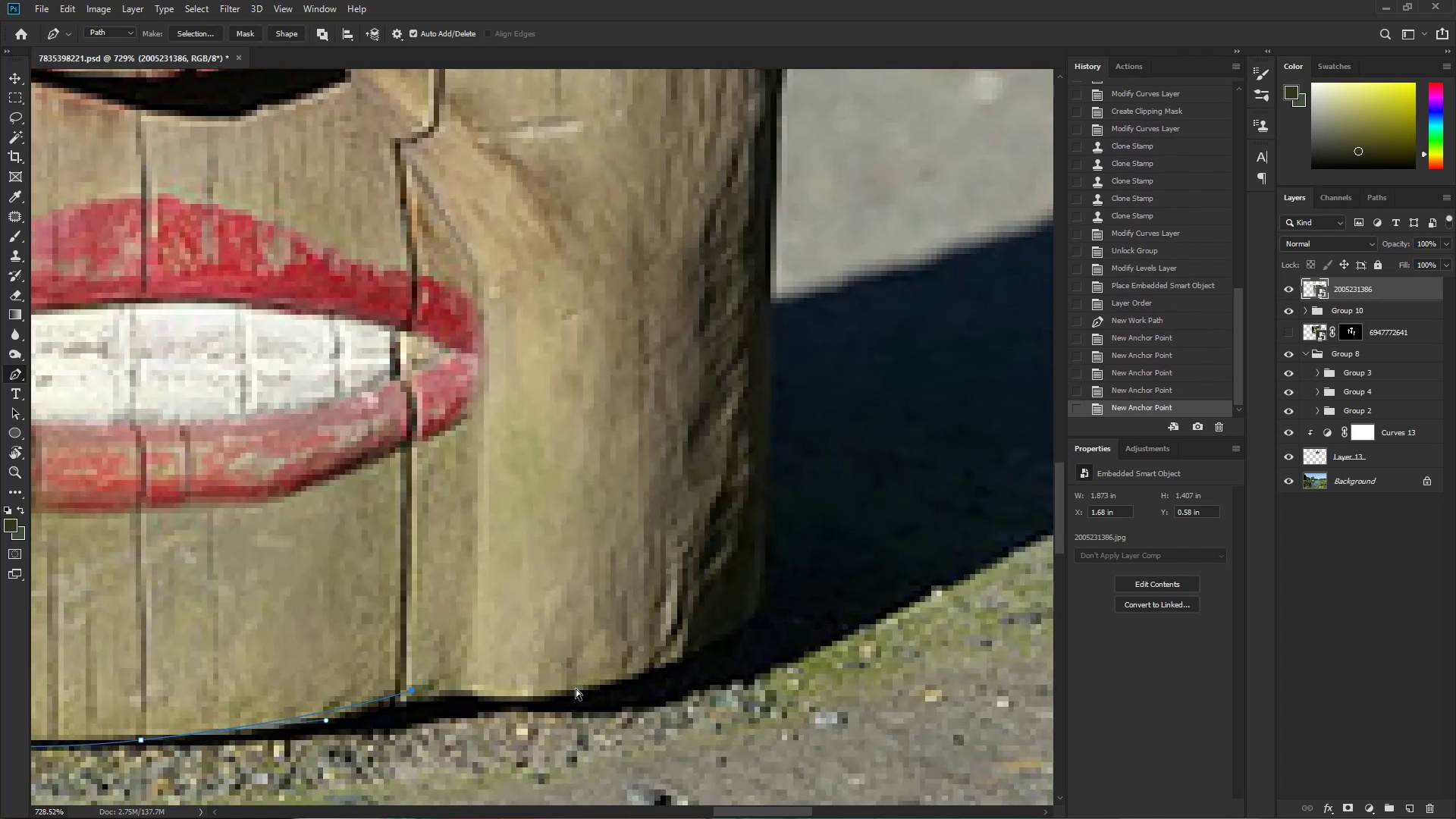 
left_click_drag(start_coordinate=[590, 689], to_coordinate=[670, 670])
 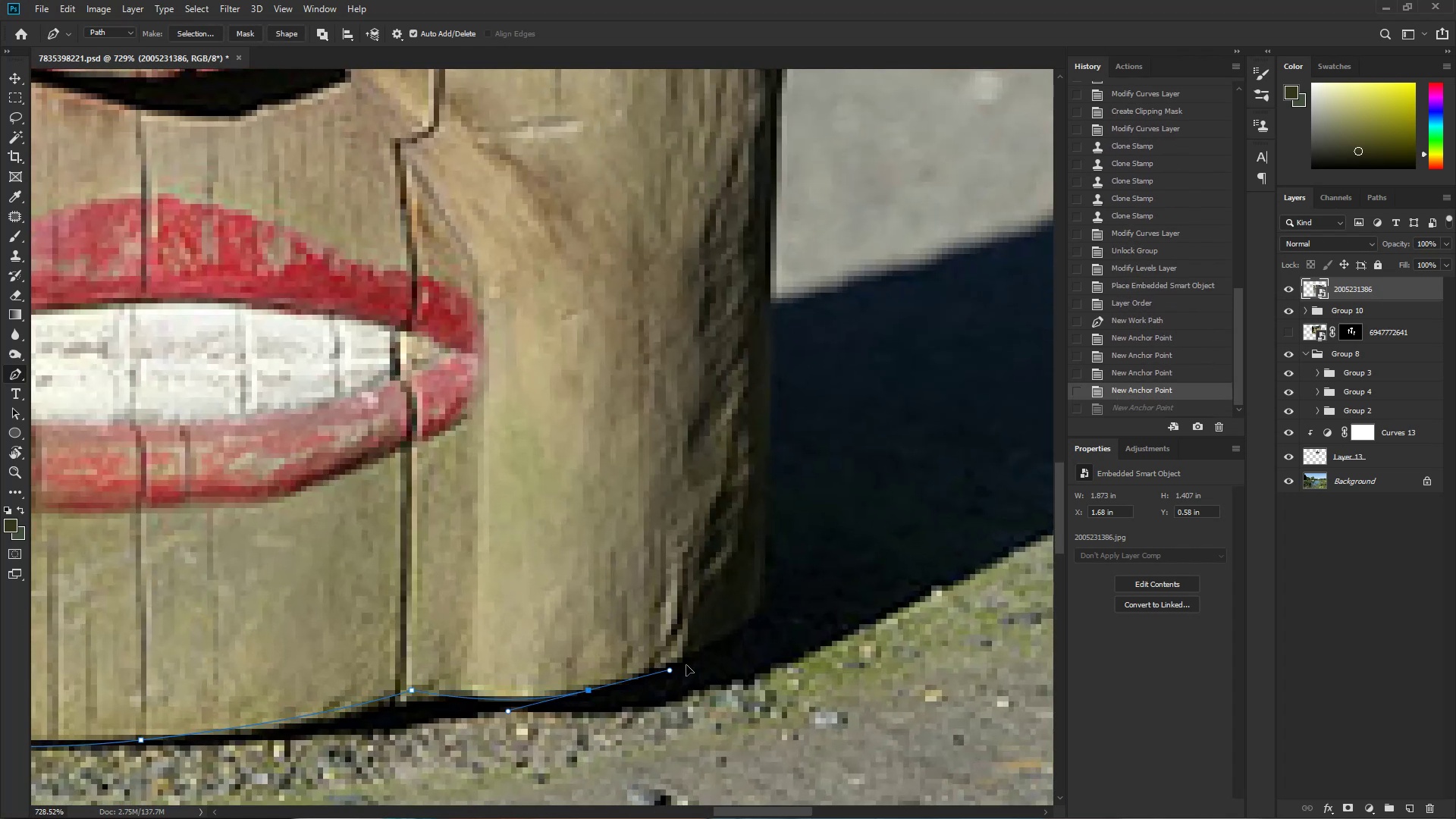 
key(Control+ControlLeft)
 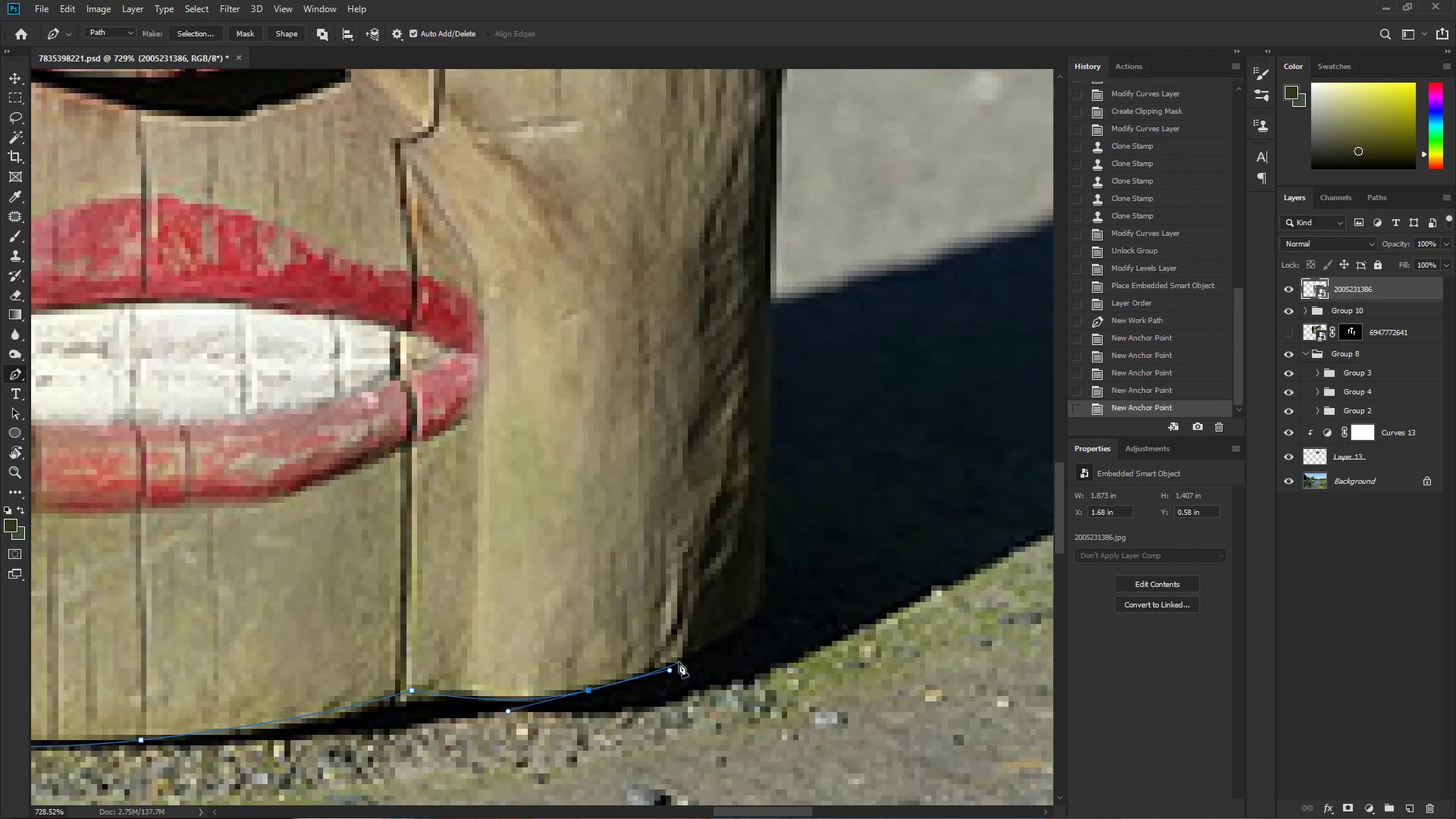 
key(Control+Z)
 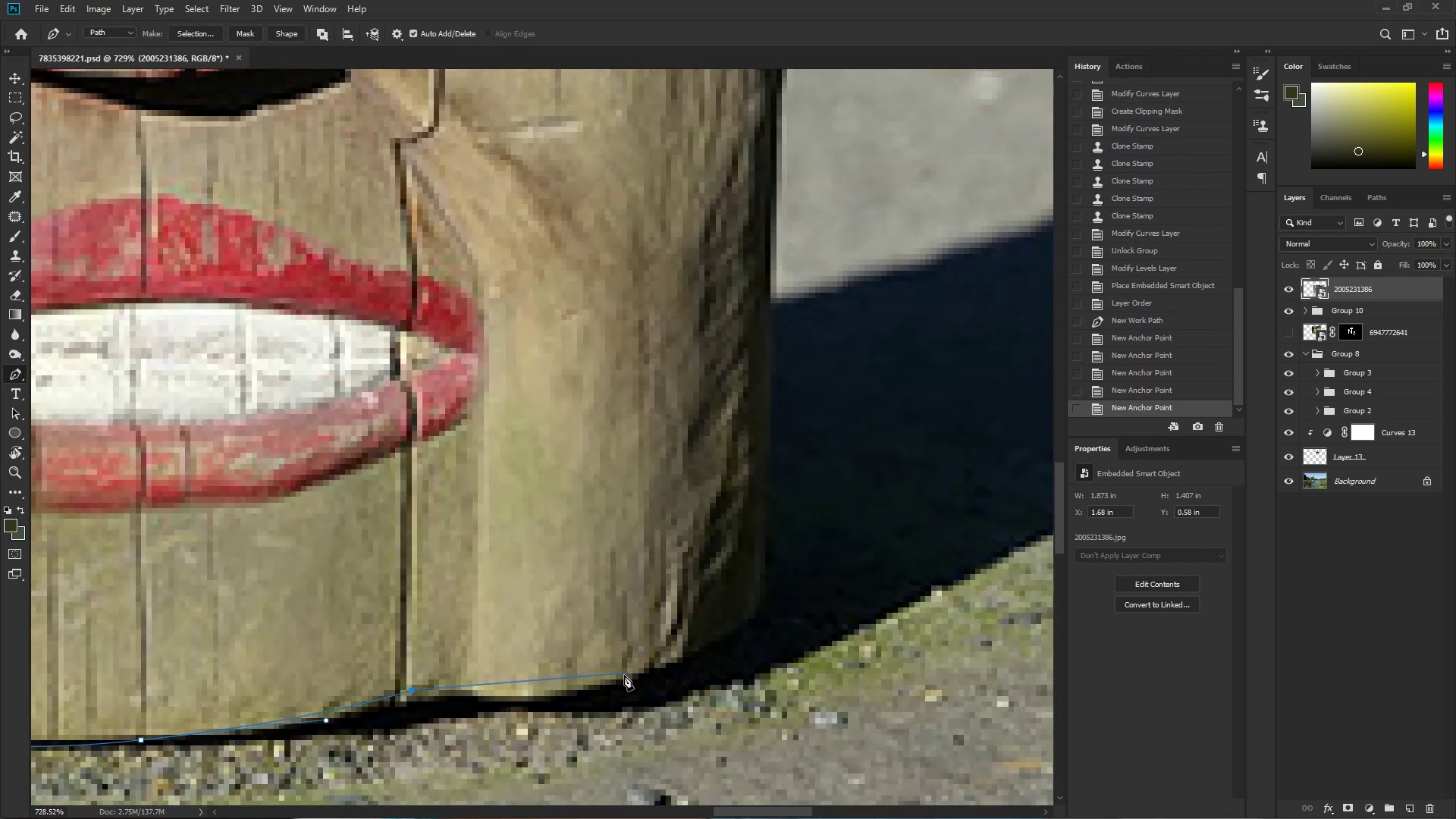 
left_click_drag(start_coordinate=[599, 680], to_coordinate=[716, 648])
 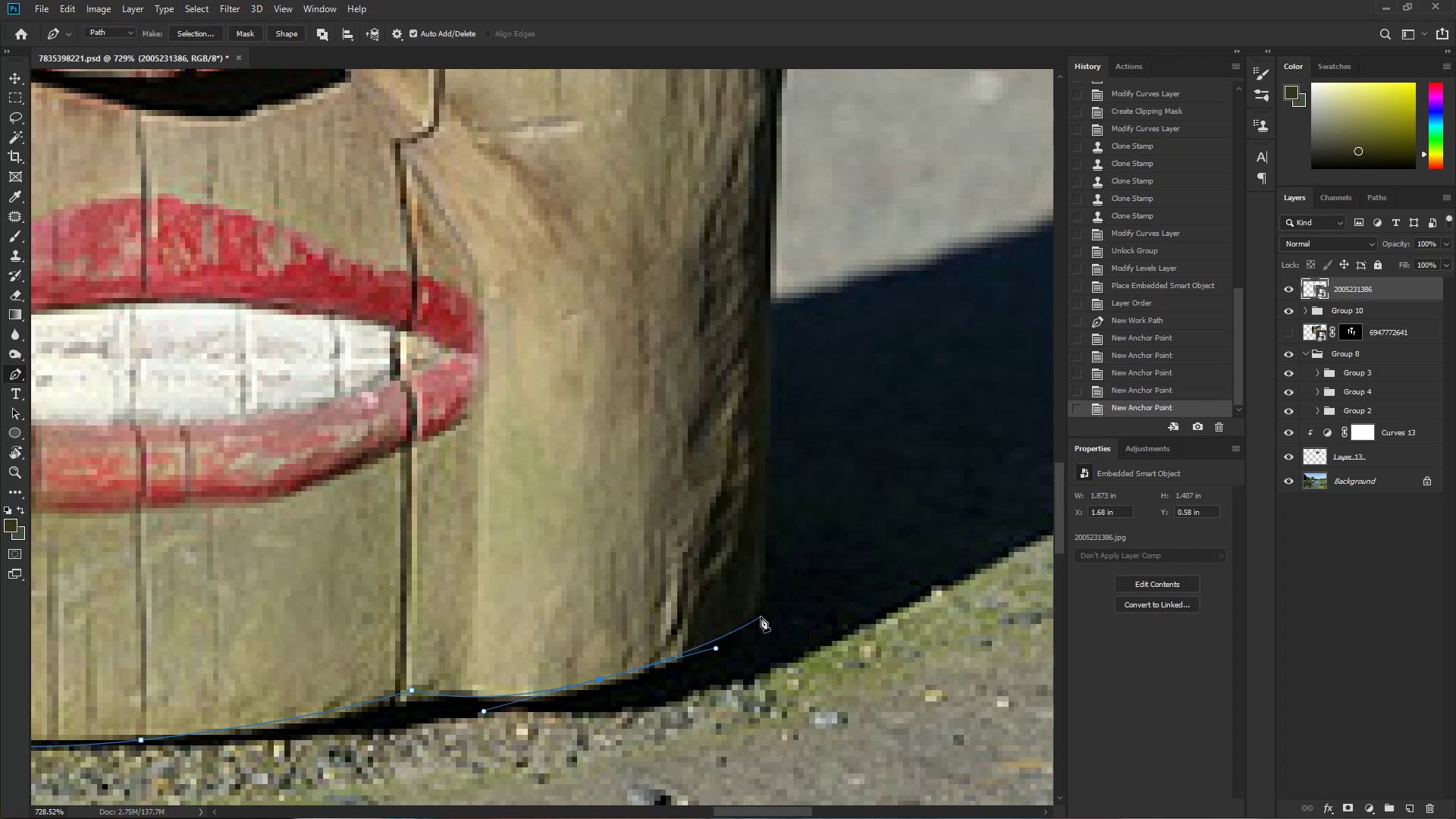 
left_click_drag(start_coordinate=[761, 604], to_coordinate=[764, 595])
 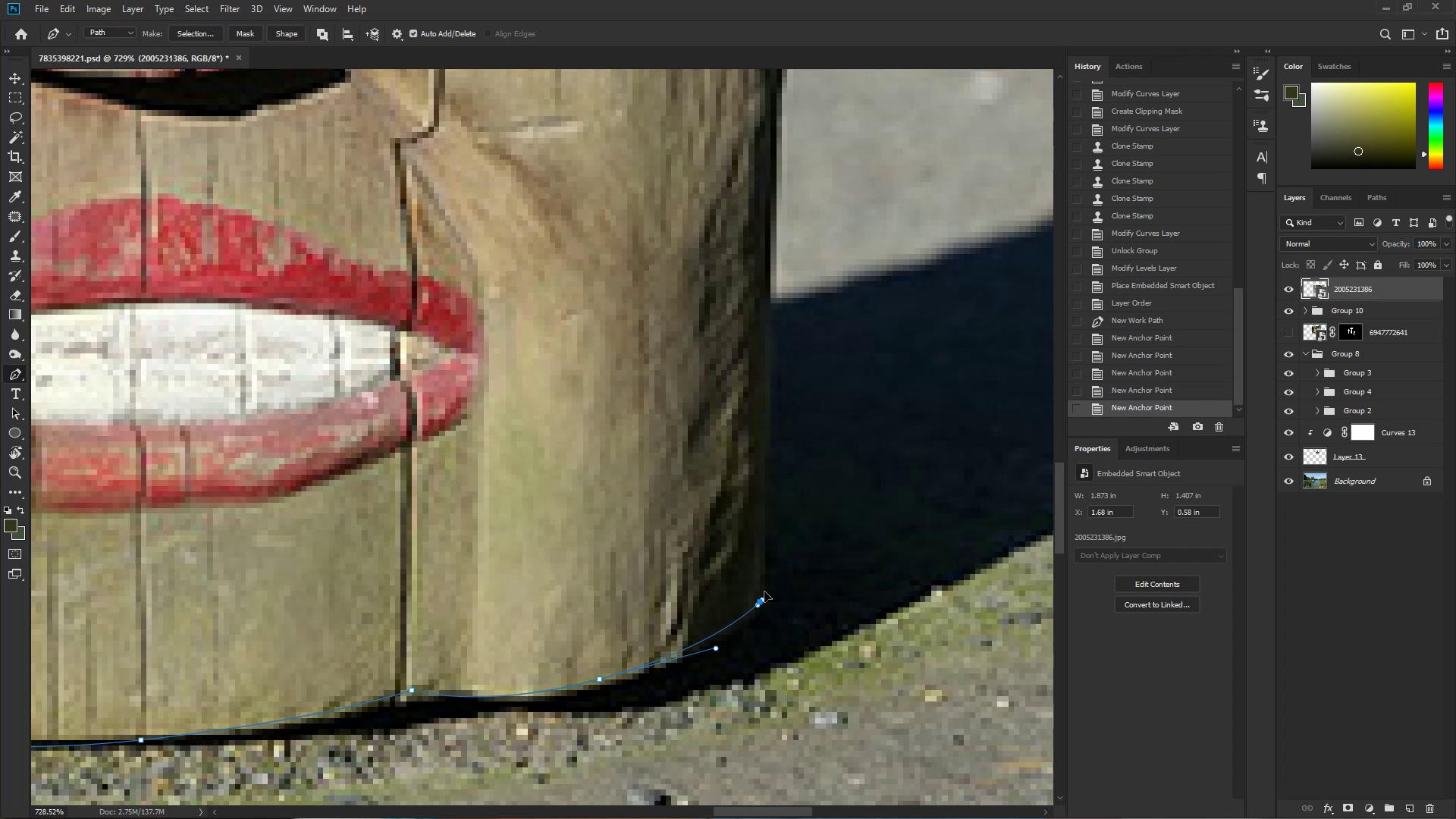 
hold_key(key=Space, duration=1.29)
 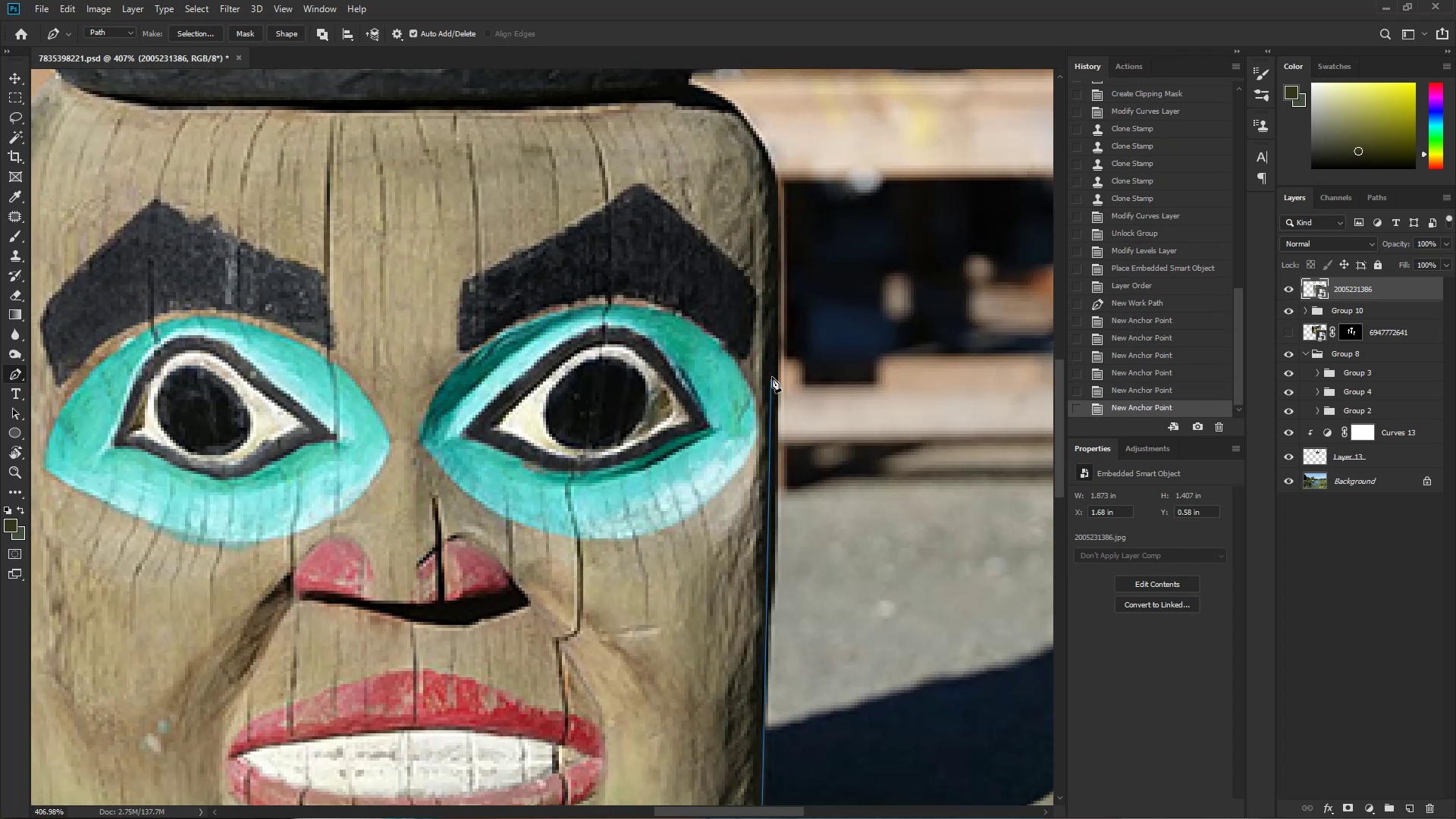 
key(Control+ControlLeft)
 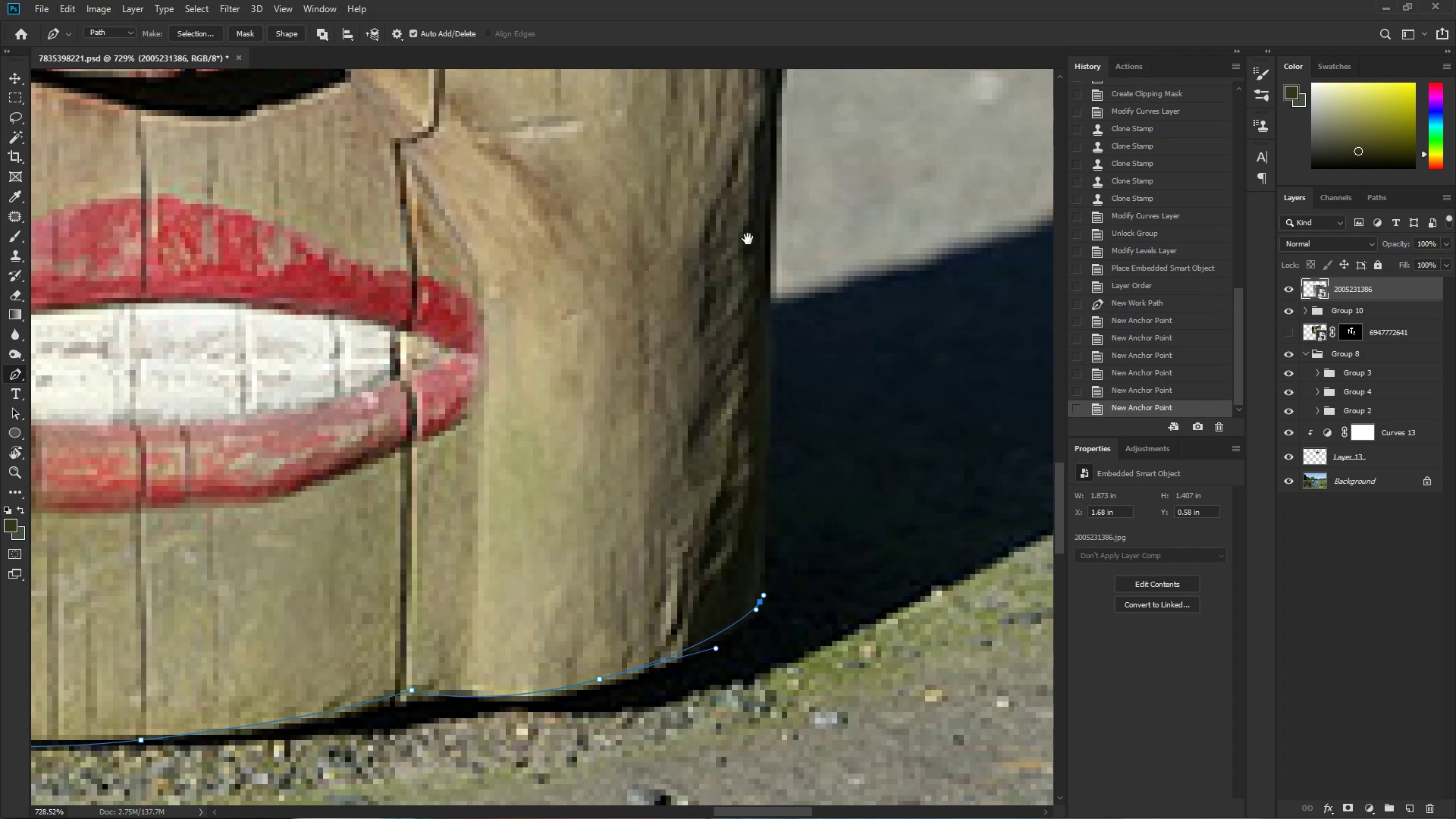 
left_click_drag(start_coordinate=[747, 237], to_coordinate=[712, 258])
 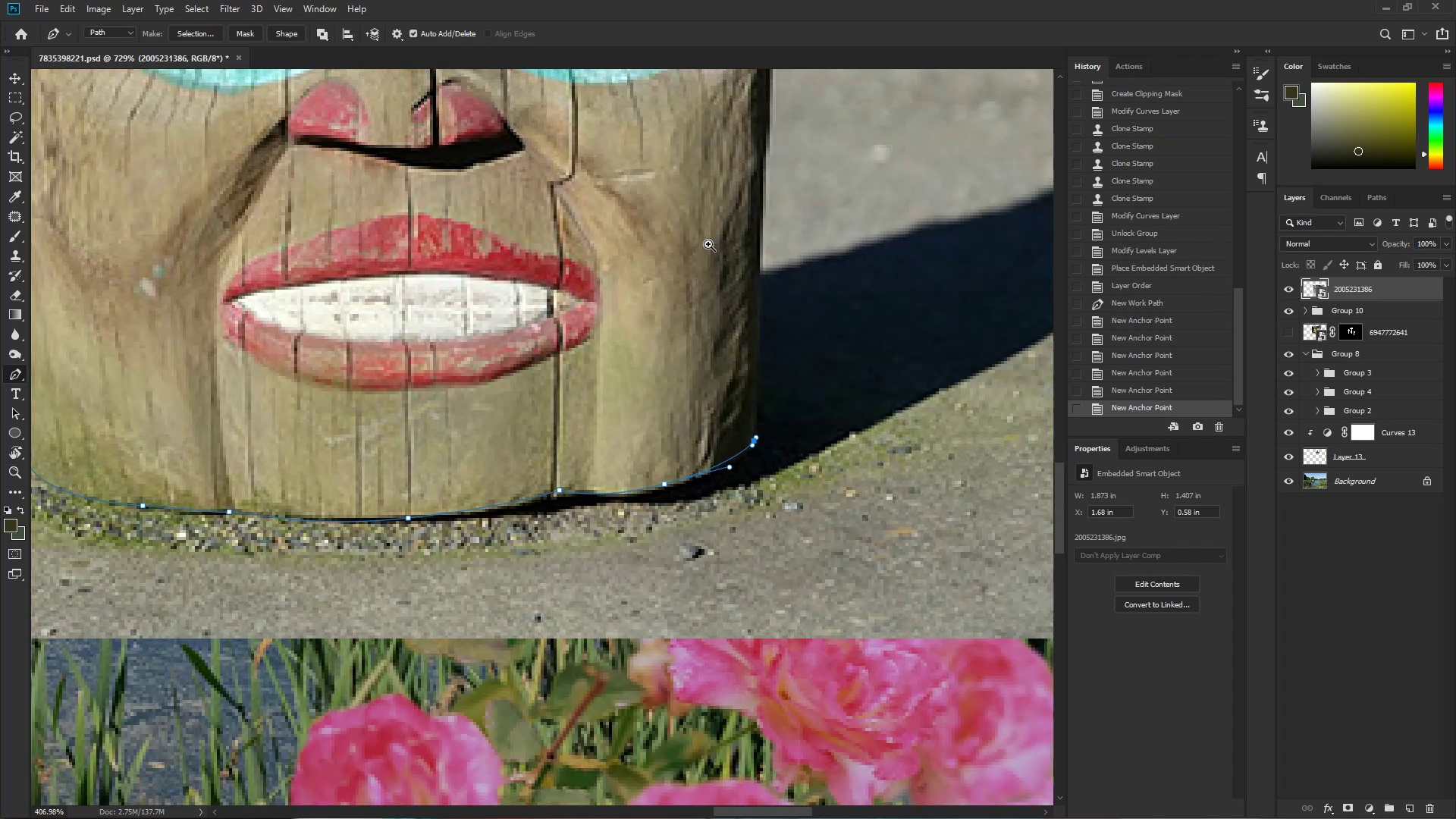 
left_click_drag(start_coordinate=[748, 177], to_coordinate=[754, 633])
 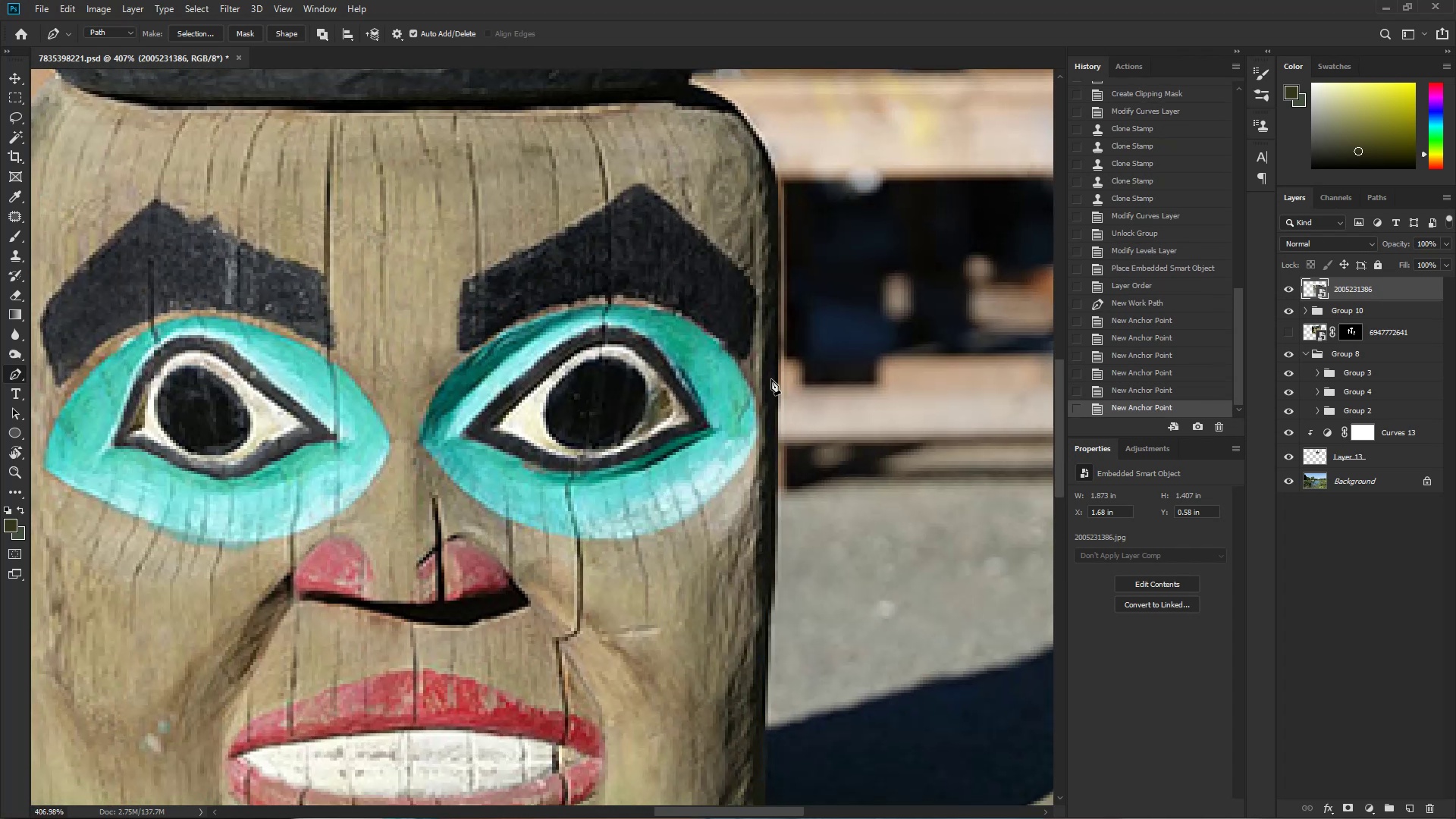 
left_click_drag(start_coordinate=[775, 359], to_coordinate=[770, 270])
 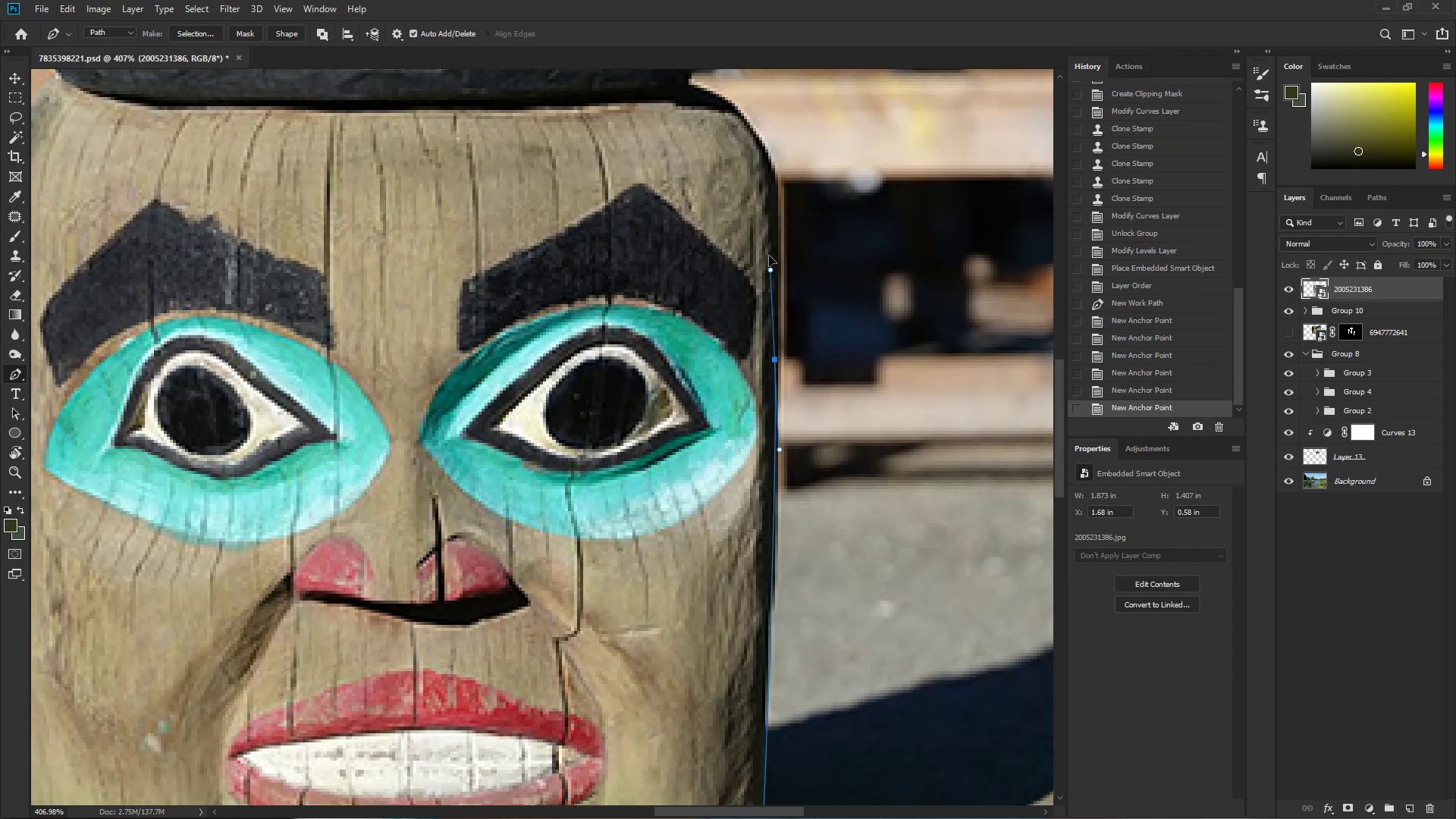 
hold_key(key=Space, duration=0.98)
 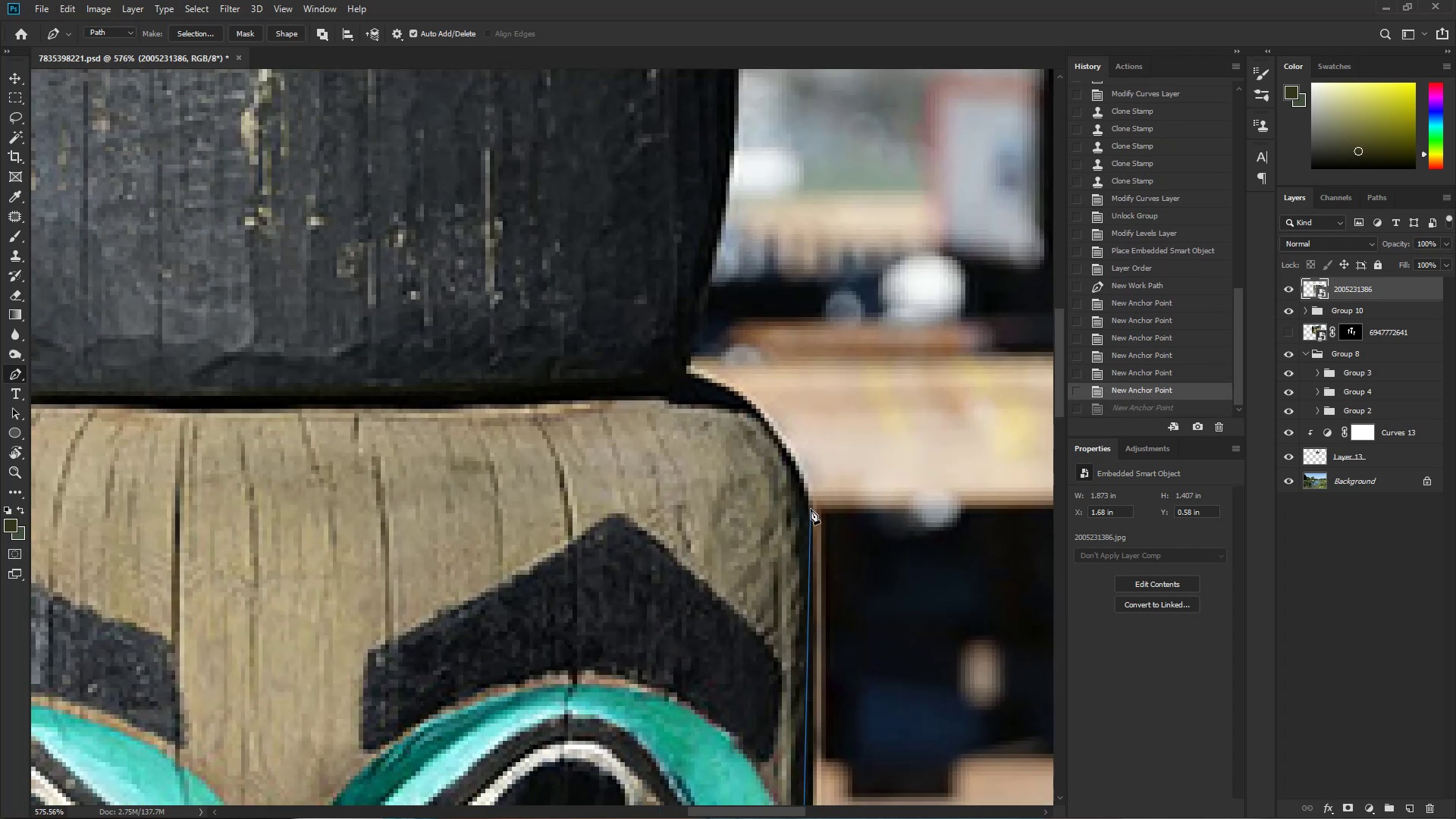 
left_click_drag(start_coordinate=[756, 158], to_coordinate=[792, 497])
 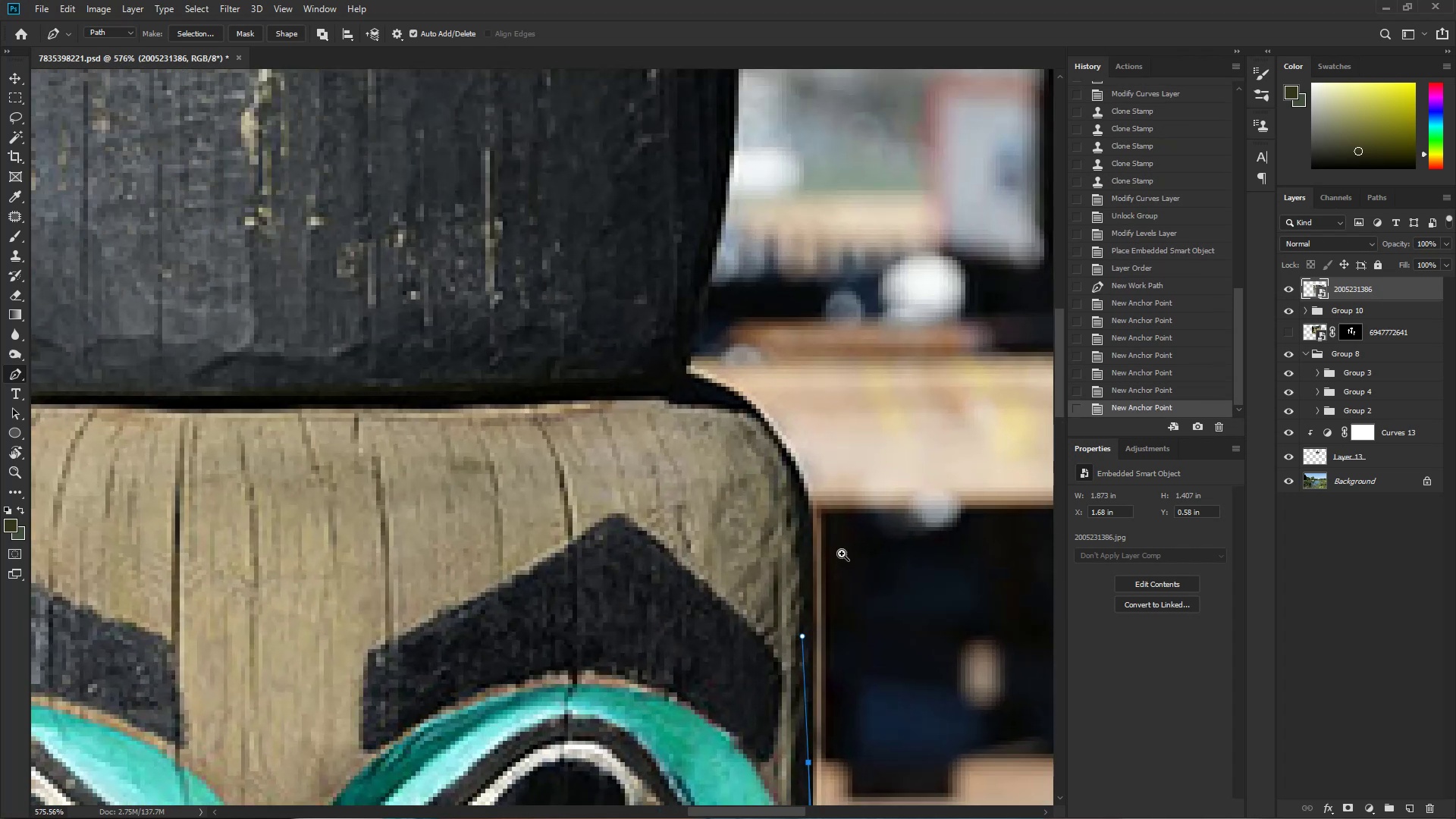 
hold_key(key=ControlLeft, duration=0.5)
left_click_drag(start_coordinate=[815, 545], to_coordinate=[846, 556])
 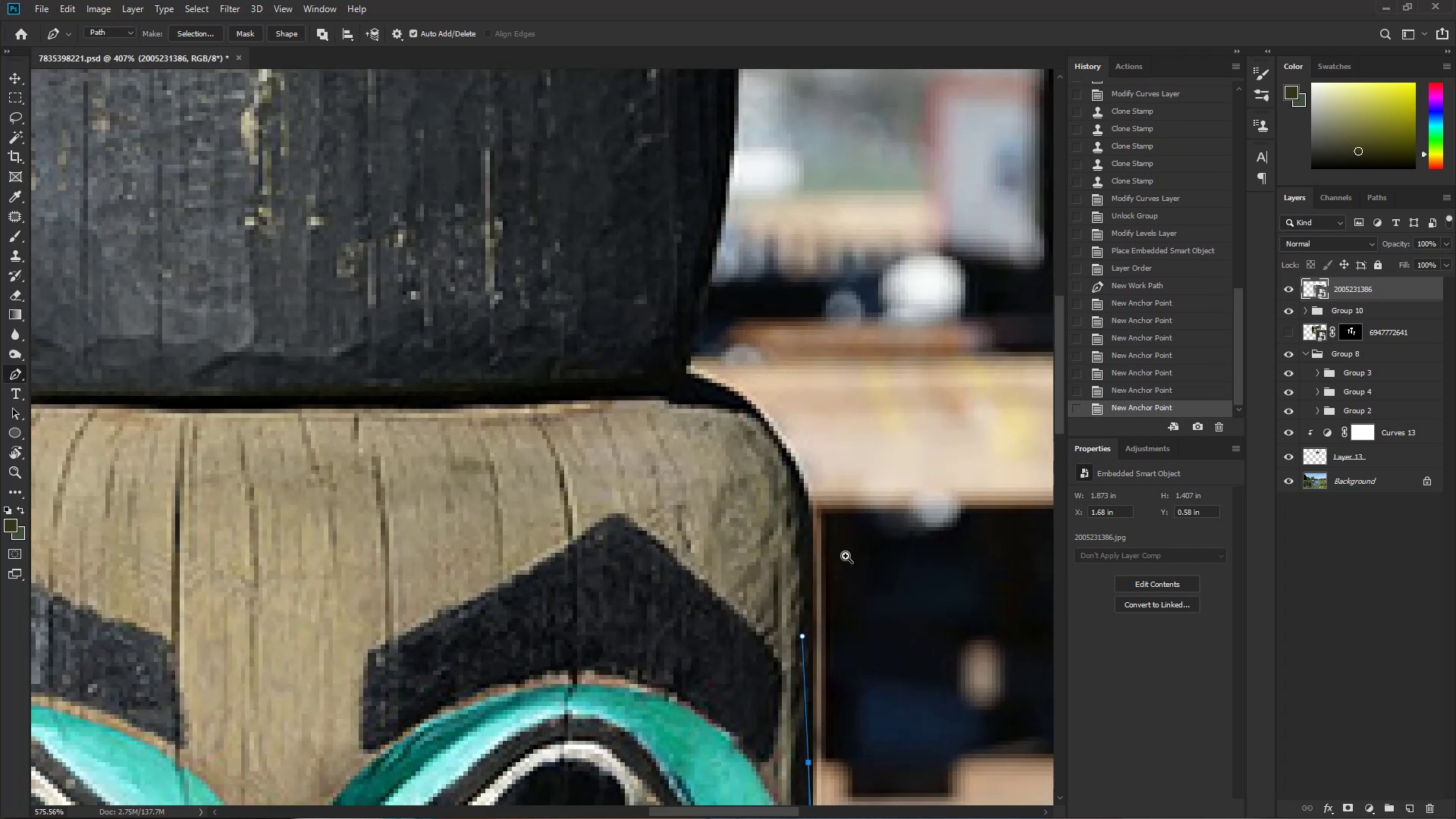 
key(Control+ControlLeft)
 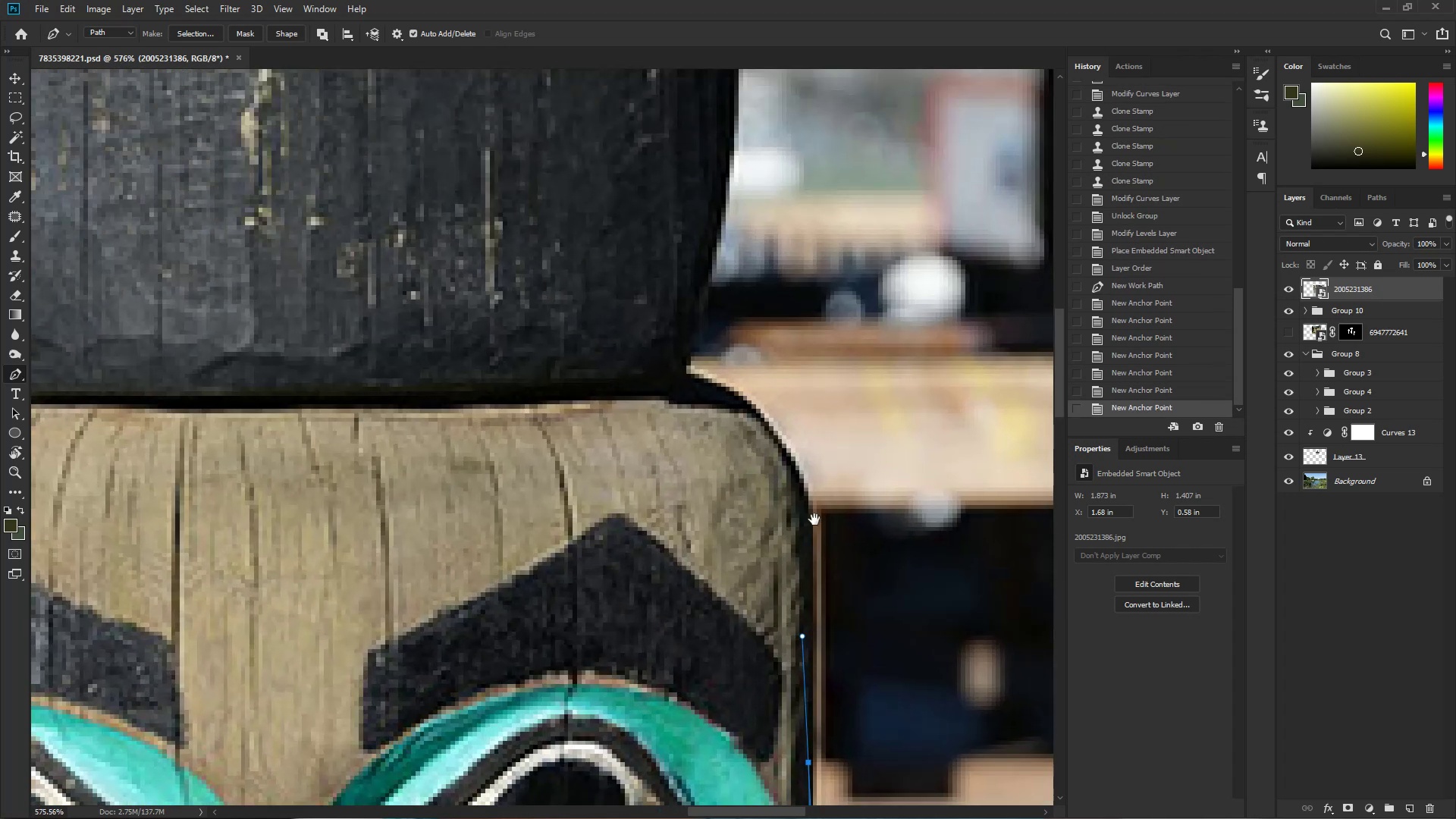 
key(Control+Z)
 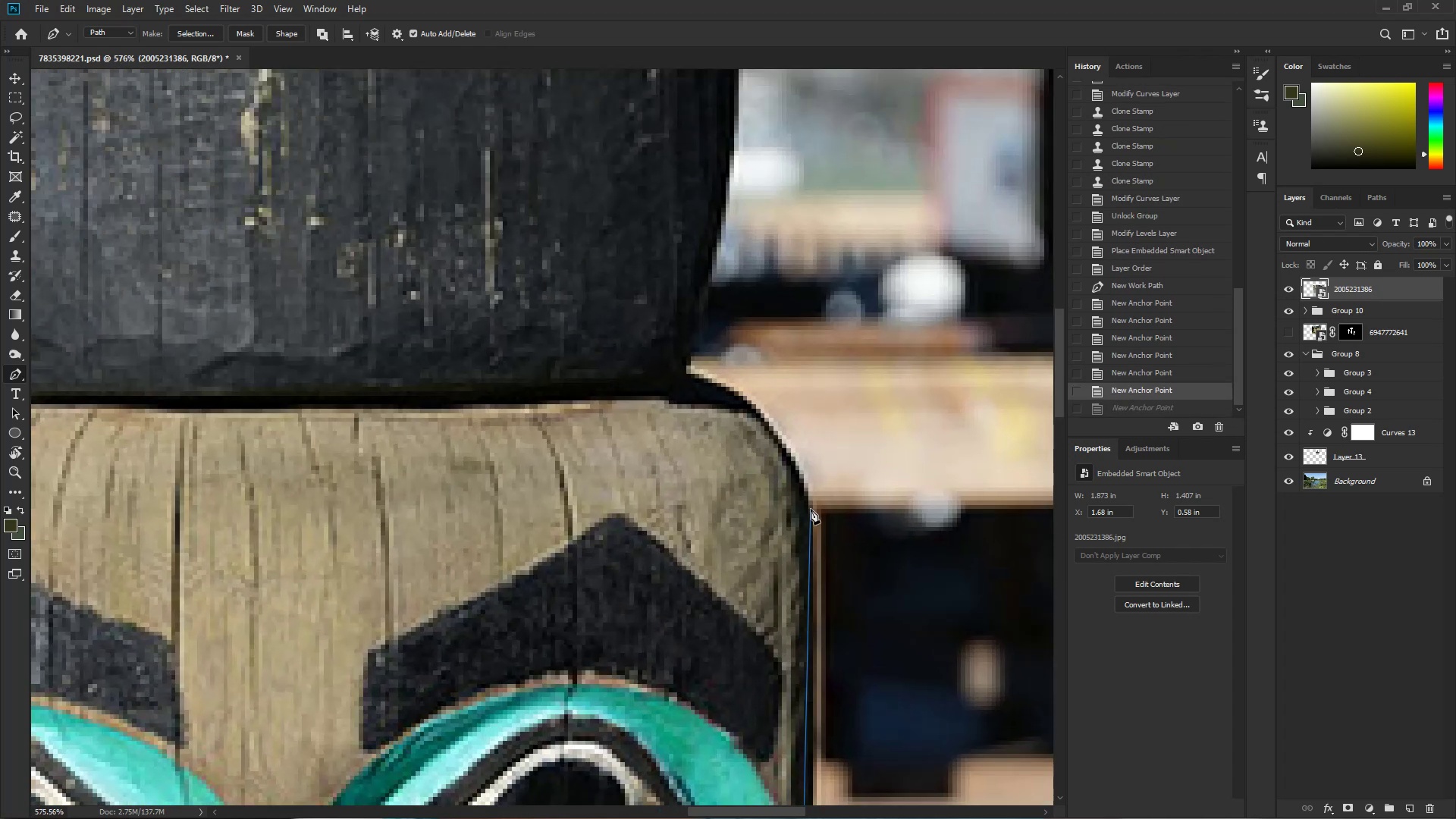 
left_click_drag(start_coordinate=[811, 509], to_coordinate=[800, 432])
 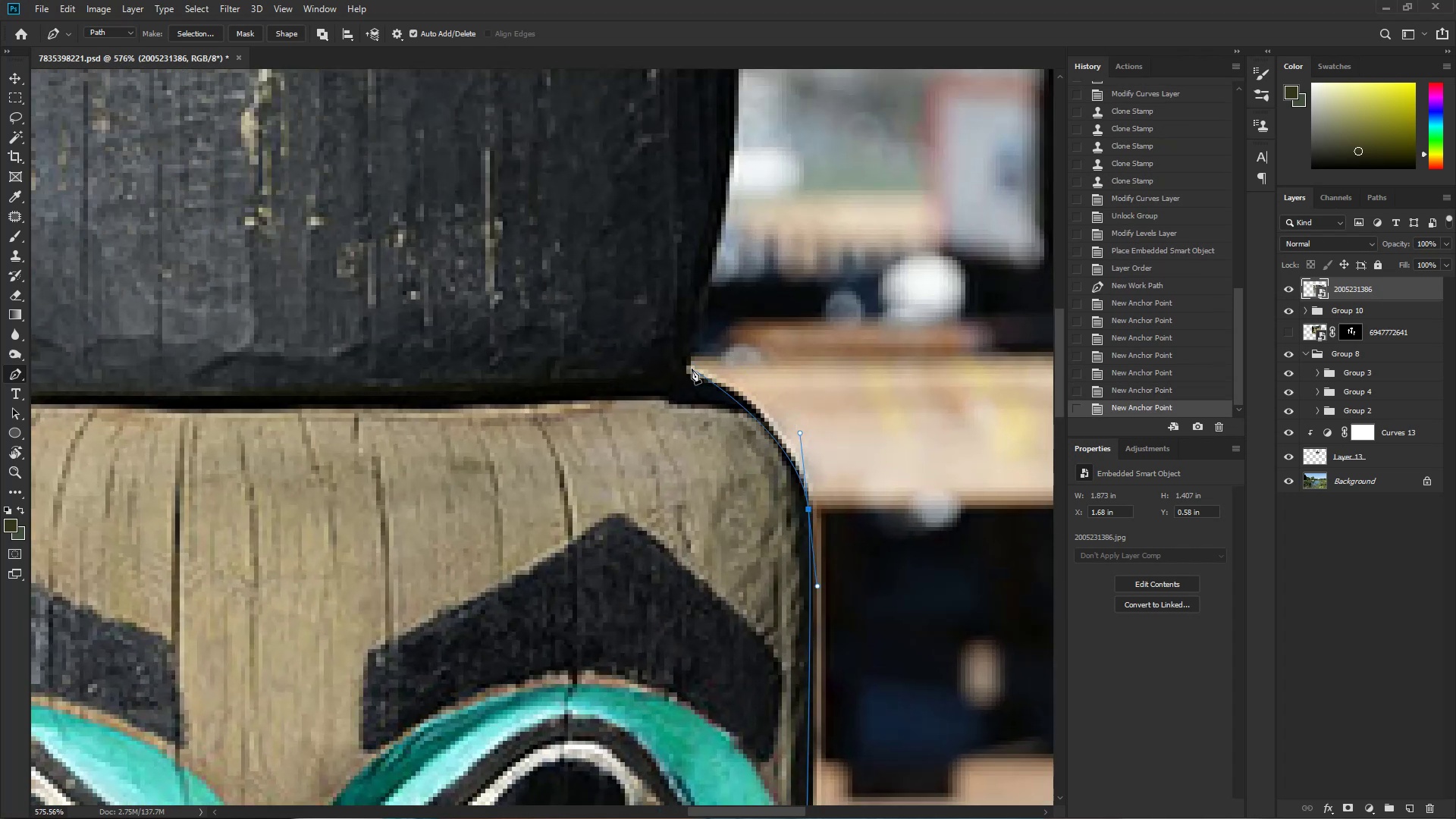 
left_click_drag(start_coordinate=[683, 373], to_coordinate=[654, 374])
 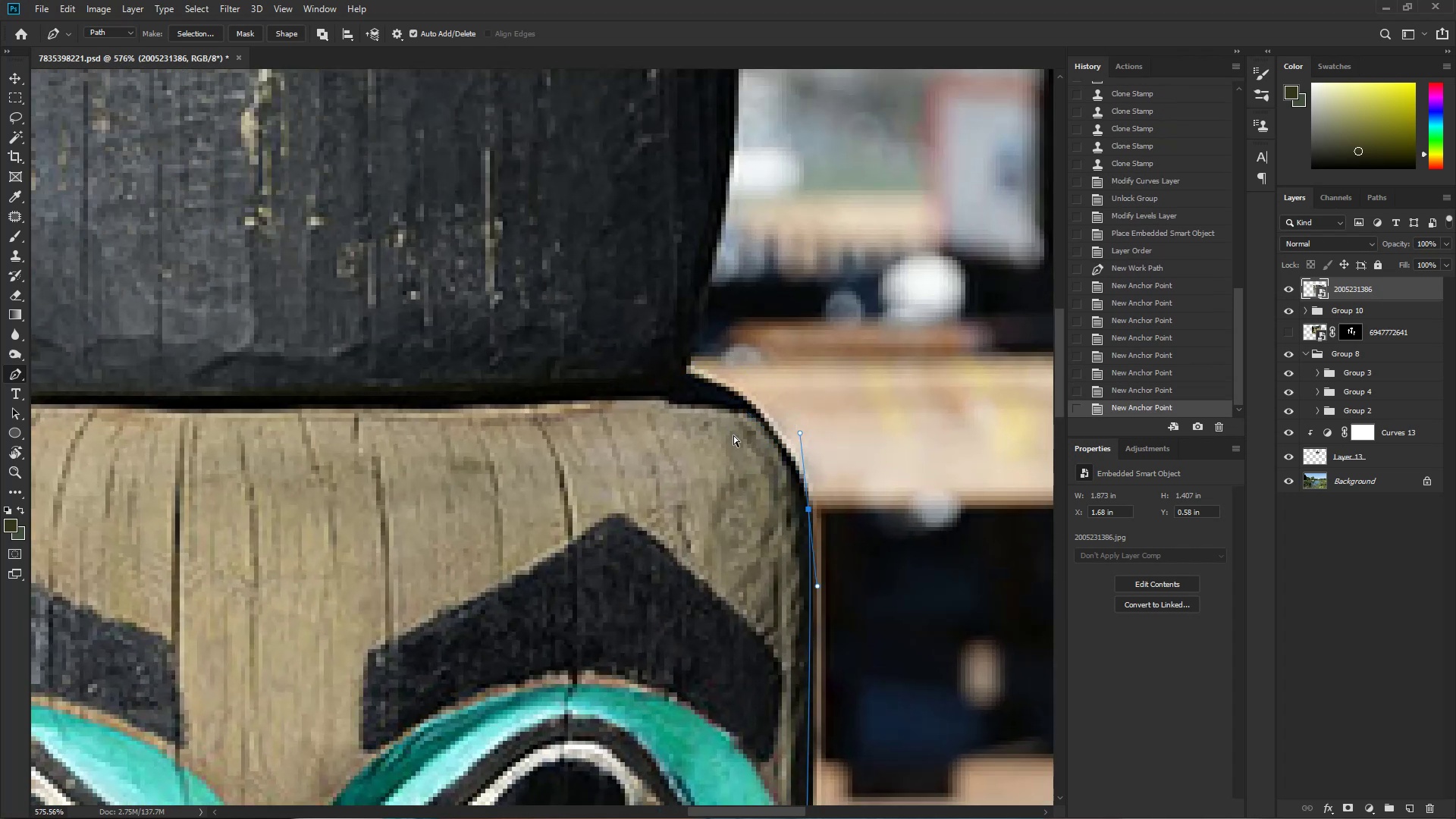 
hold_key(key=AltLeft, duration=0.73)
 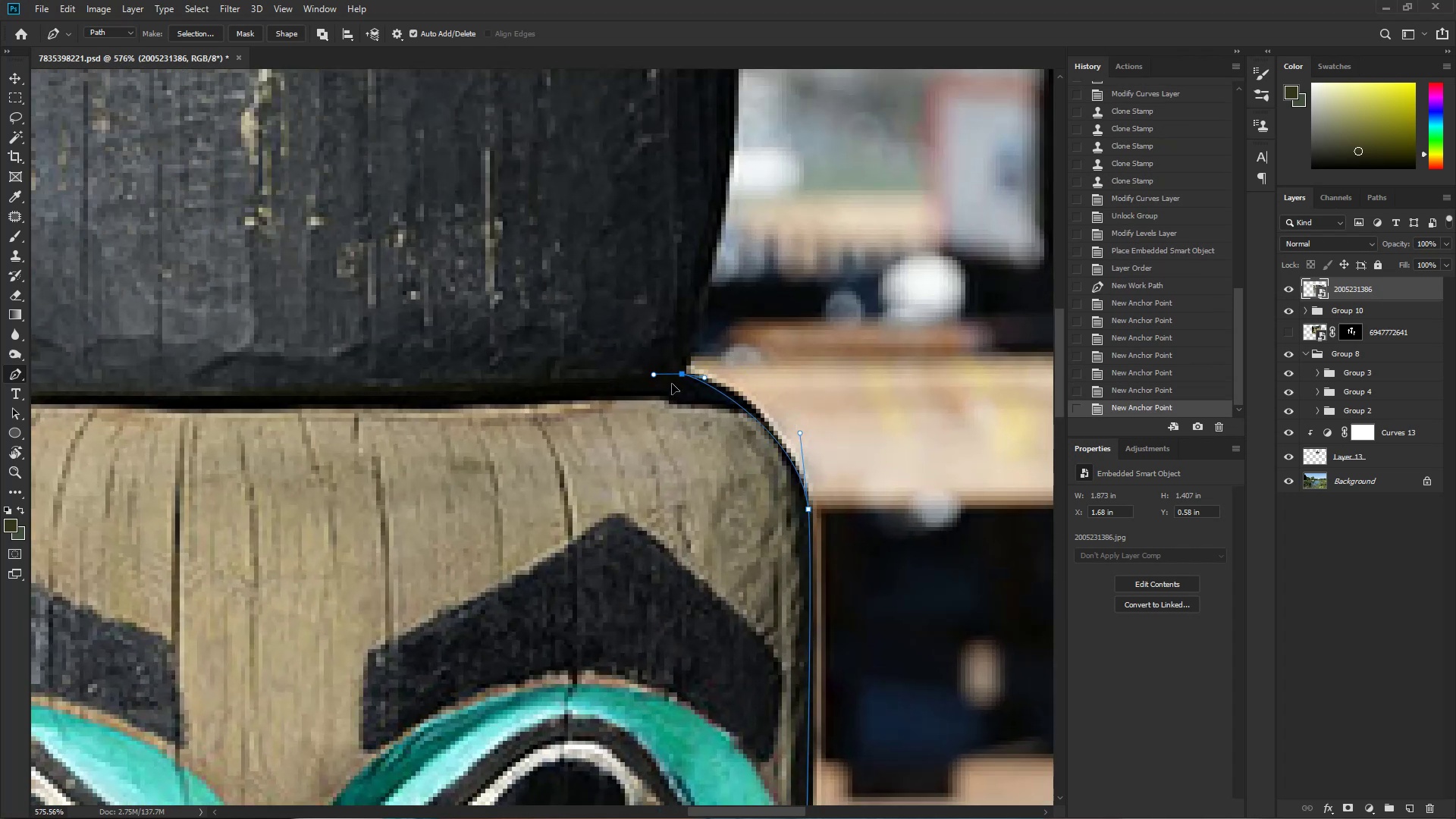 
key(Control+ControlLeft)
 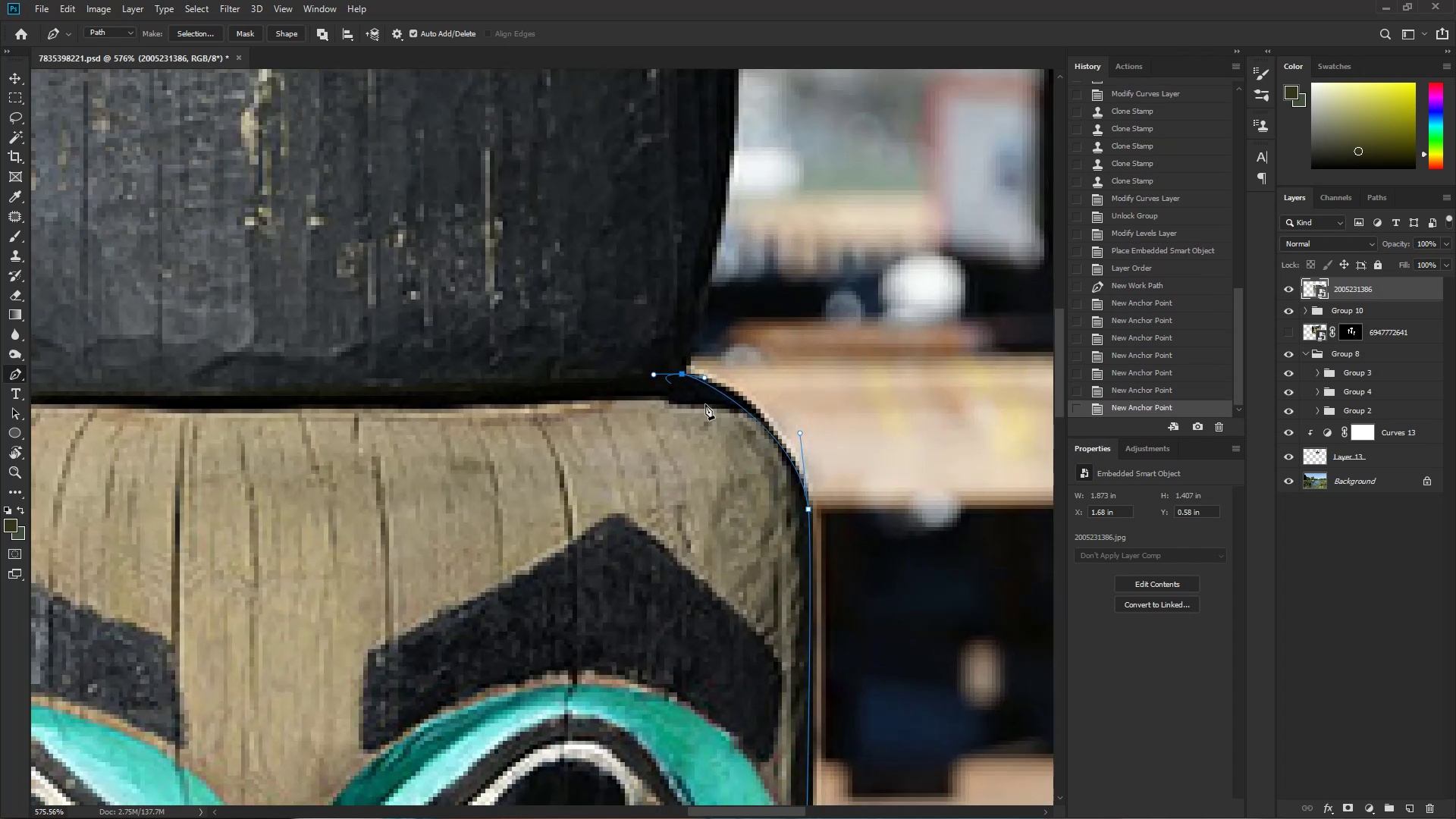 
key(Control+Z)
 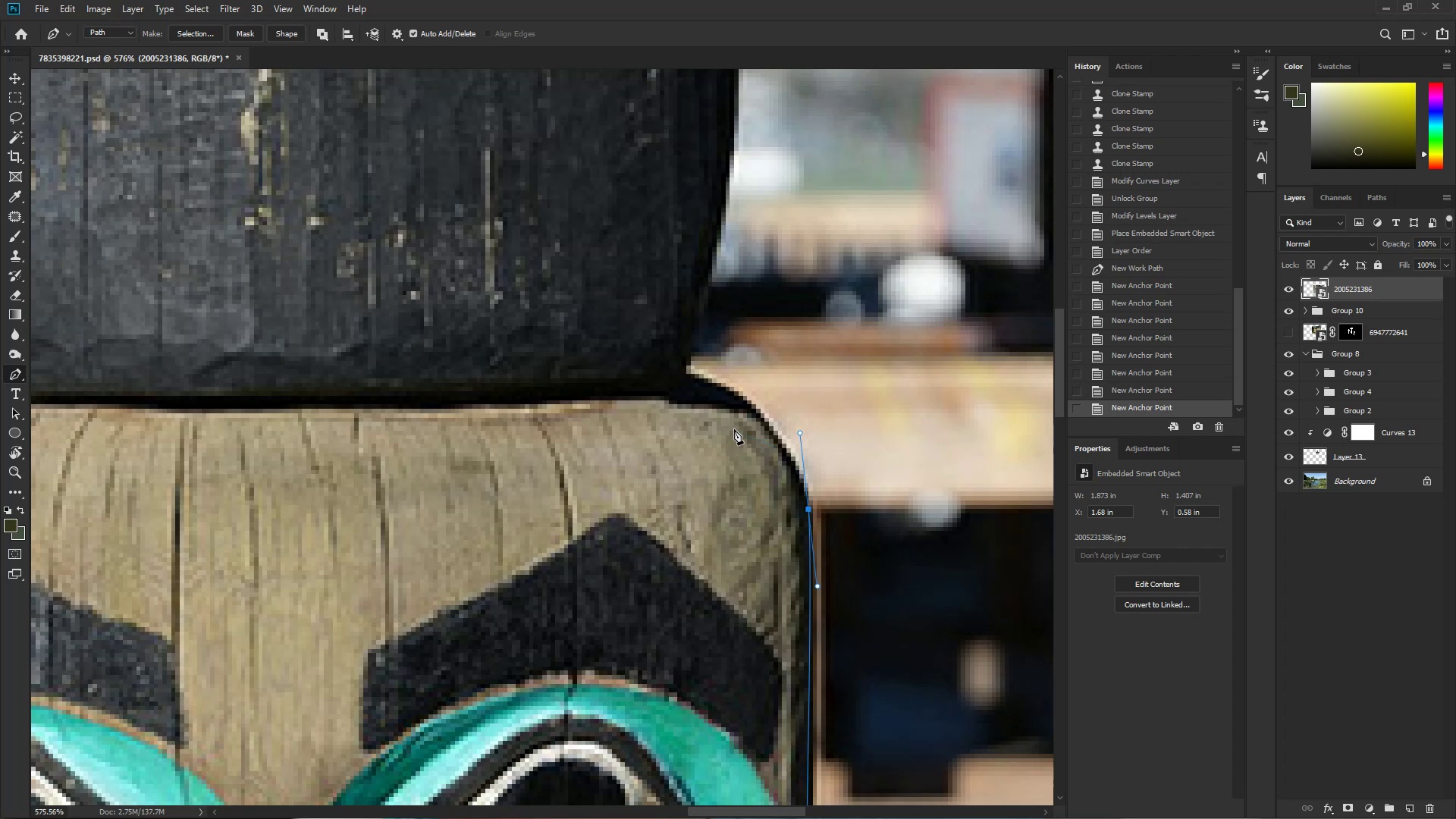 
left_click_drag(start_coordinate=[730, 422], to_coordinate=[714, 413])
 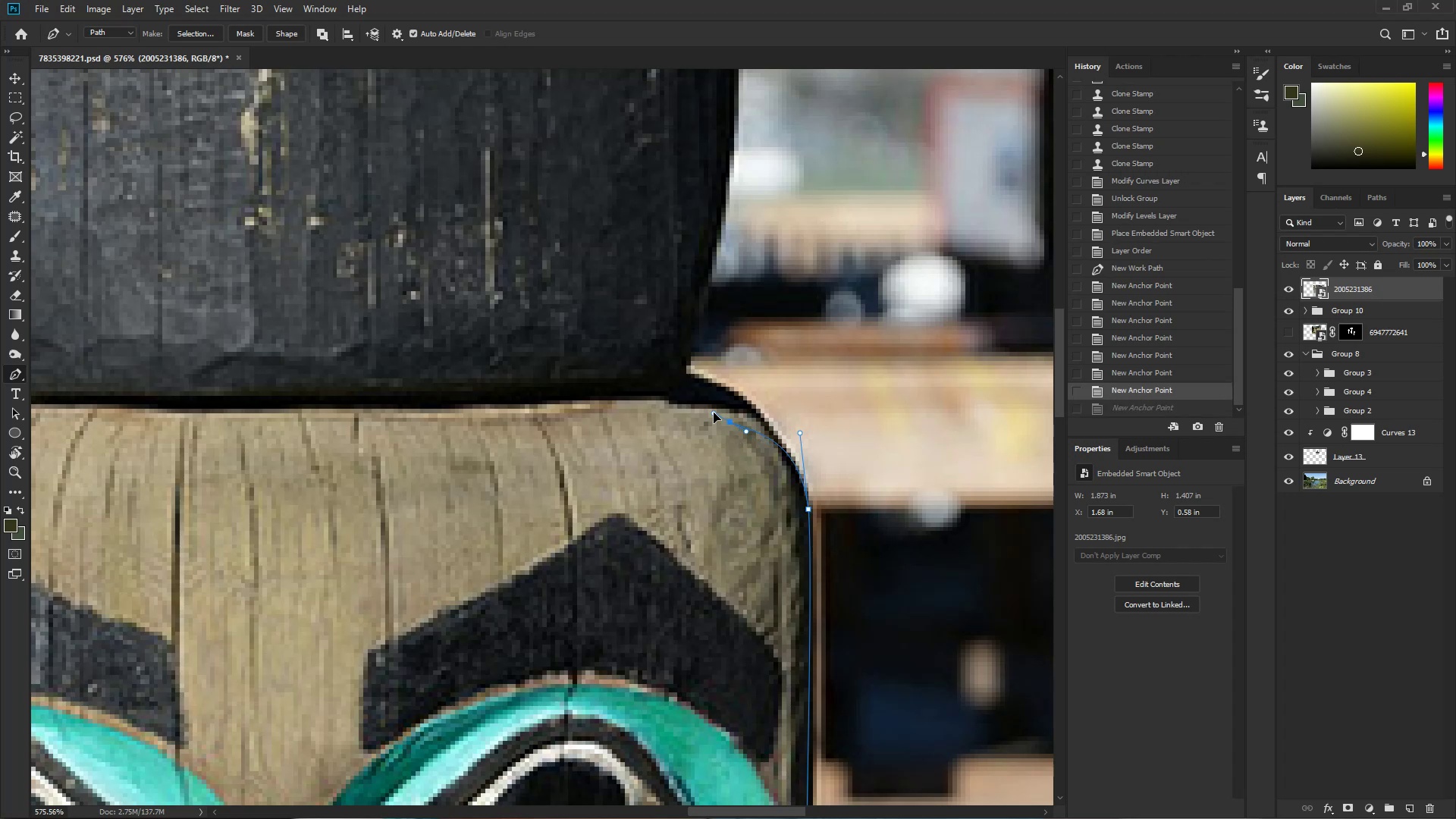 
key(Control+ControlLeft)
 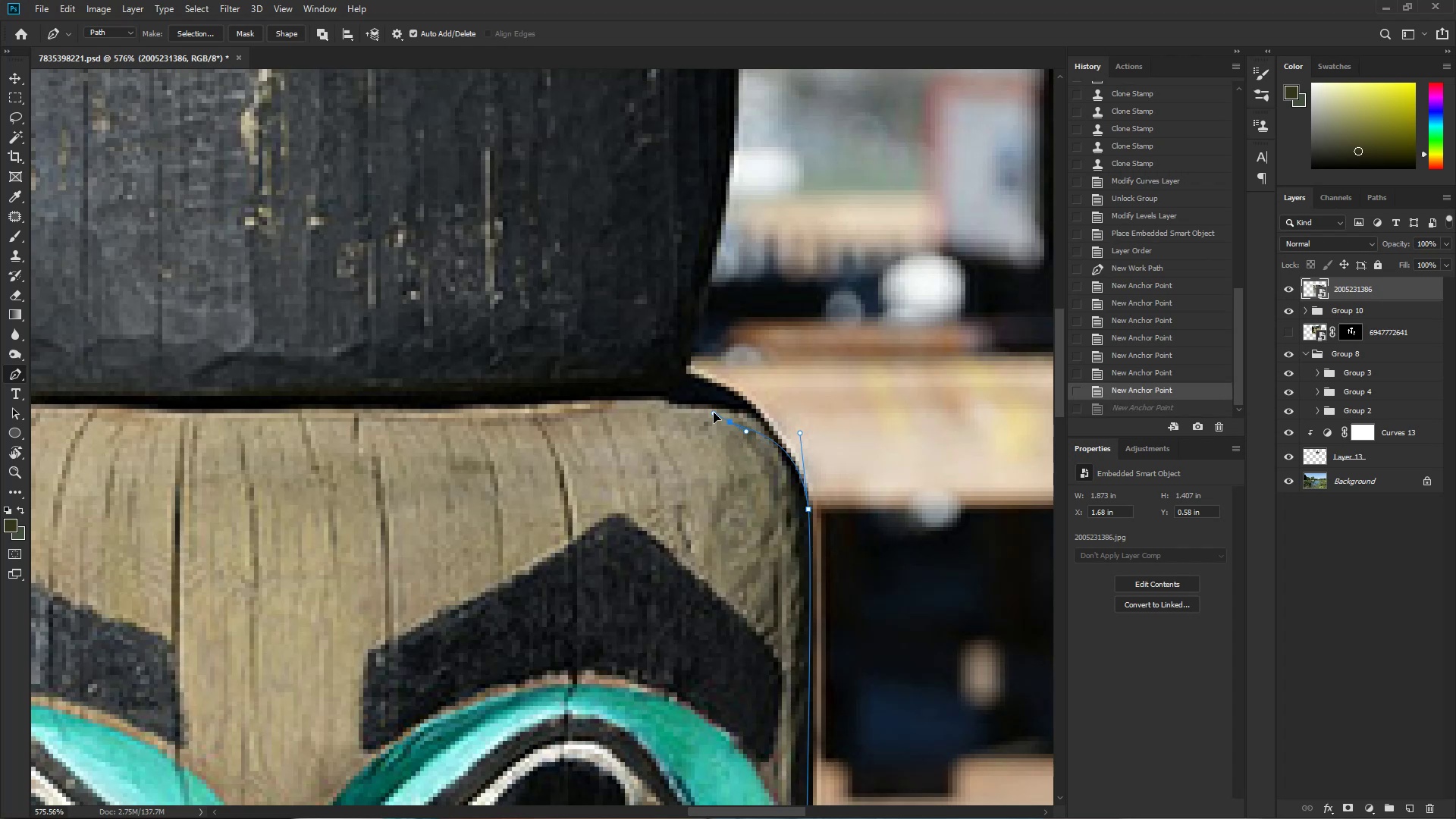 
key(Control+Z)
 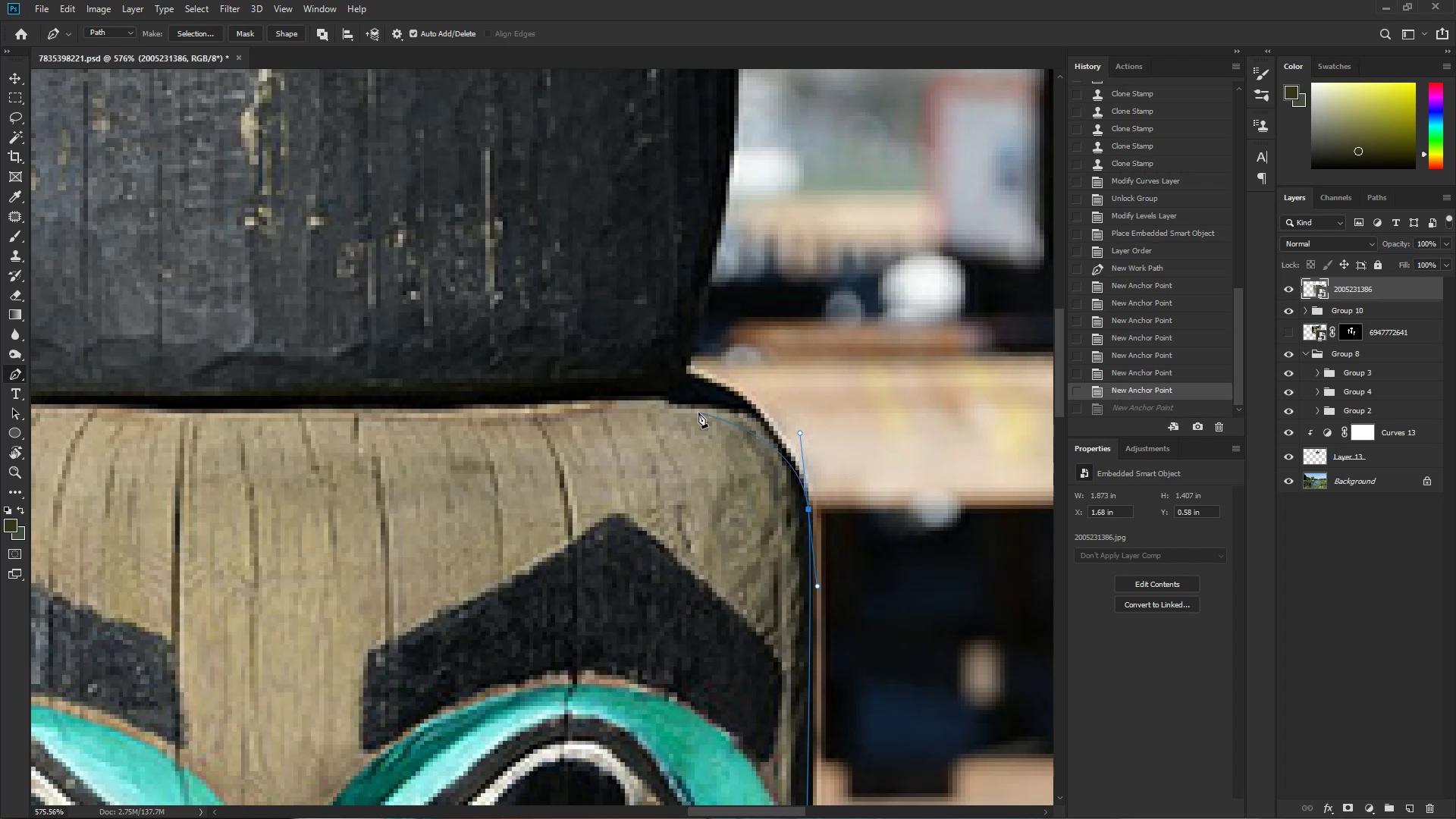 
left_click_drag(start_coordinate=[680, 406], to_coordinate=[640, 403])
 